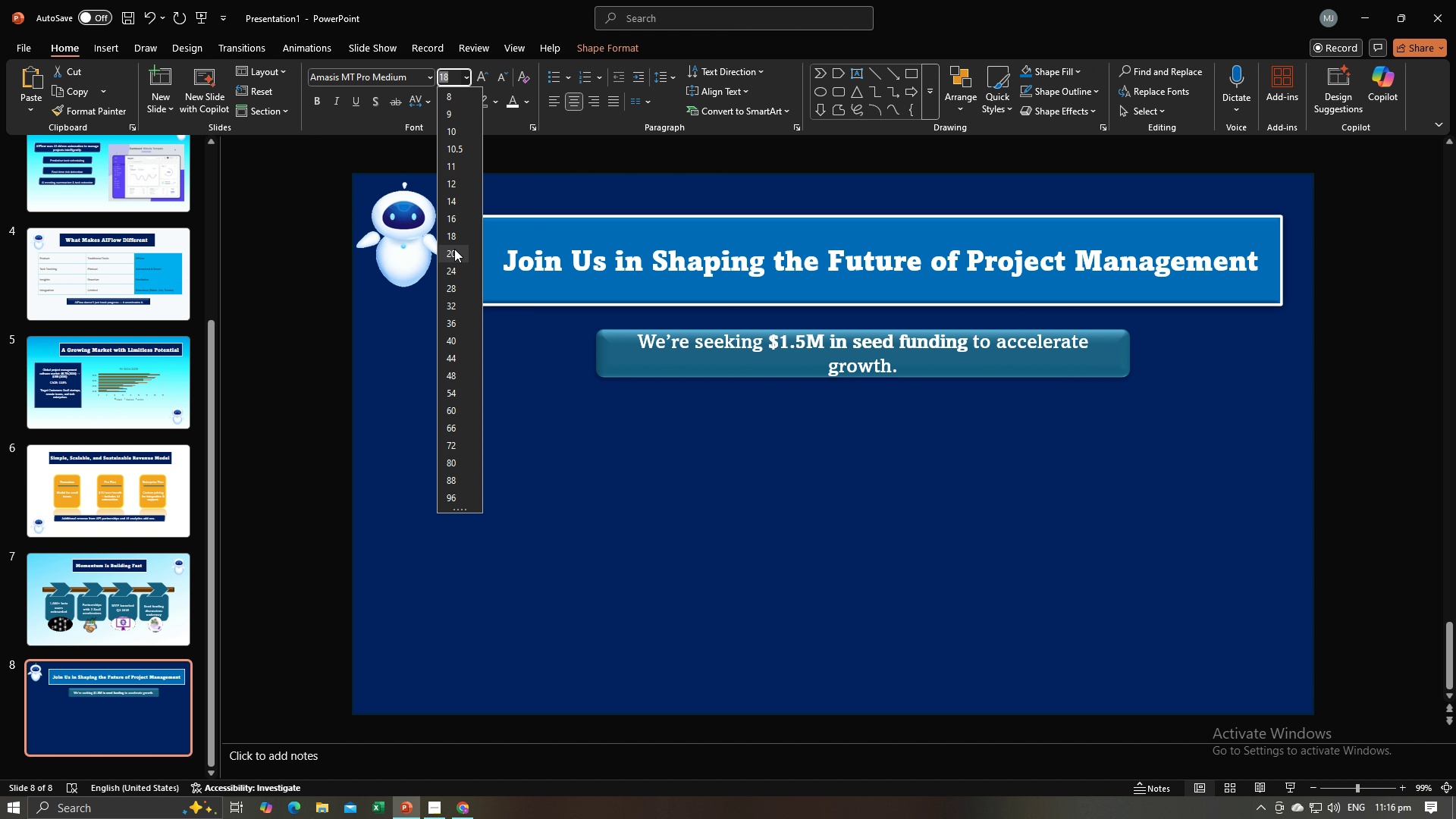 
left_click([454, 249])
 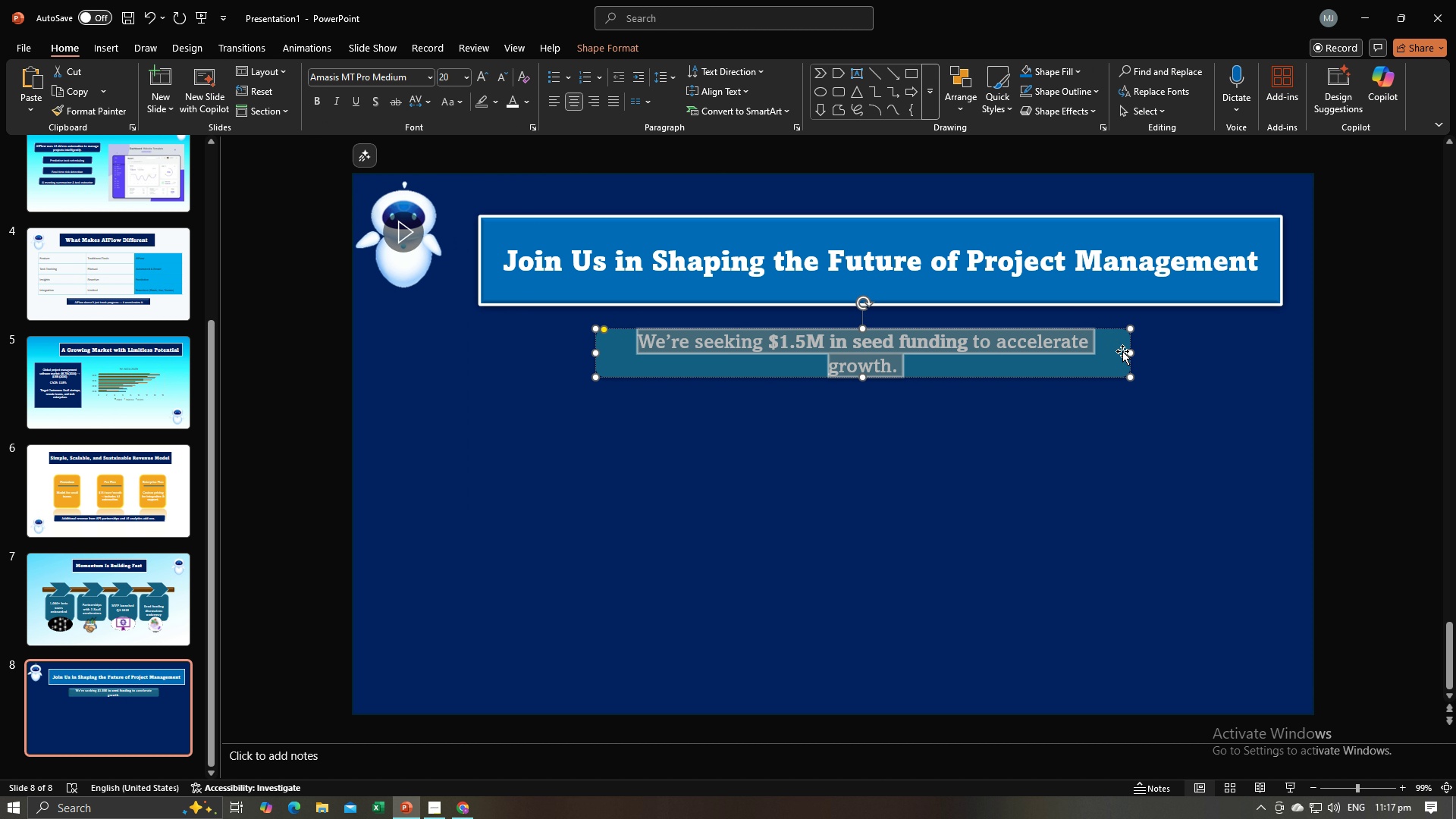 
left_click_drag(start_coordinate=[1129, 353], to_coordinate=[1160, 353])
 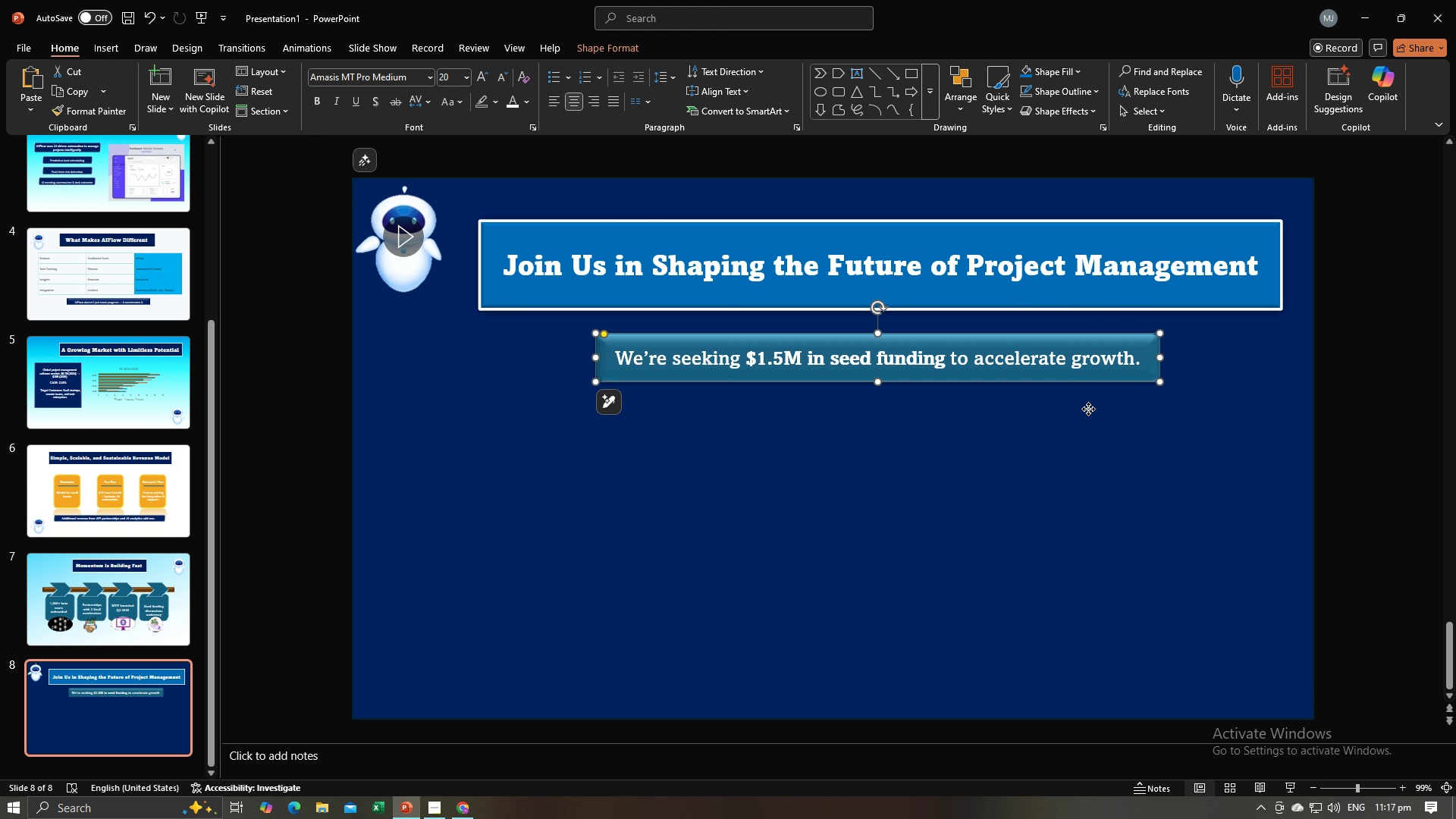 
left_click([1088, 409])
 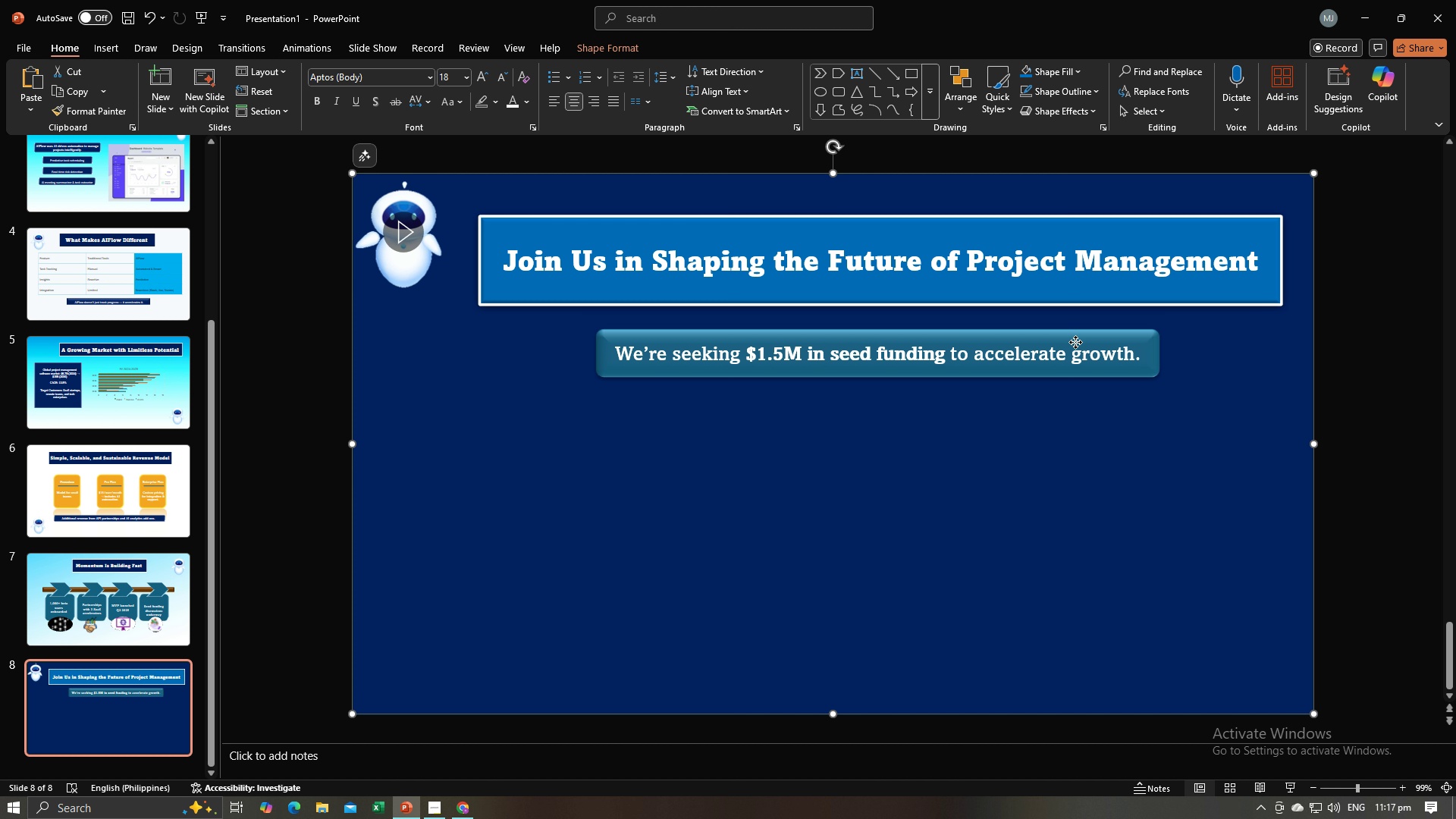 
left_click([1075, 342])
 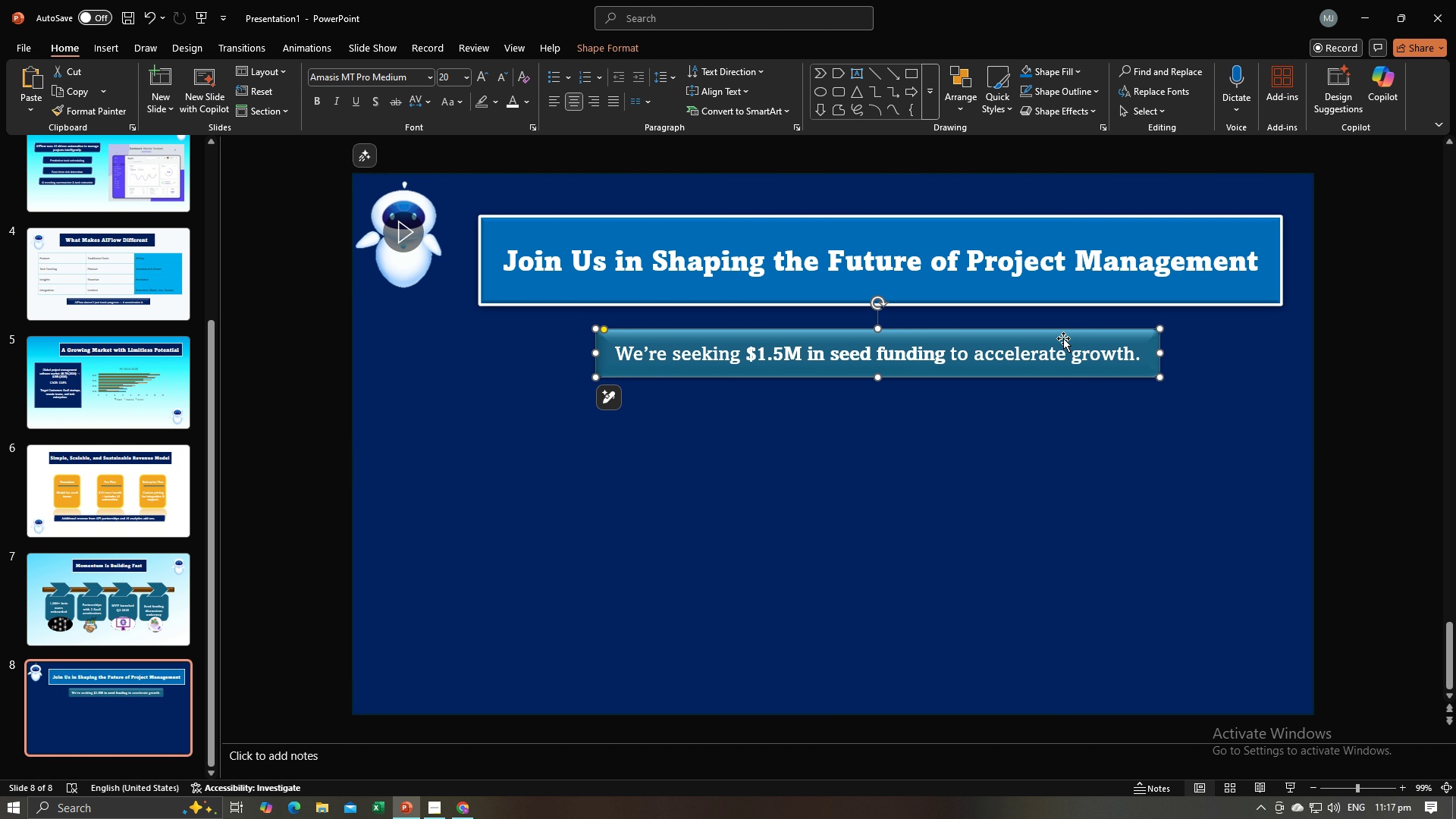 
double_click([1063, 338])
 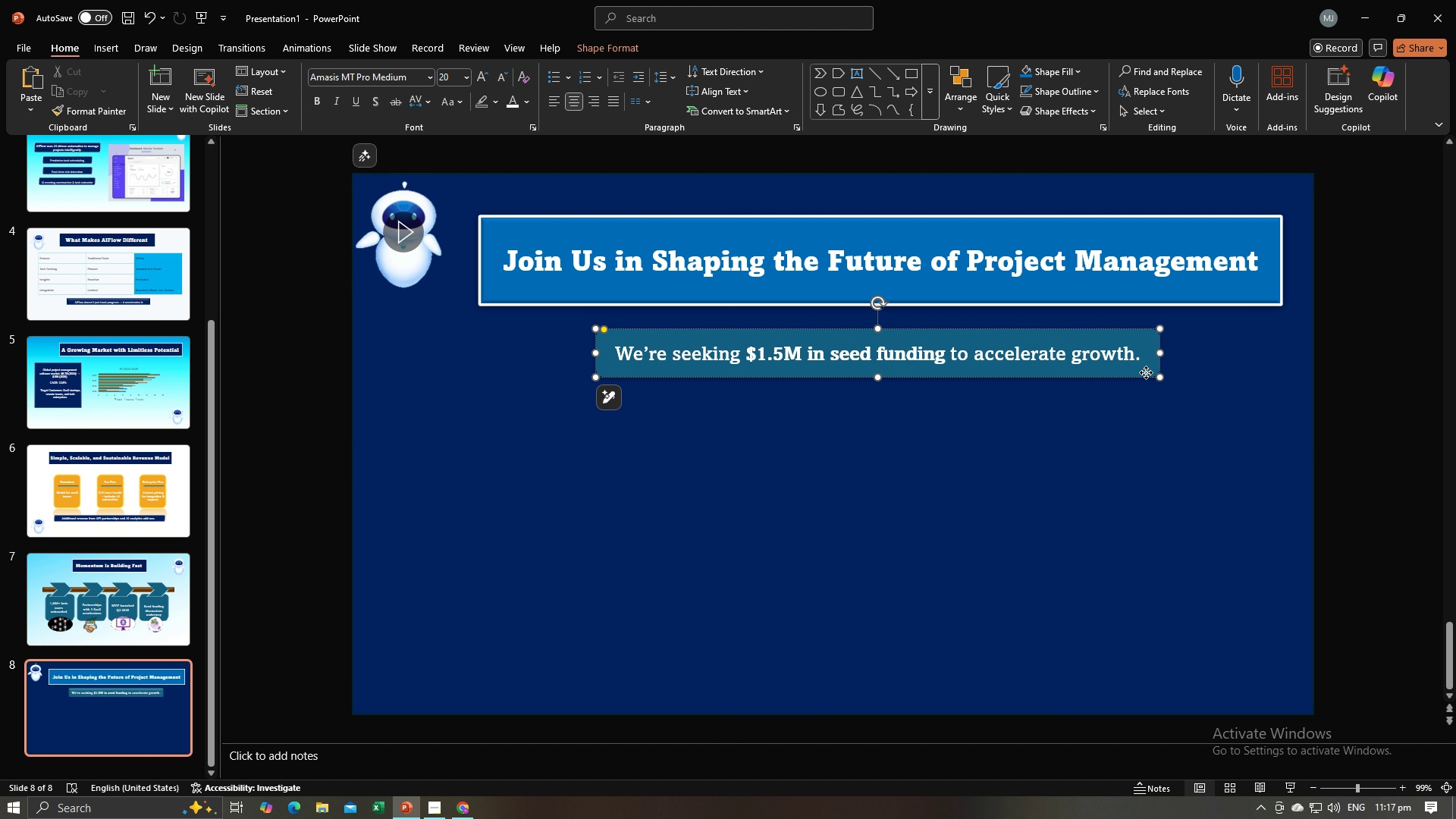 
left_click([1146, 372])
 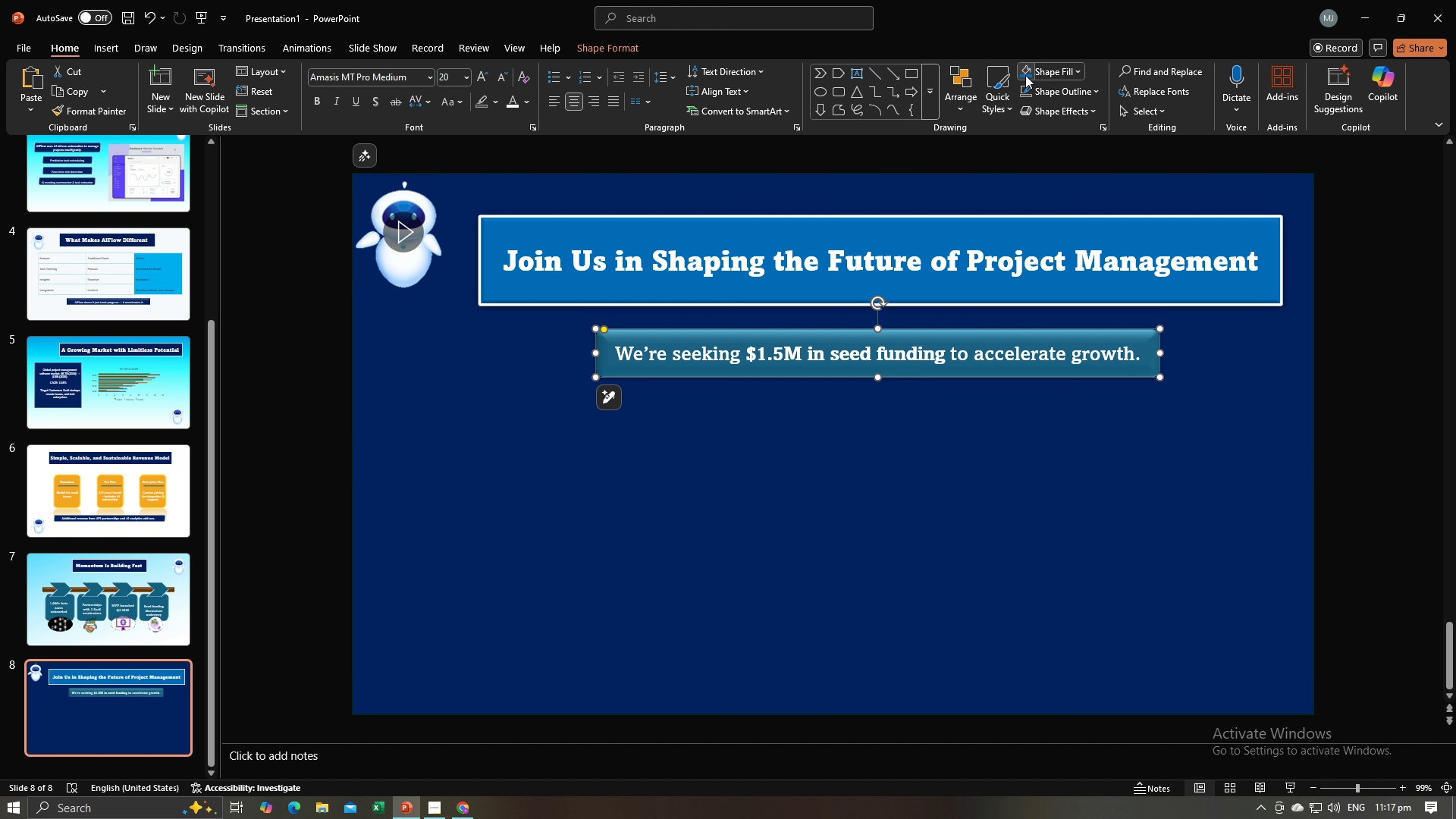 
left_click([1047, 75])
 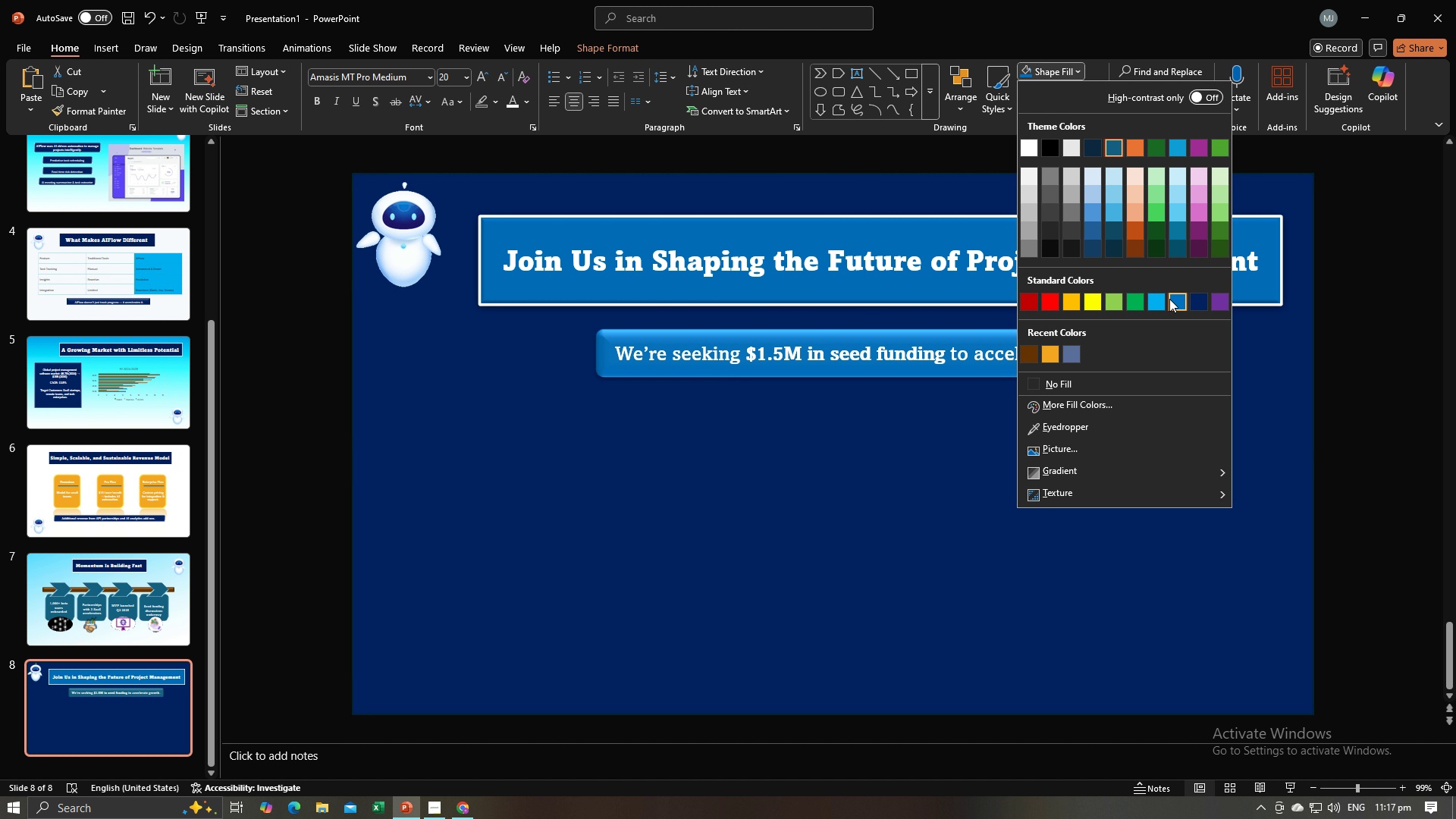 
left_click([1169, 299])
 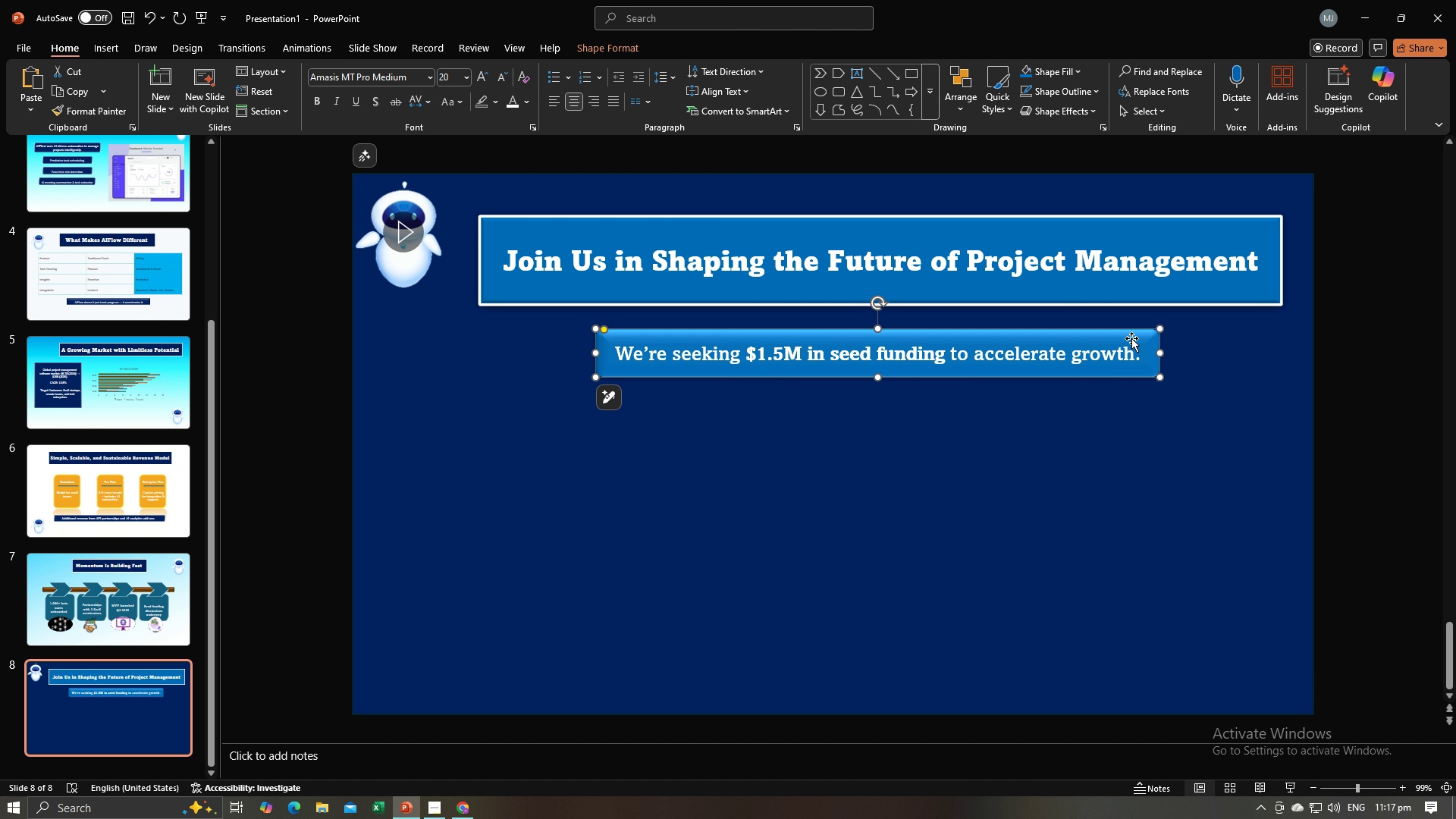 
left_click([1128, 299])
 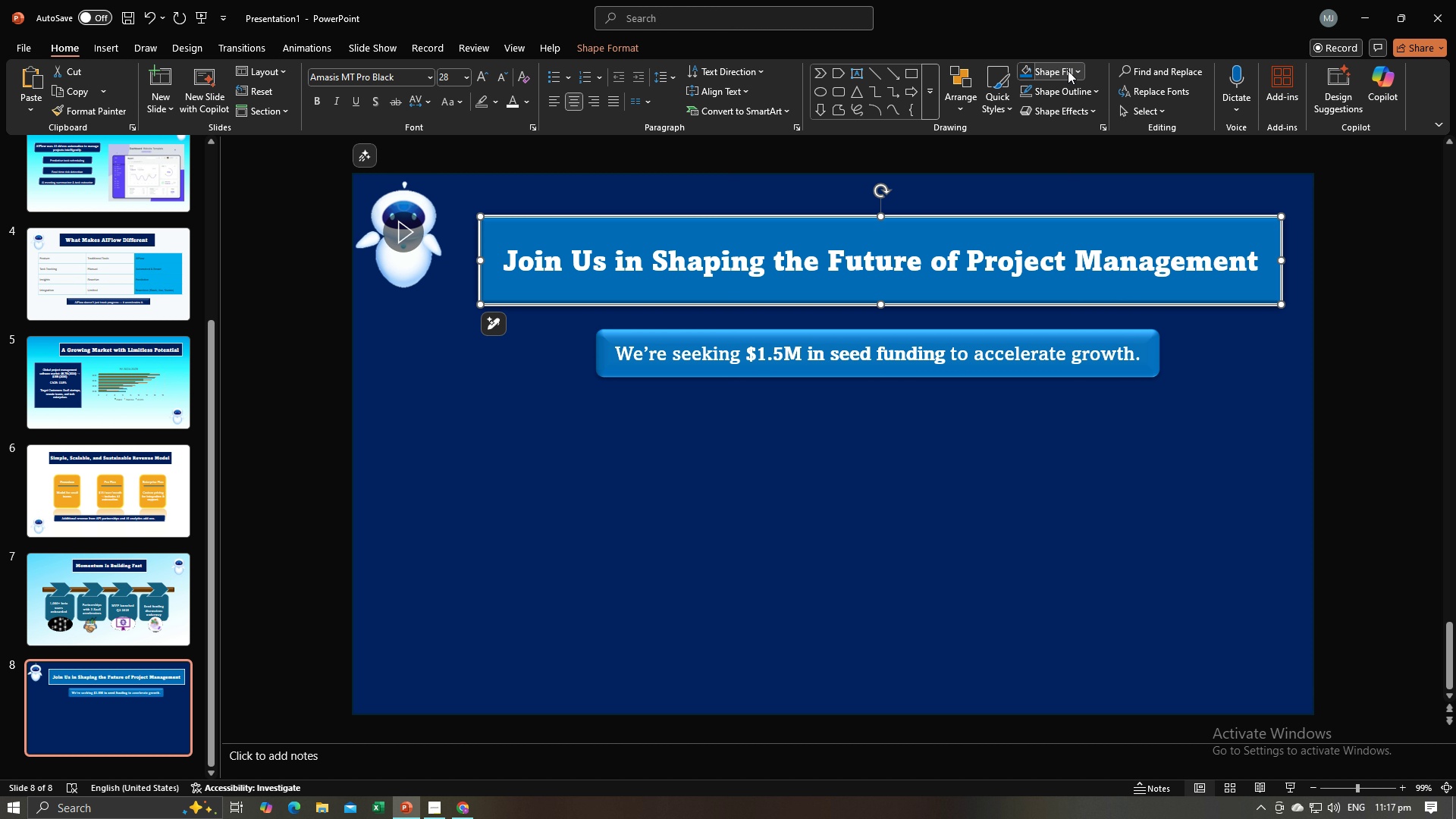 
left_click([1068, 71])
 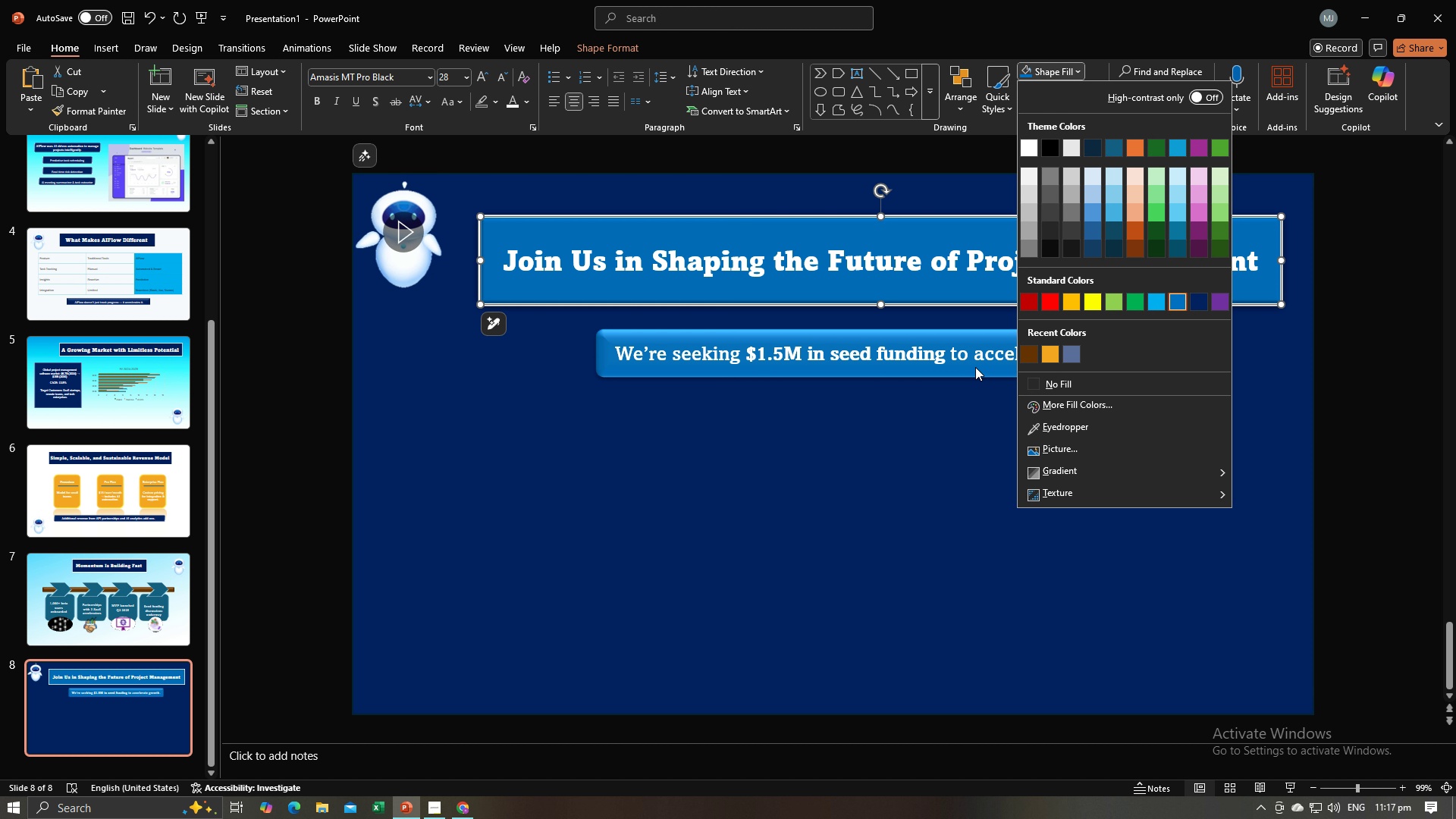 
left_click([971, 372])
 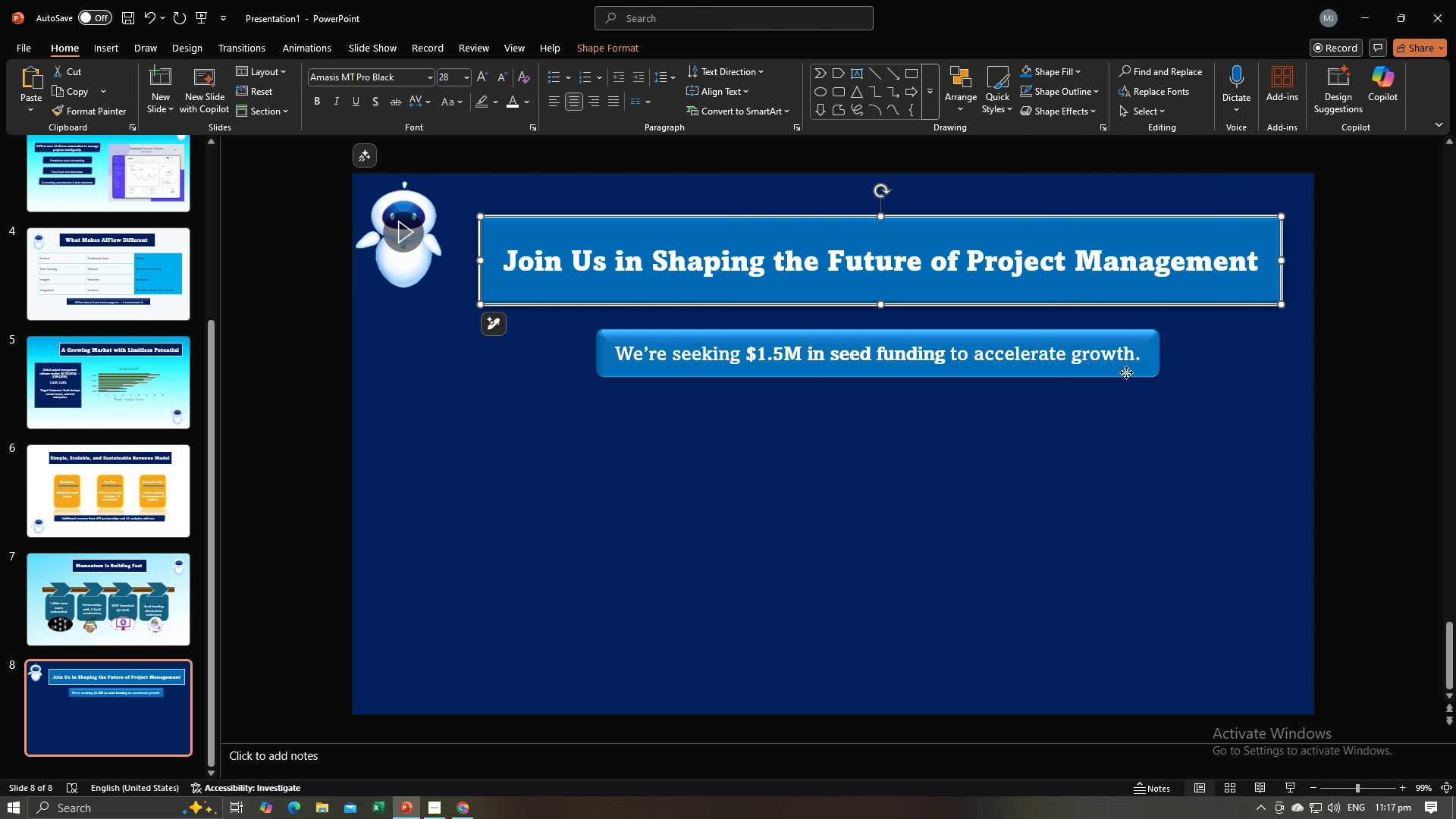 
left_click([1126, 372])
 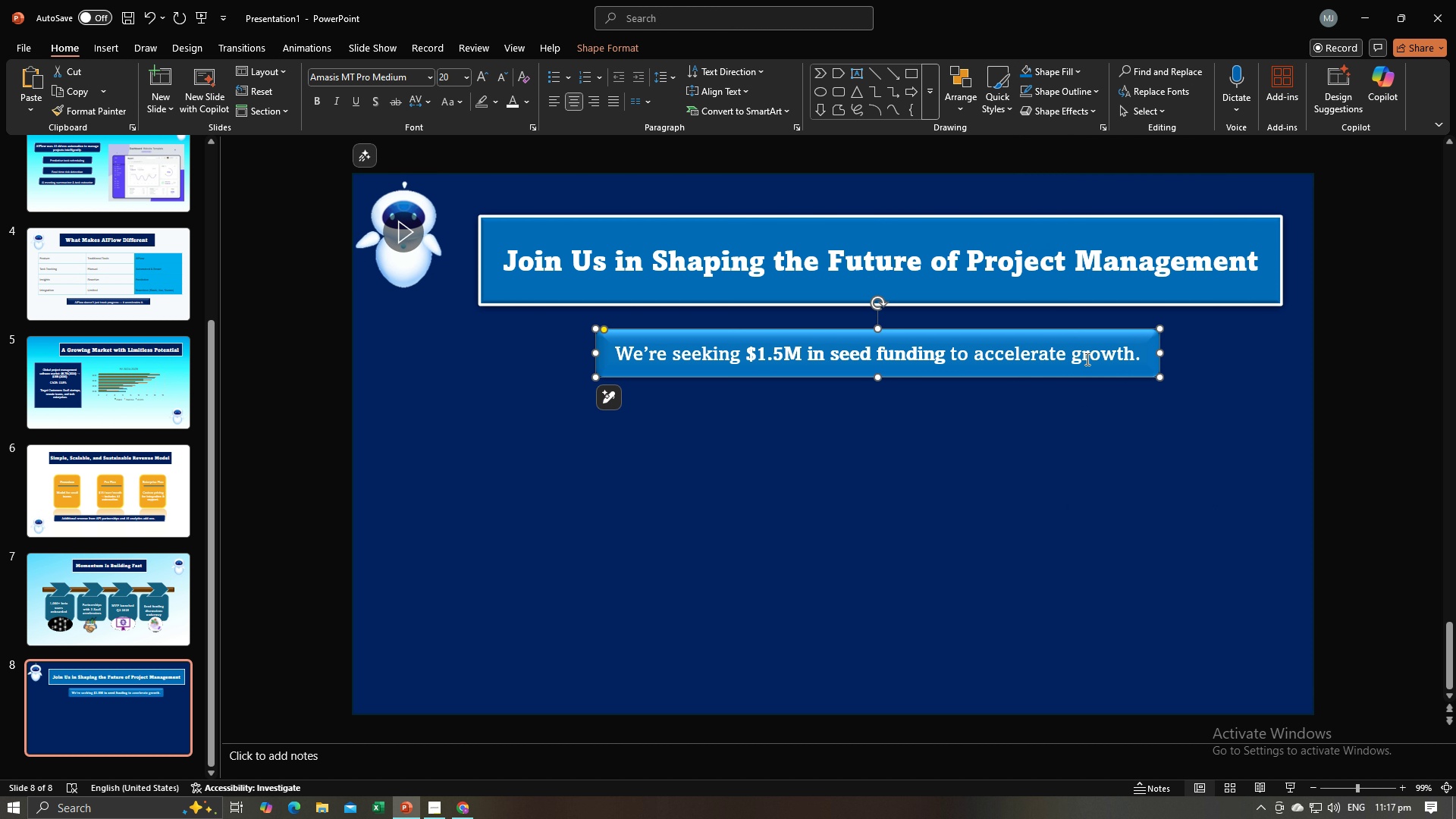 
key(Alt+AltLeft)
 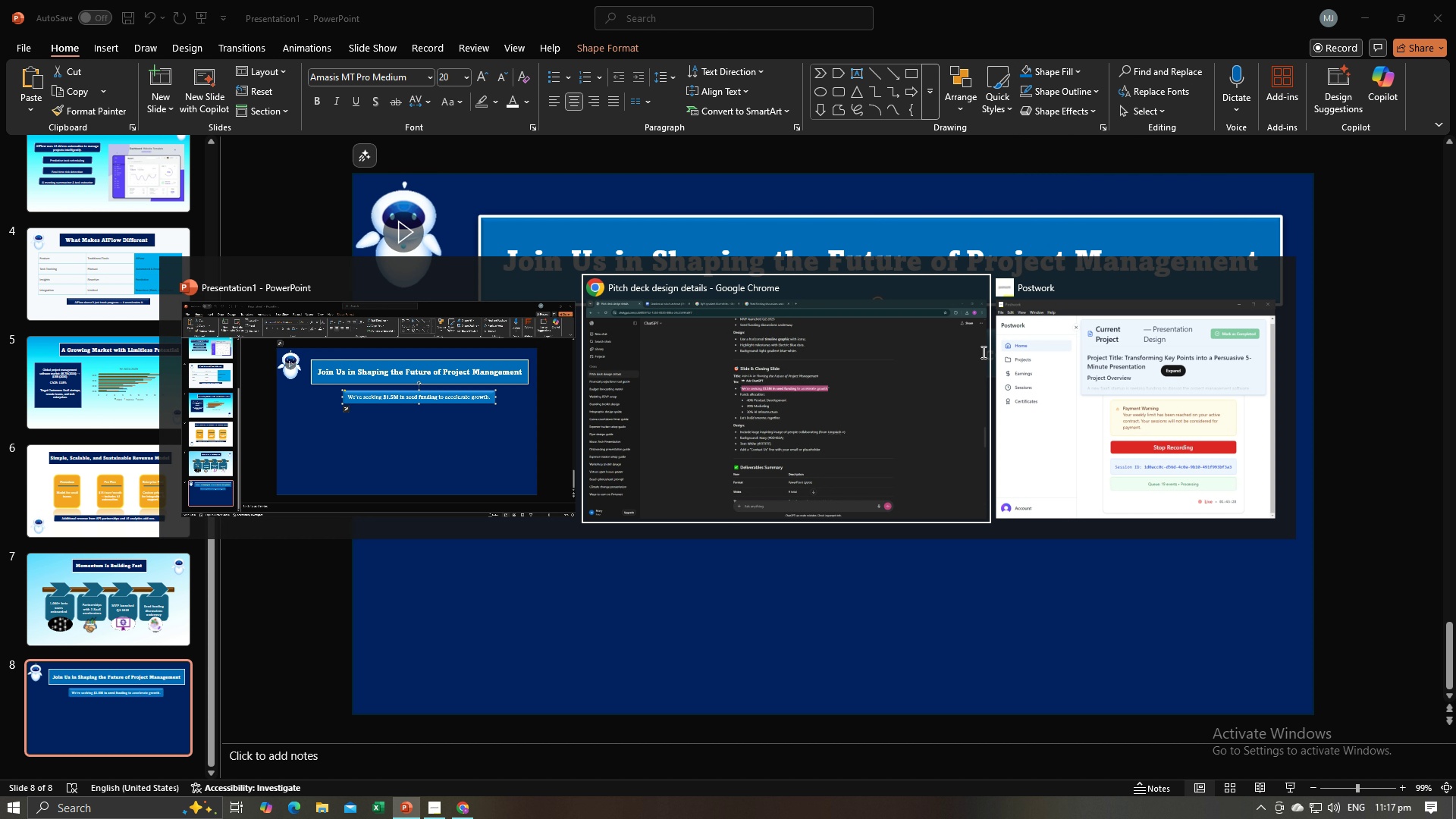 
key(Alt+Tab)
 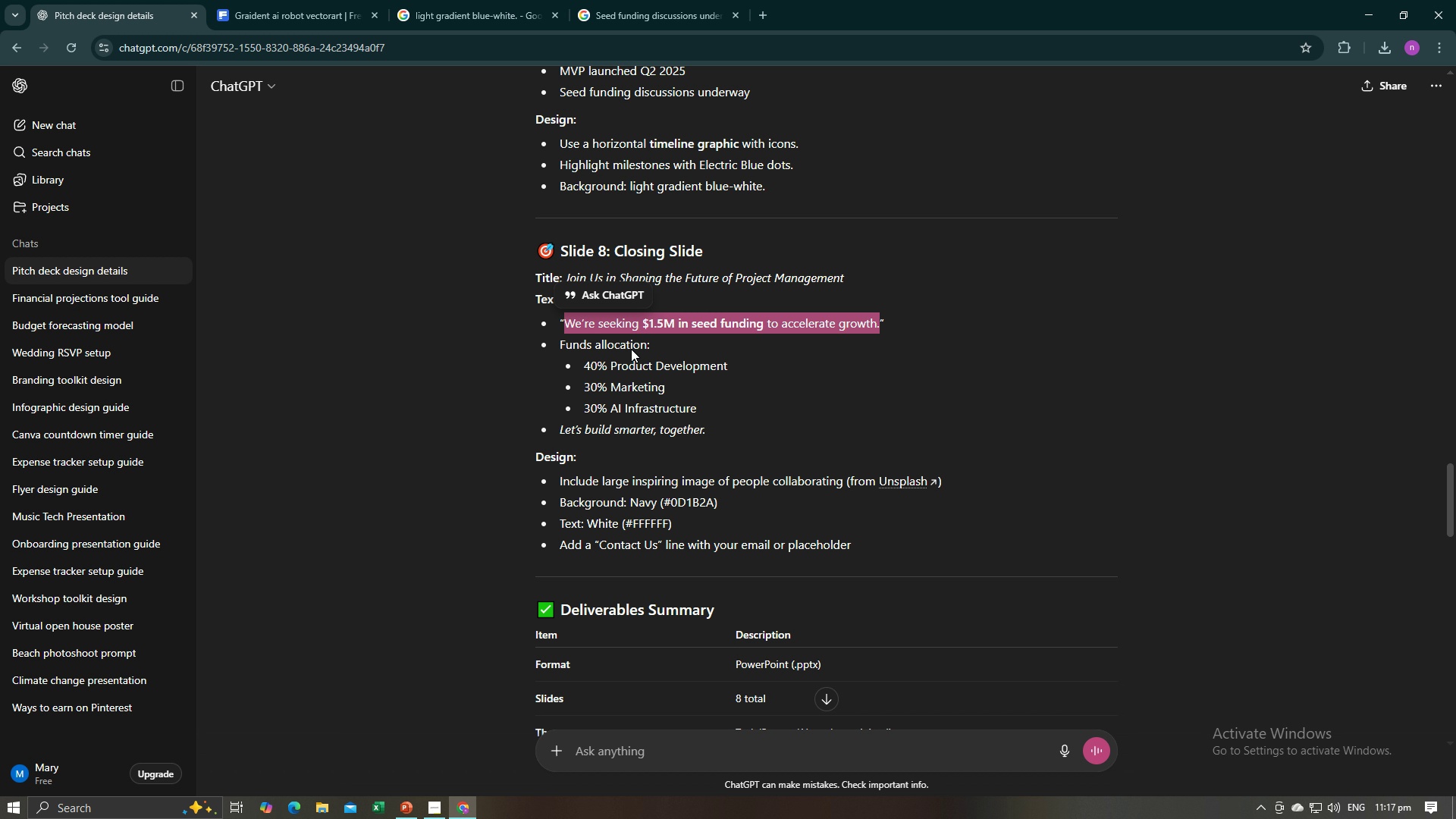 
wait(11.51)
 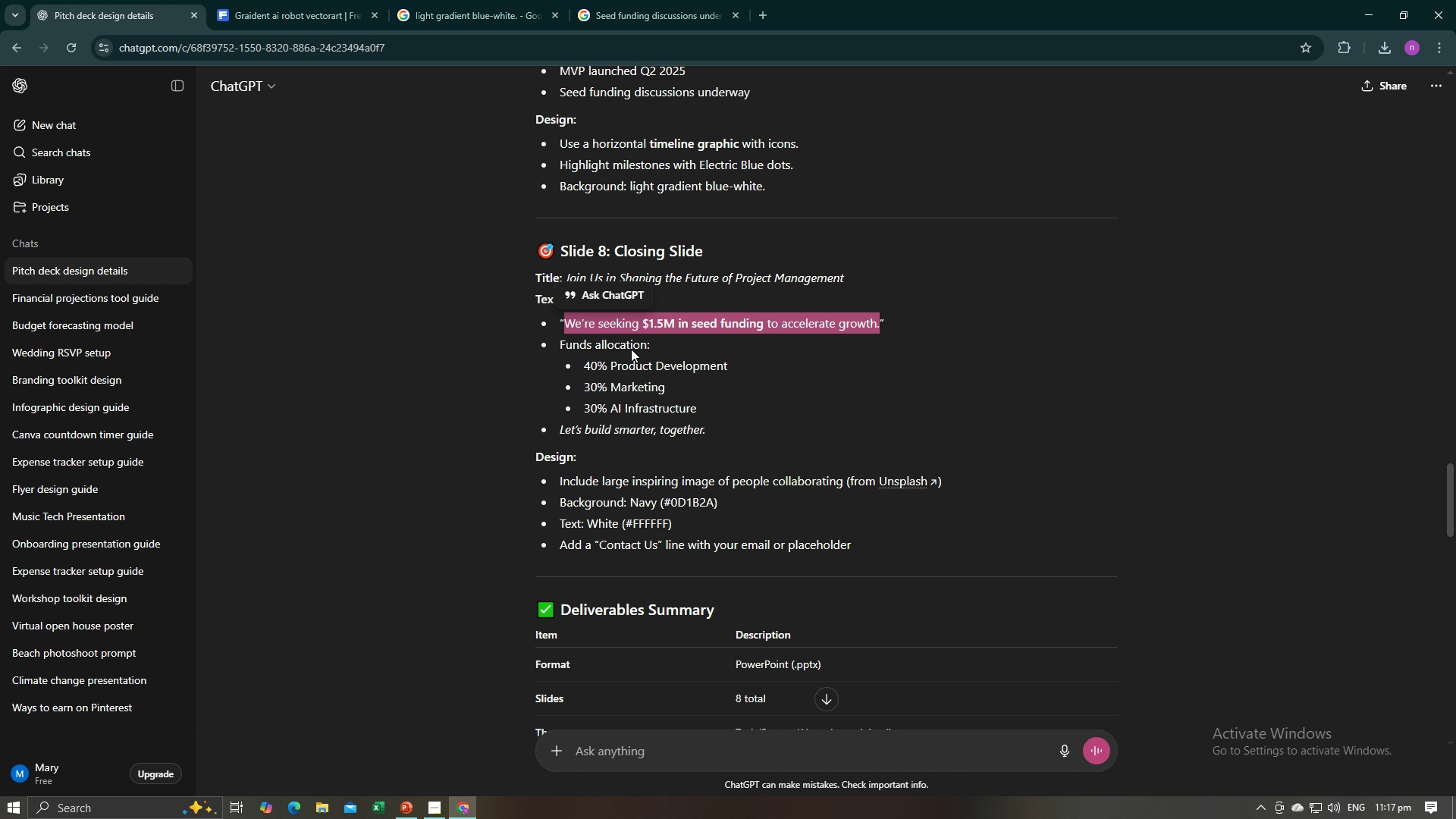 
left_click_drag(start_coordinate=[733, 485], to_coordinate=[845, 485])
 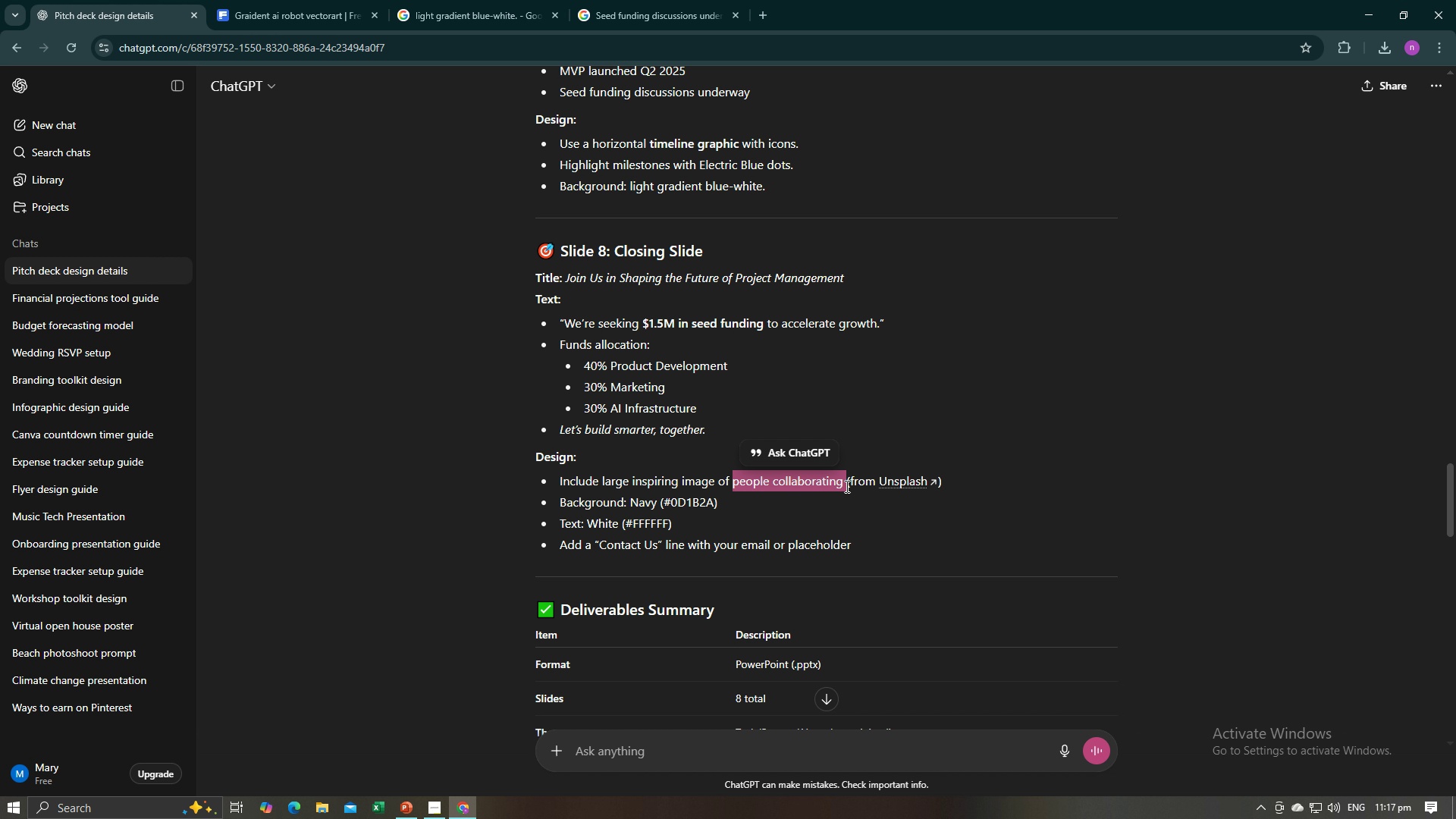 
key(Control+C)
 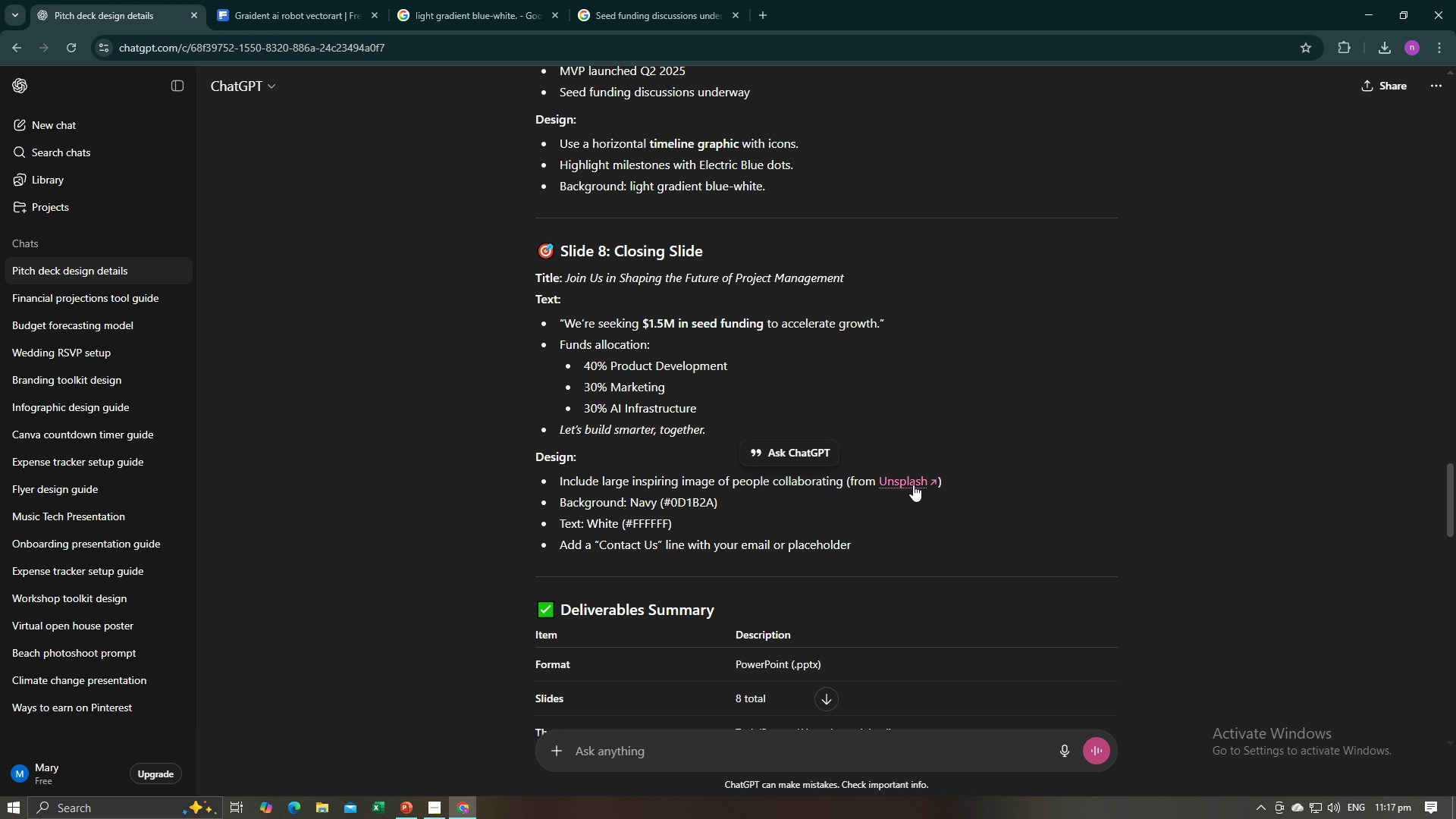 
left_click([913, 485])
 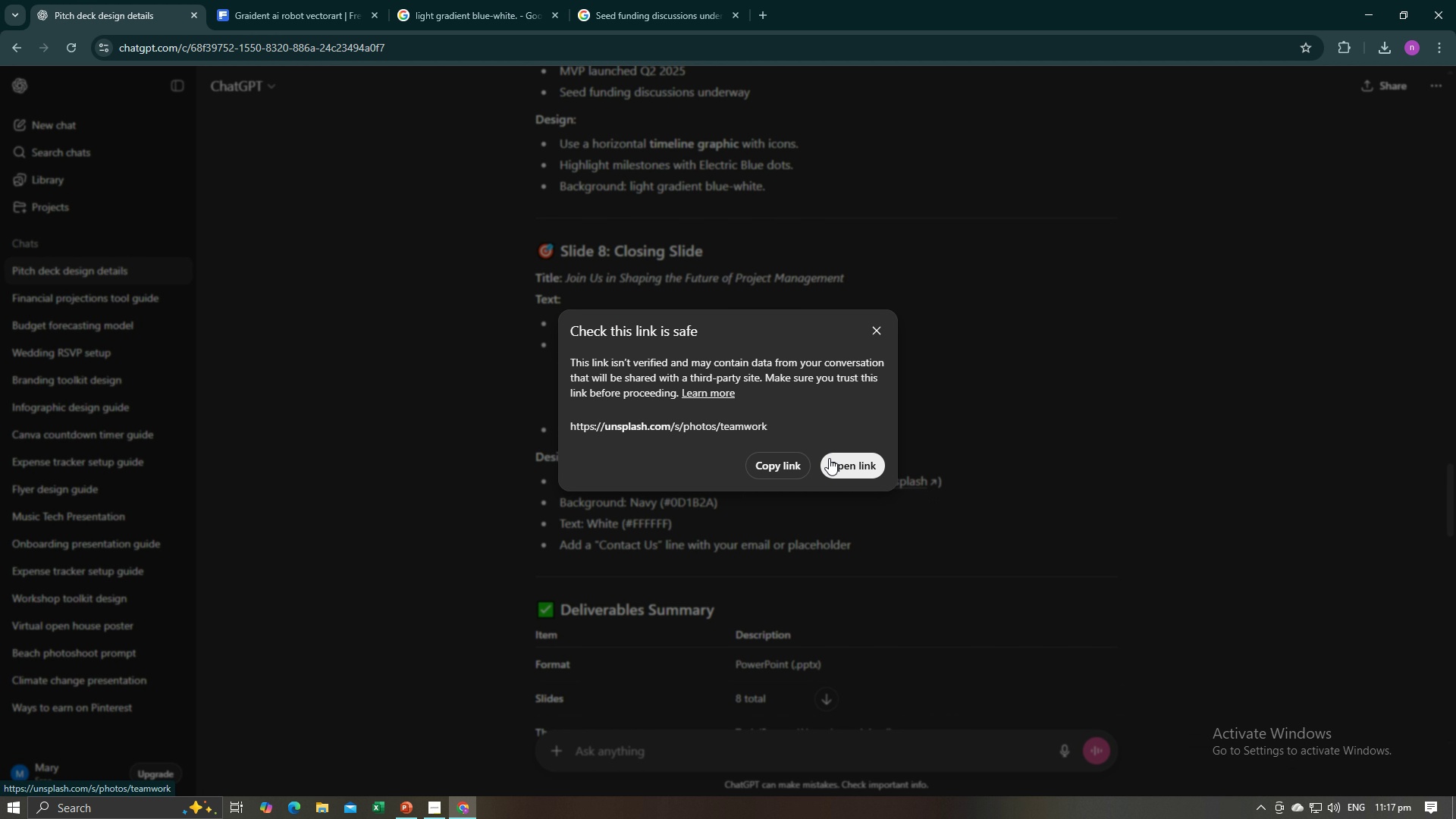 
left_click([830, 462])
 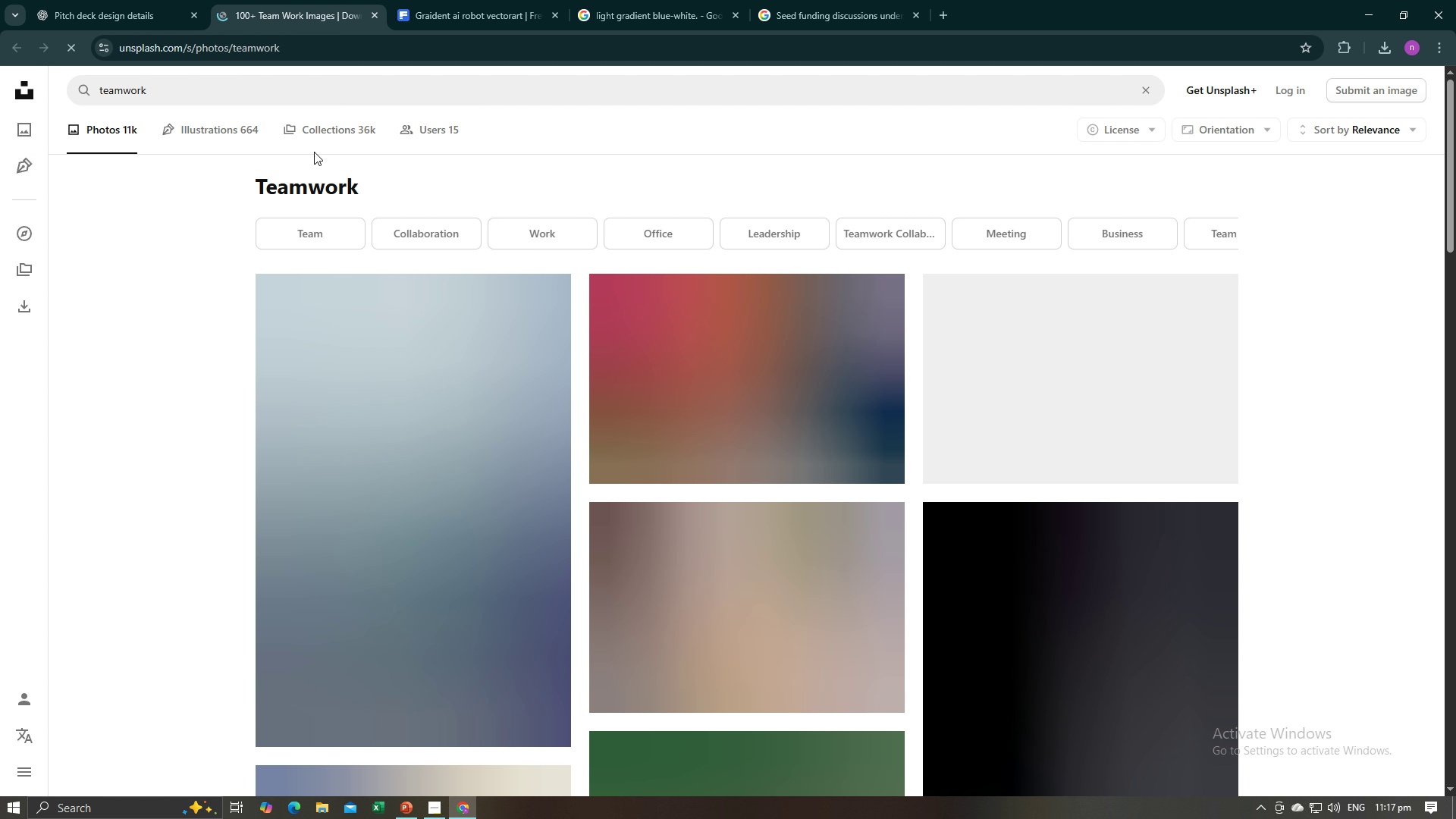 
left_click([205, 77])
 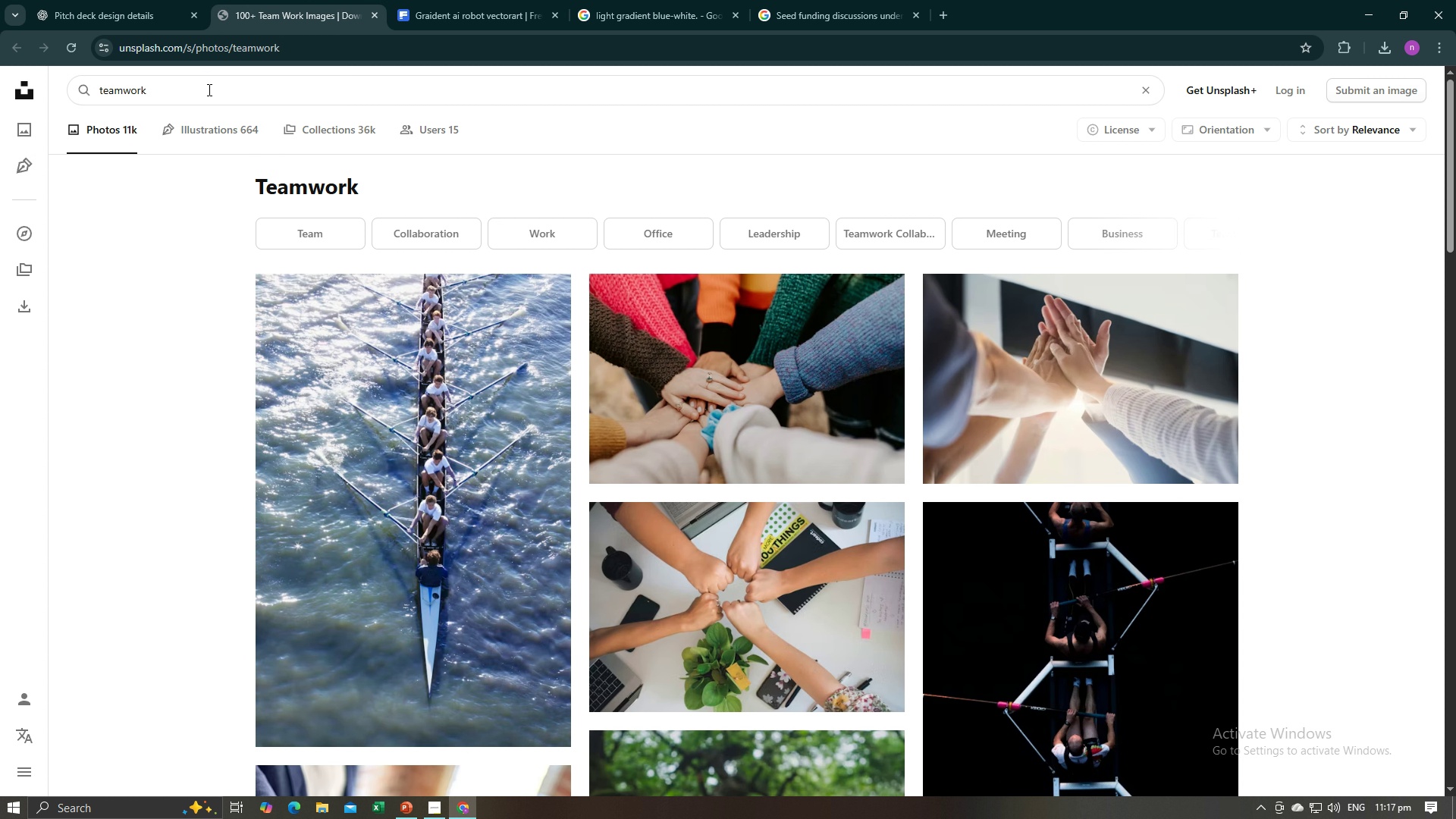 
left_click_drag(start_coordinate=[208, 89], to_coordinate=[92, 93])
 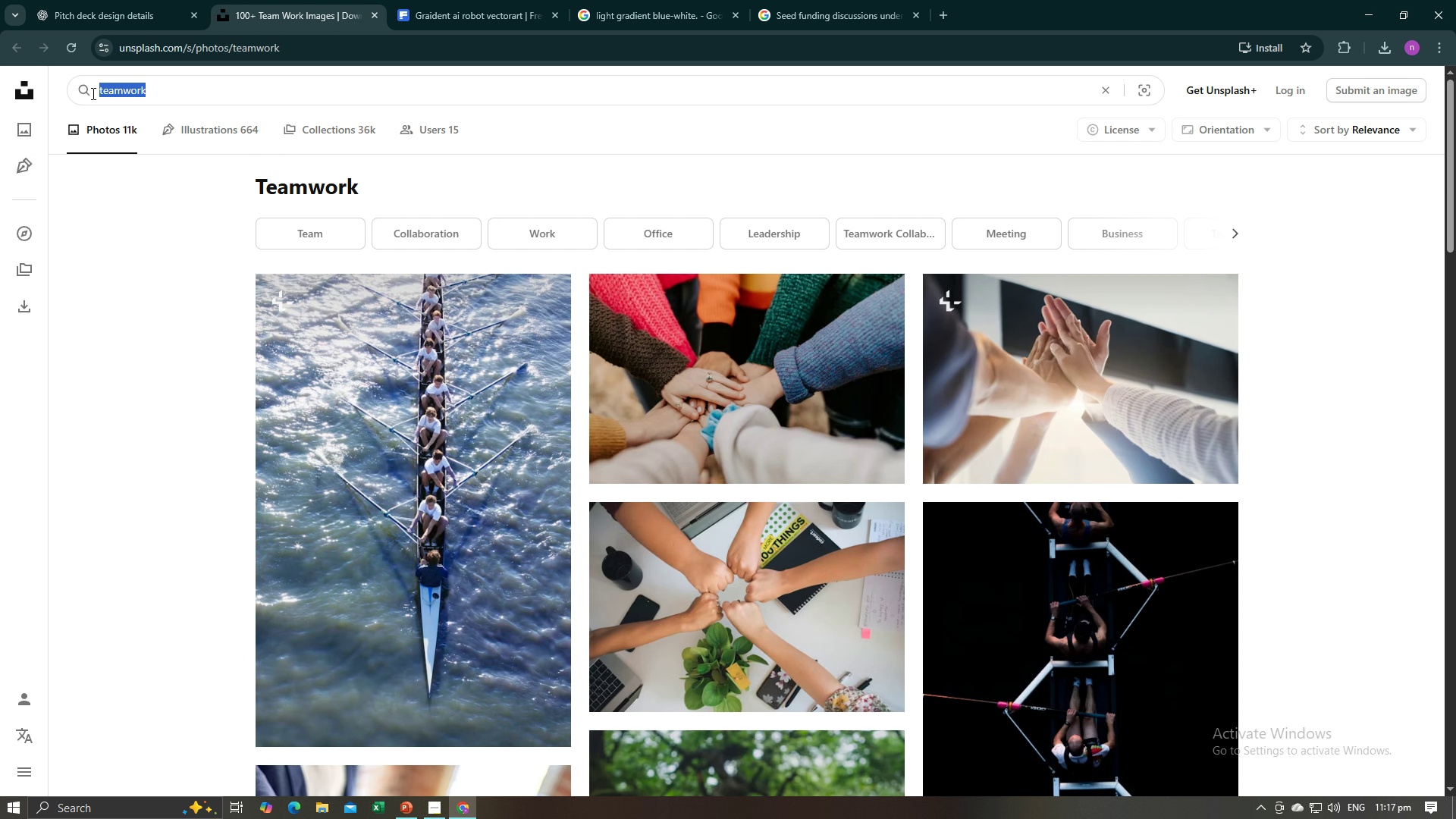 
key(Control+V)
 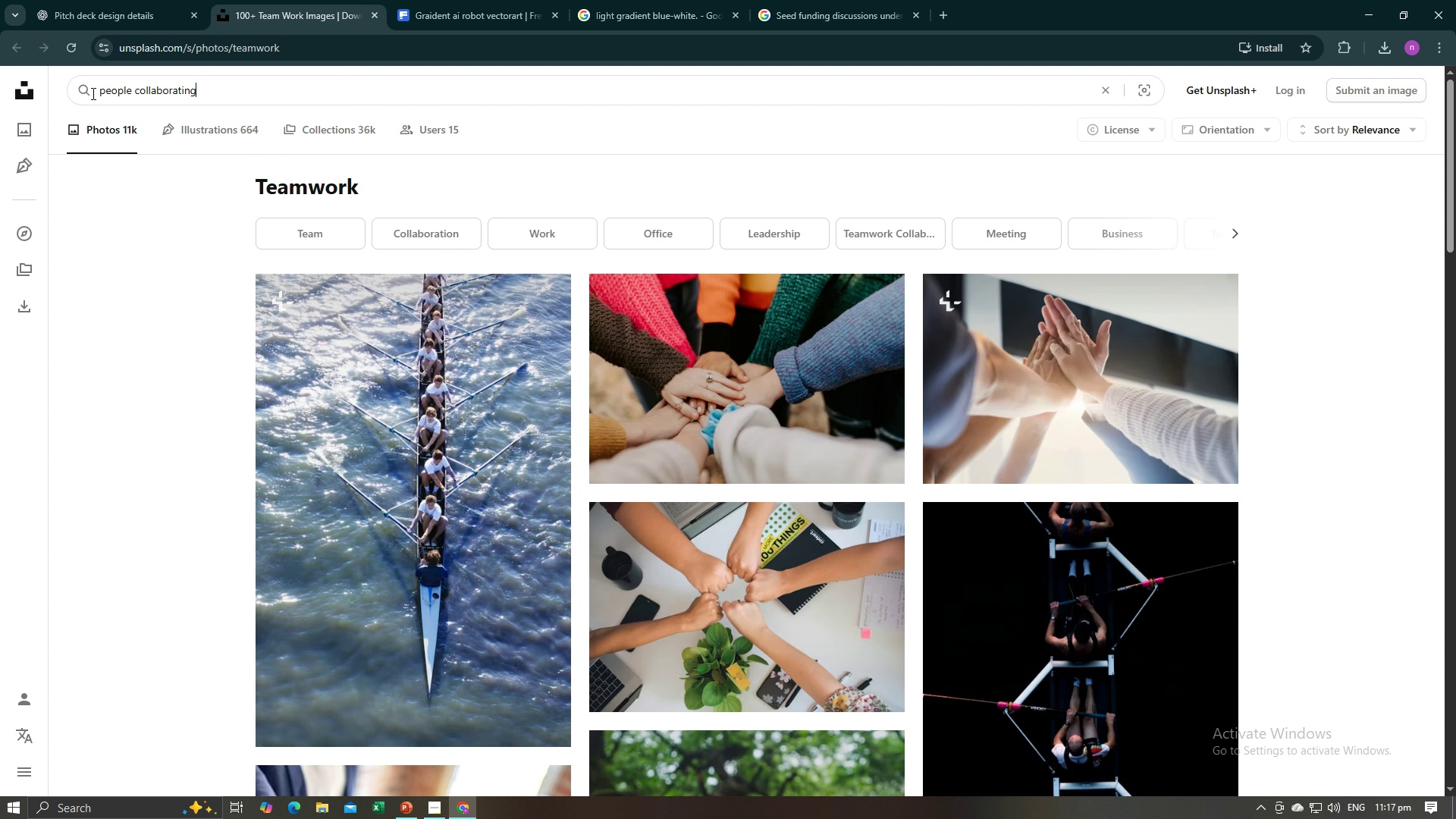 
key(Enter)
 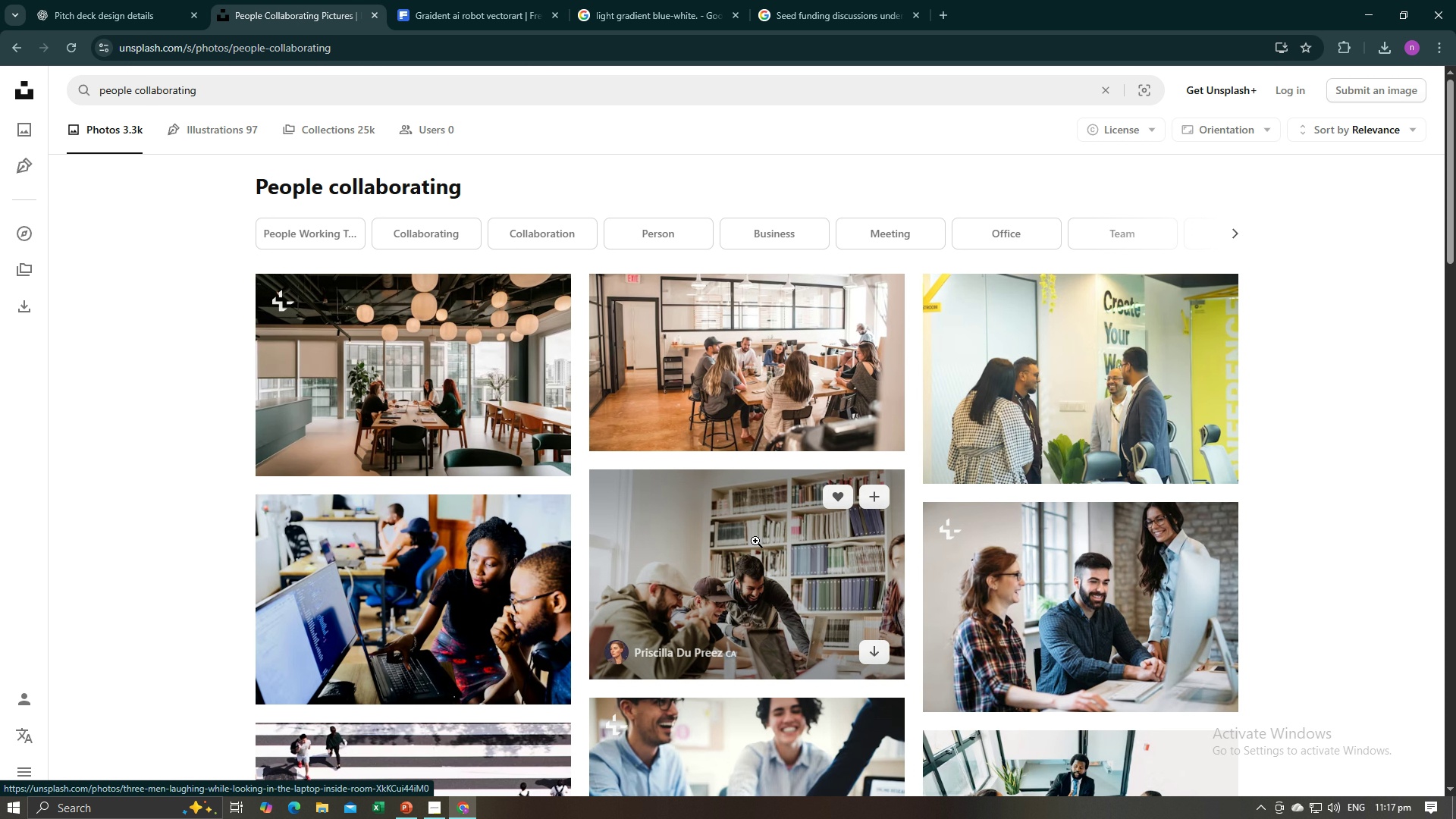 
scroll: coordinate [686, 496], scroll_direction: down, amount: 3.0
 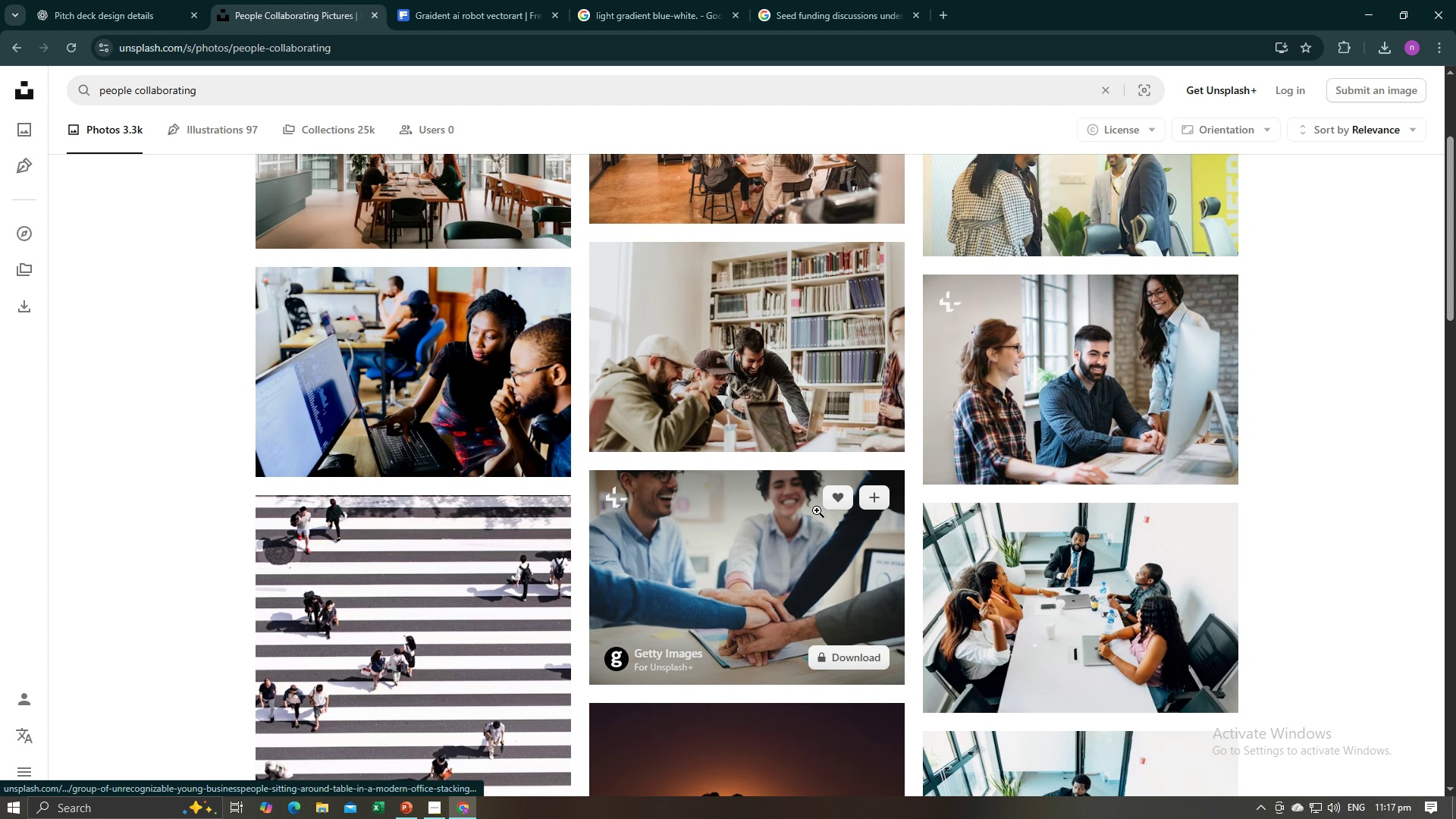 
scroll: coordinate [817, 510], scroll_direction: up, amount: 2.0
 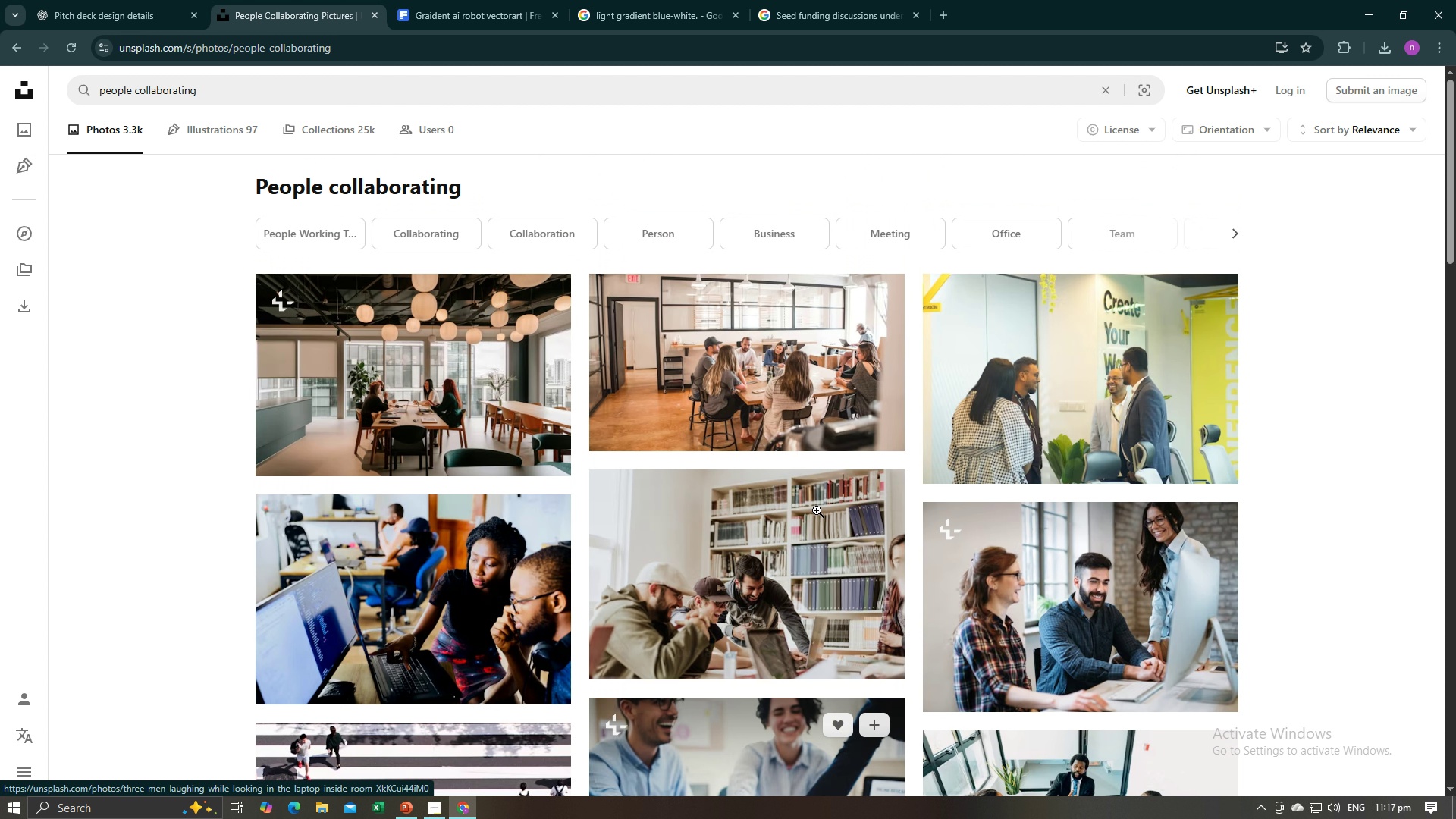 
scroll: coordinate [819, 505], scroll_direction: down, amount: 3.0
 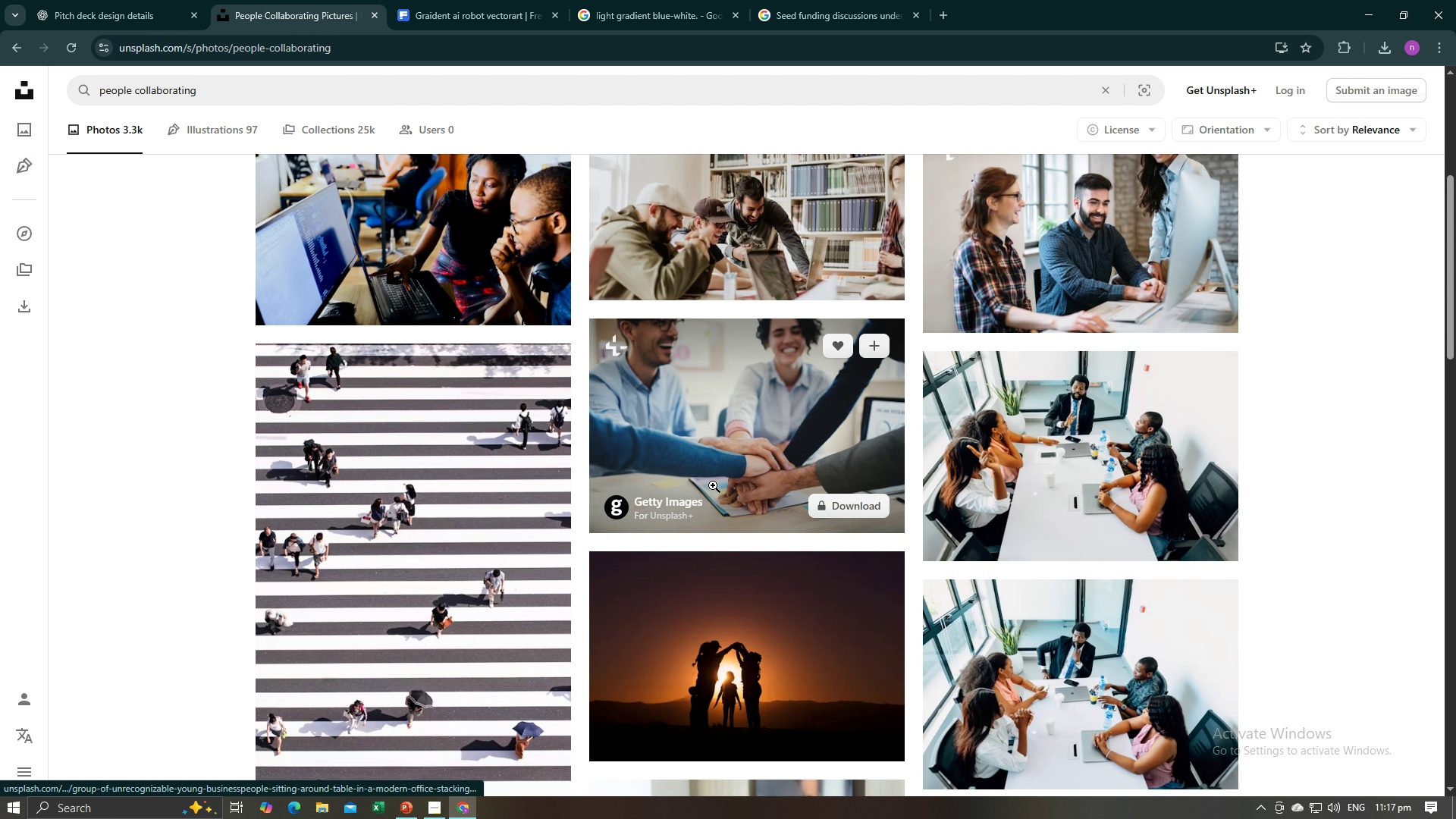 
scroll: coordinate [733, 489], scroll_direction: up, amount: 5.0
 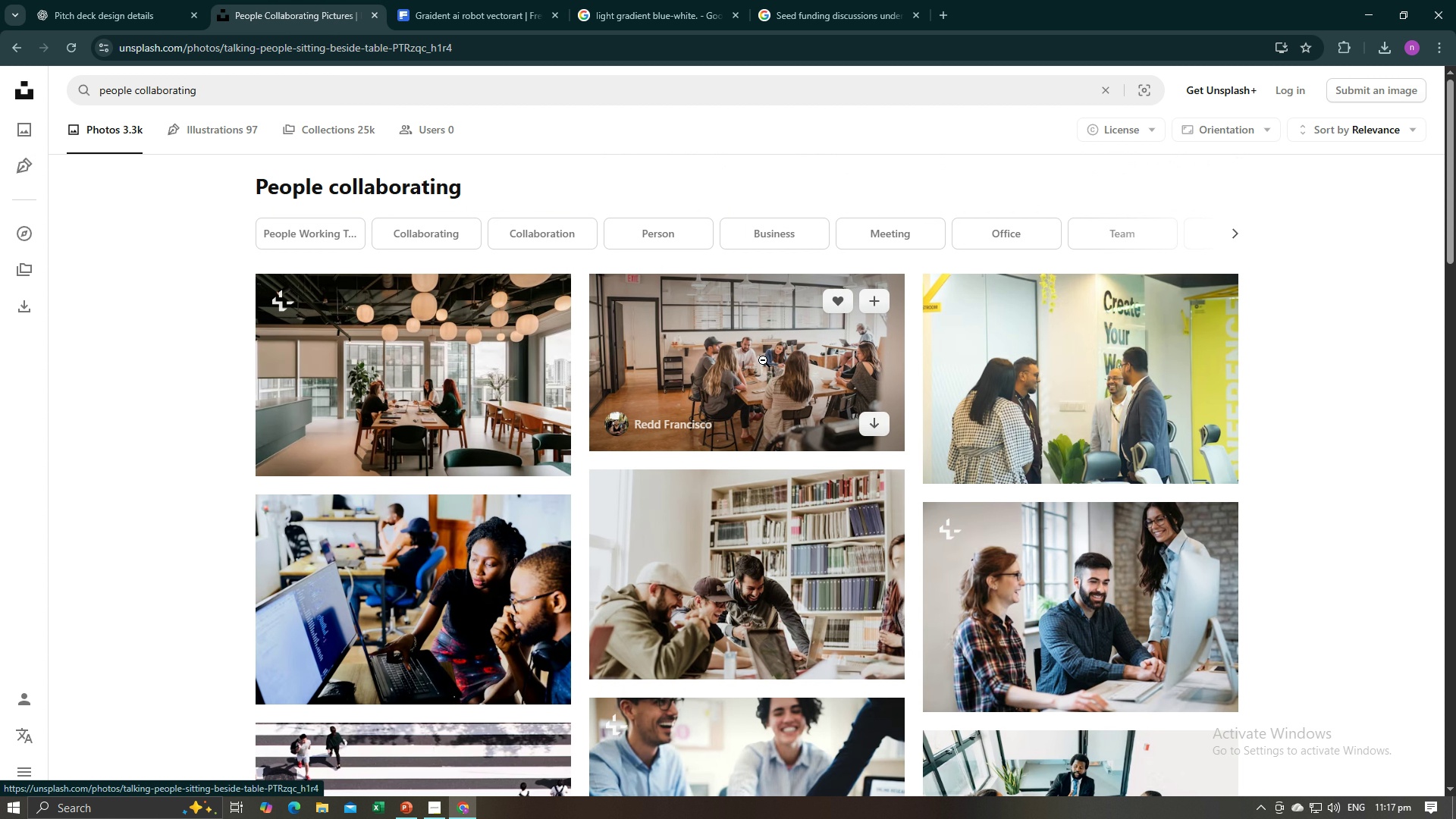 
left_click([763, 360])
 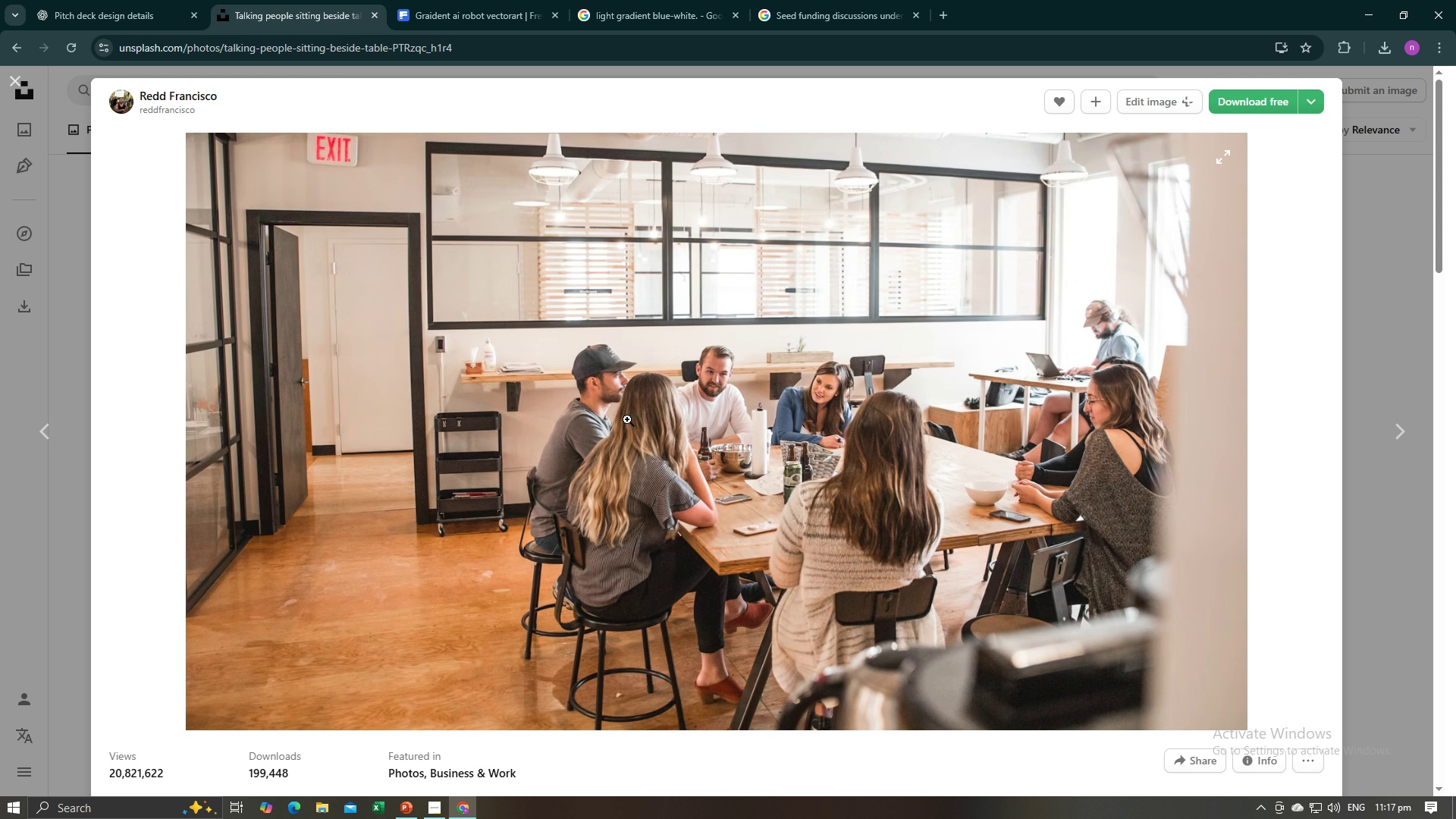 
right_click([642, 364])
 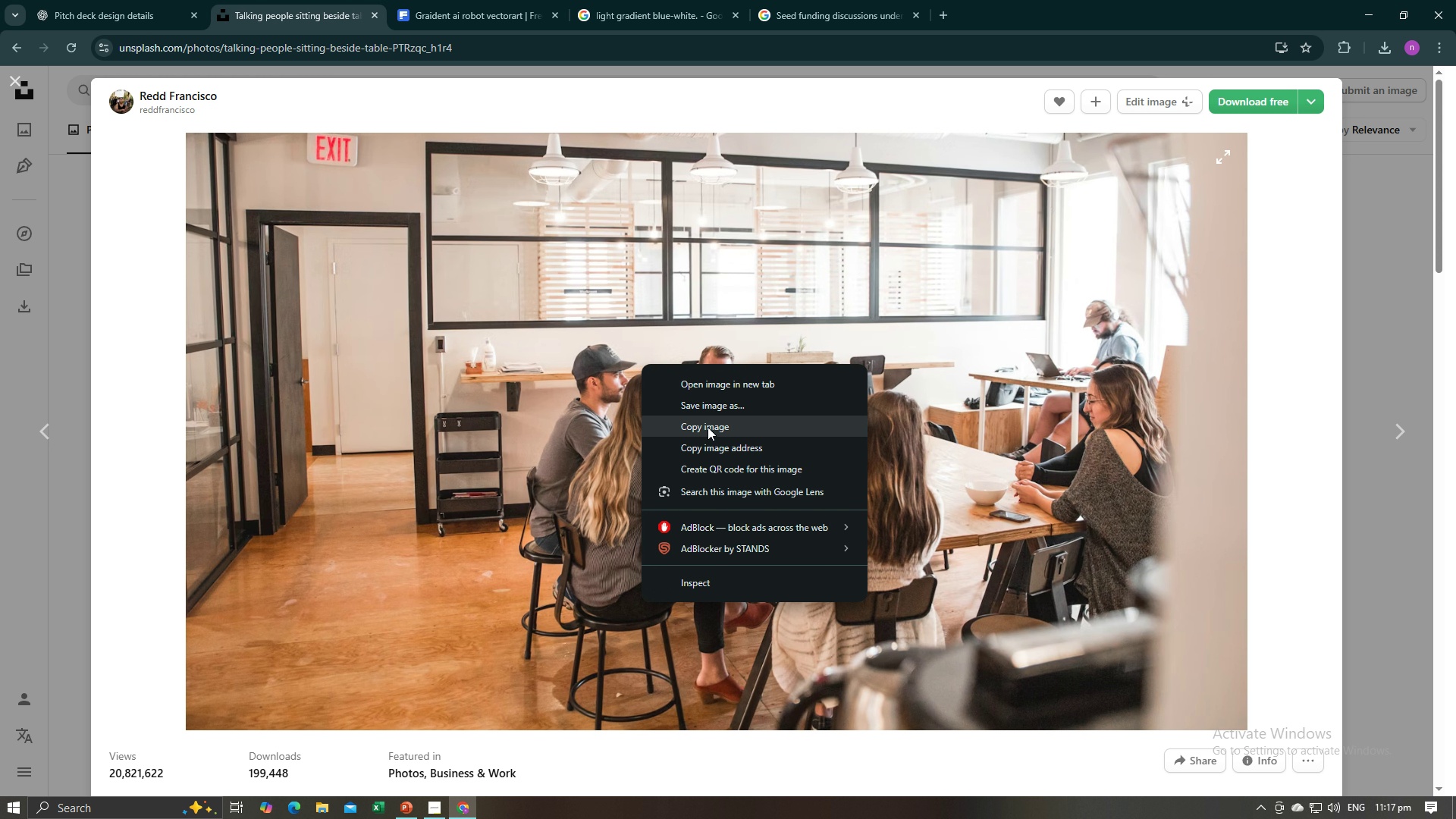 
left_click([708, 427])
 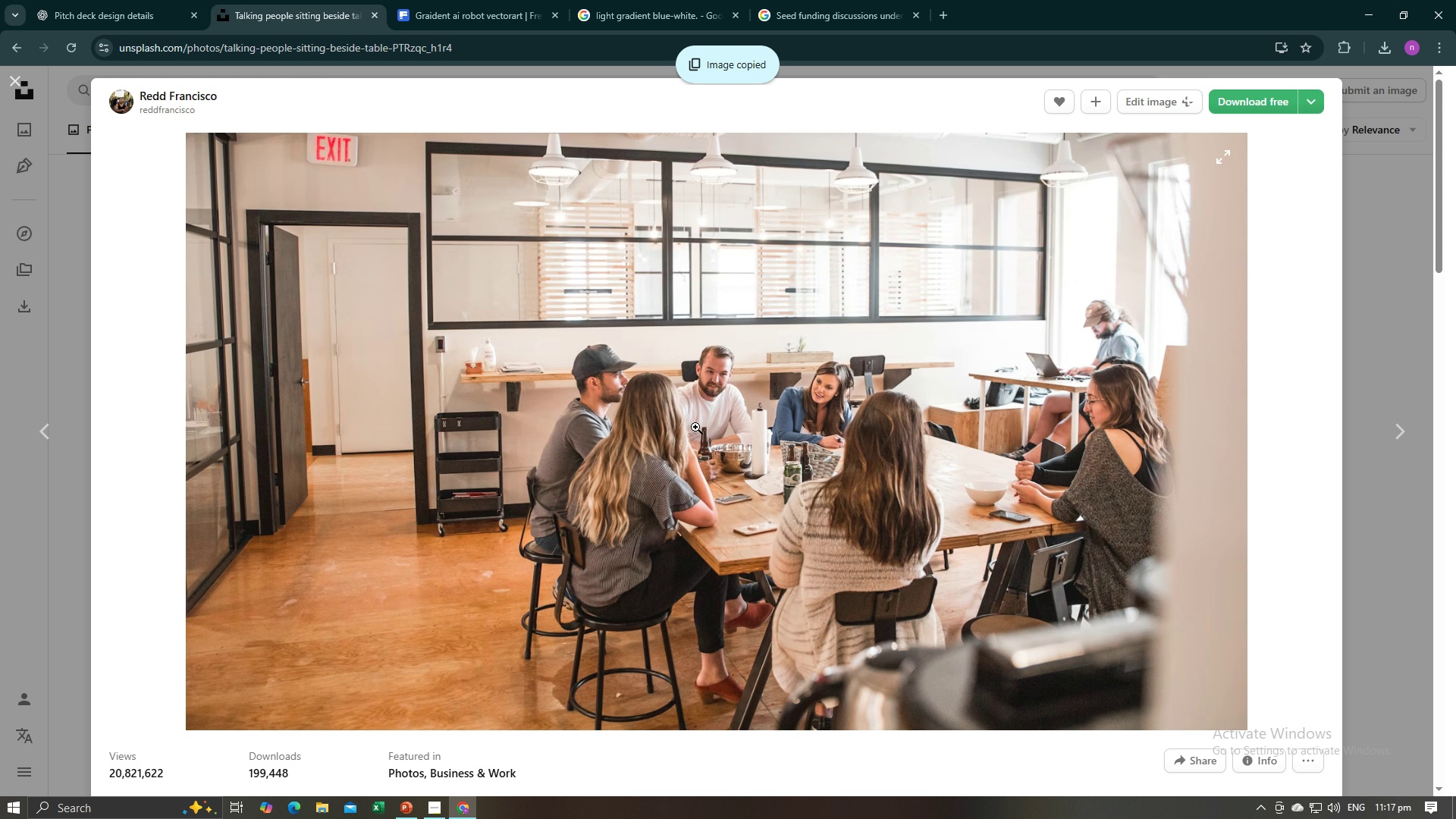 
key(Alt+AltLeft)
 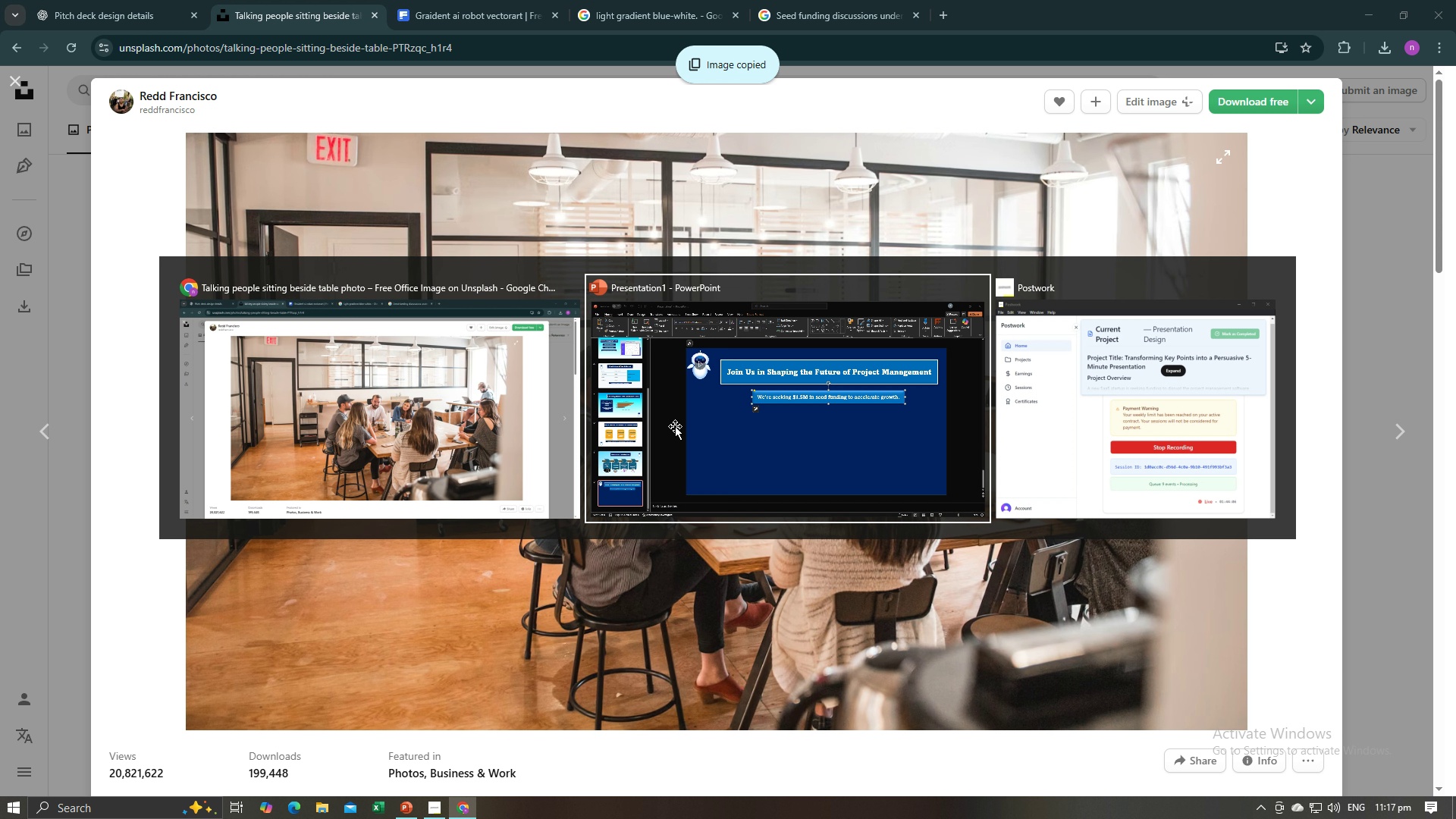 
key(Alt+Tab)
 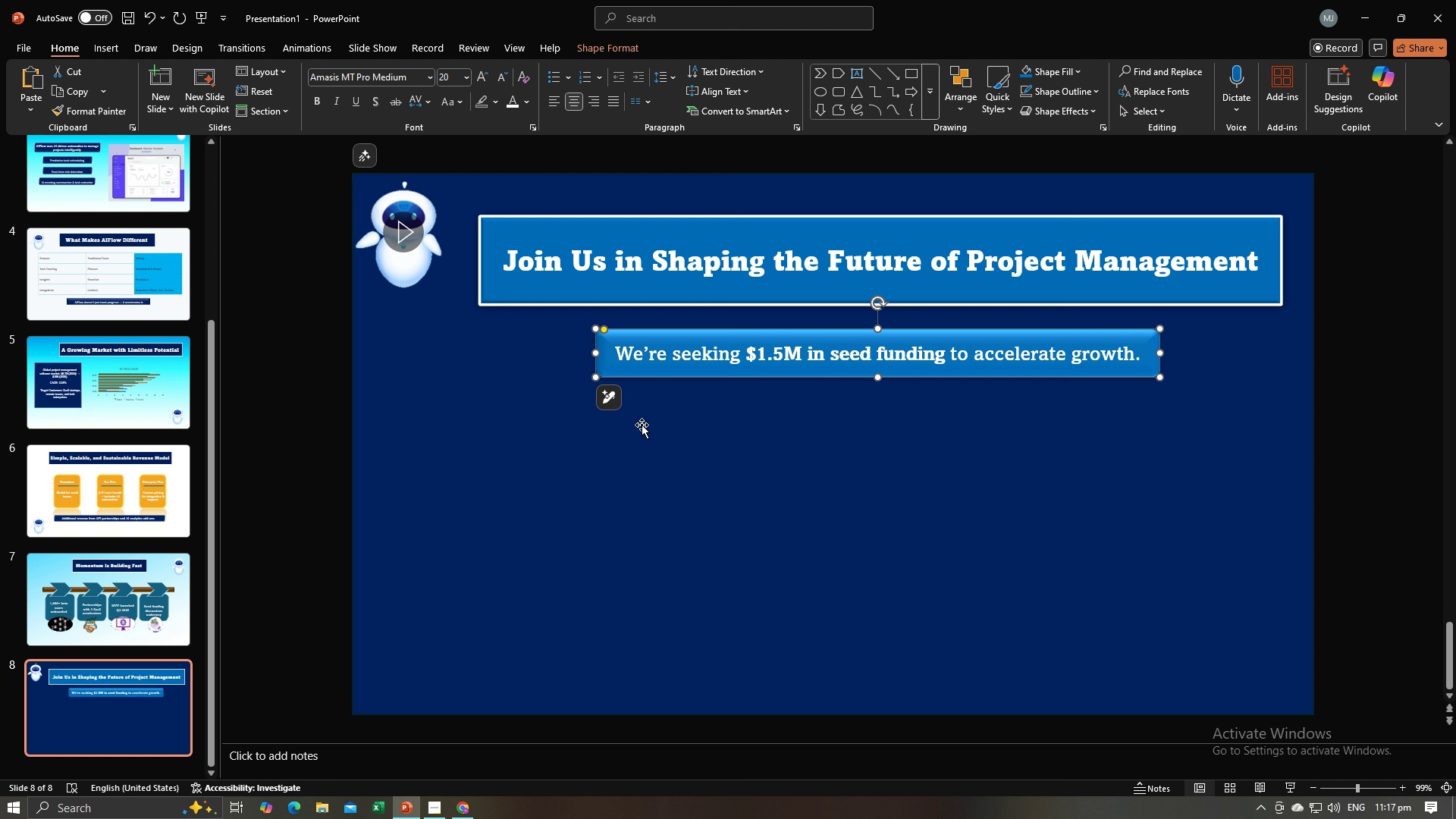 
key(Alt+AltLeft)
 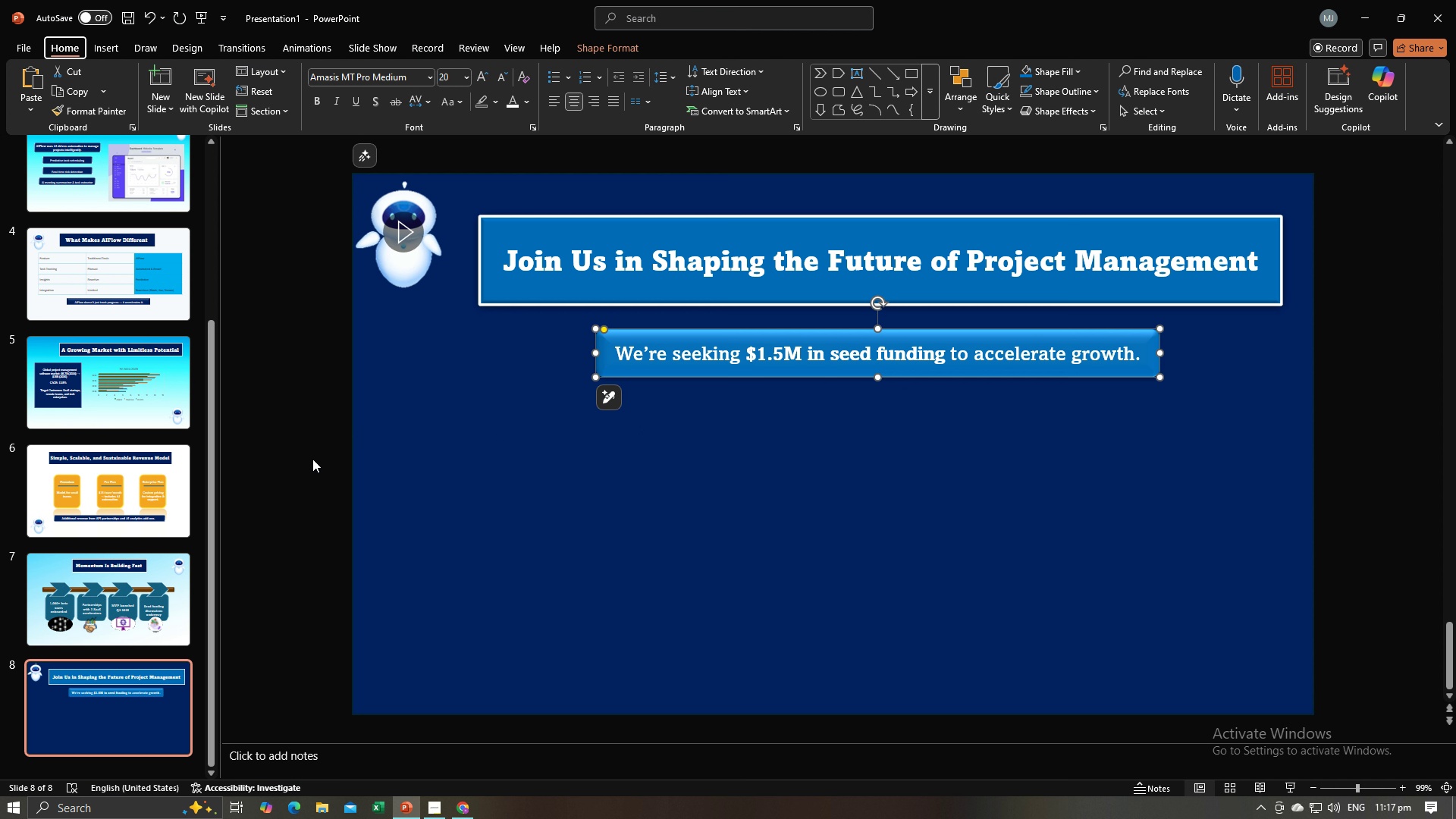 
left_click([312, 459])
 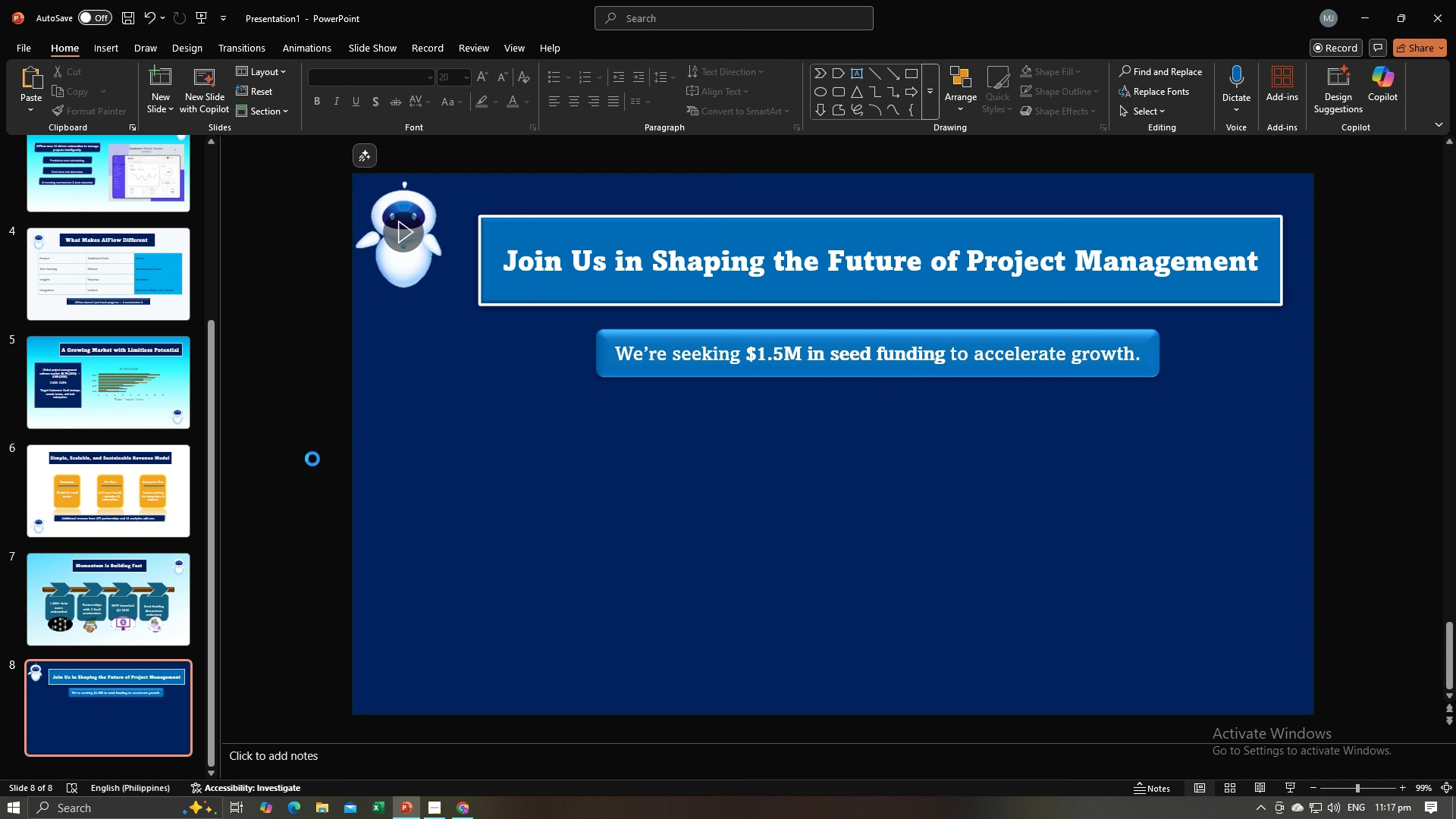 
key(Control+V)
 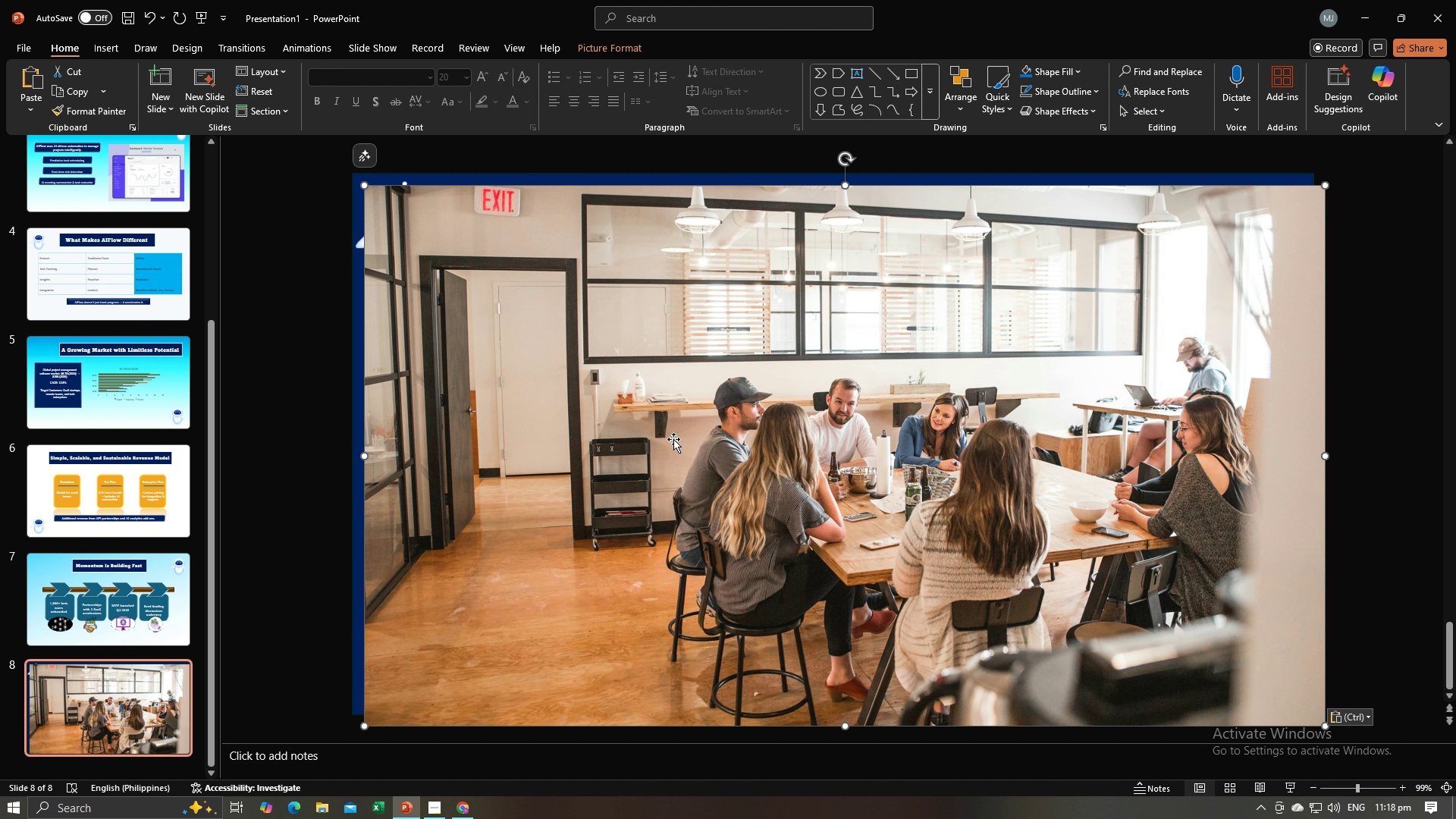 
wait(7.7)
 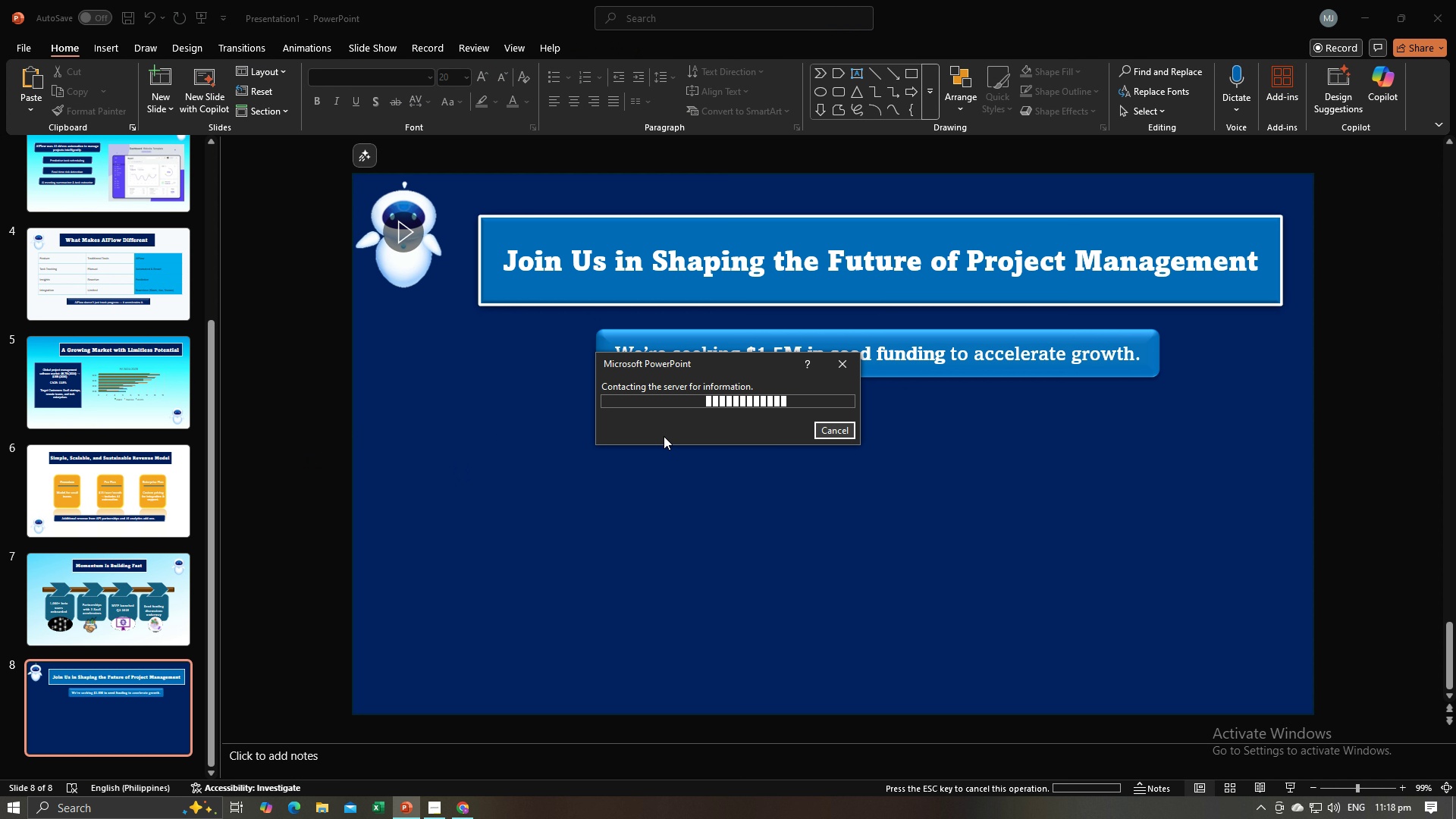 
left_click_drag(start_coordinate=[368, 187], to_coordinate=[765, 420])
 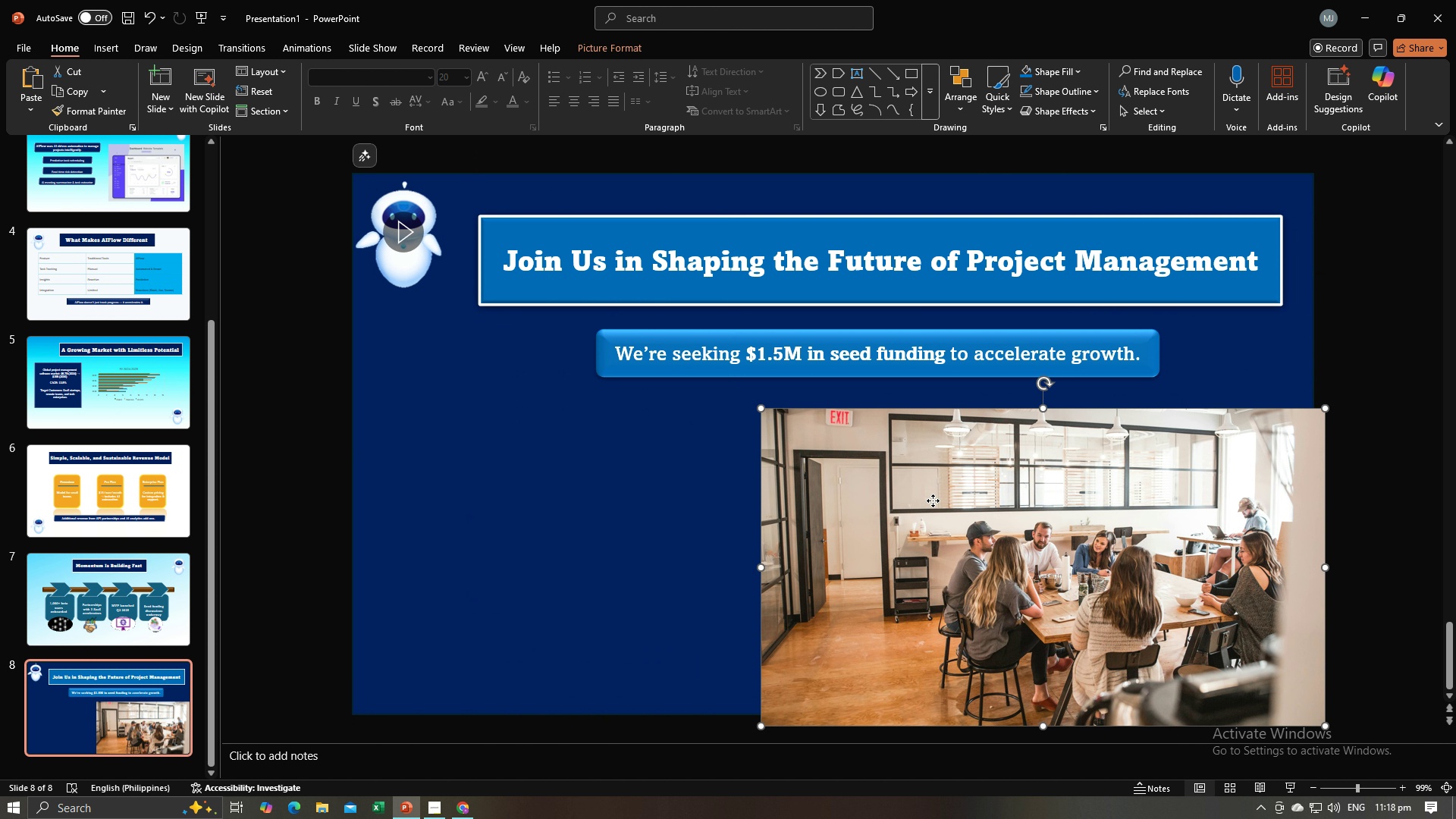 
left_click_drag(start_coordinate=[933, 501], to_coordinate=[923, 482])
 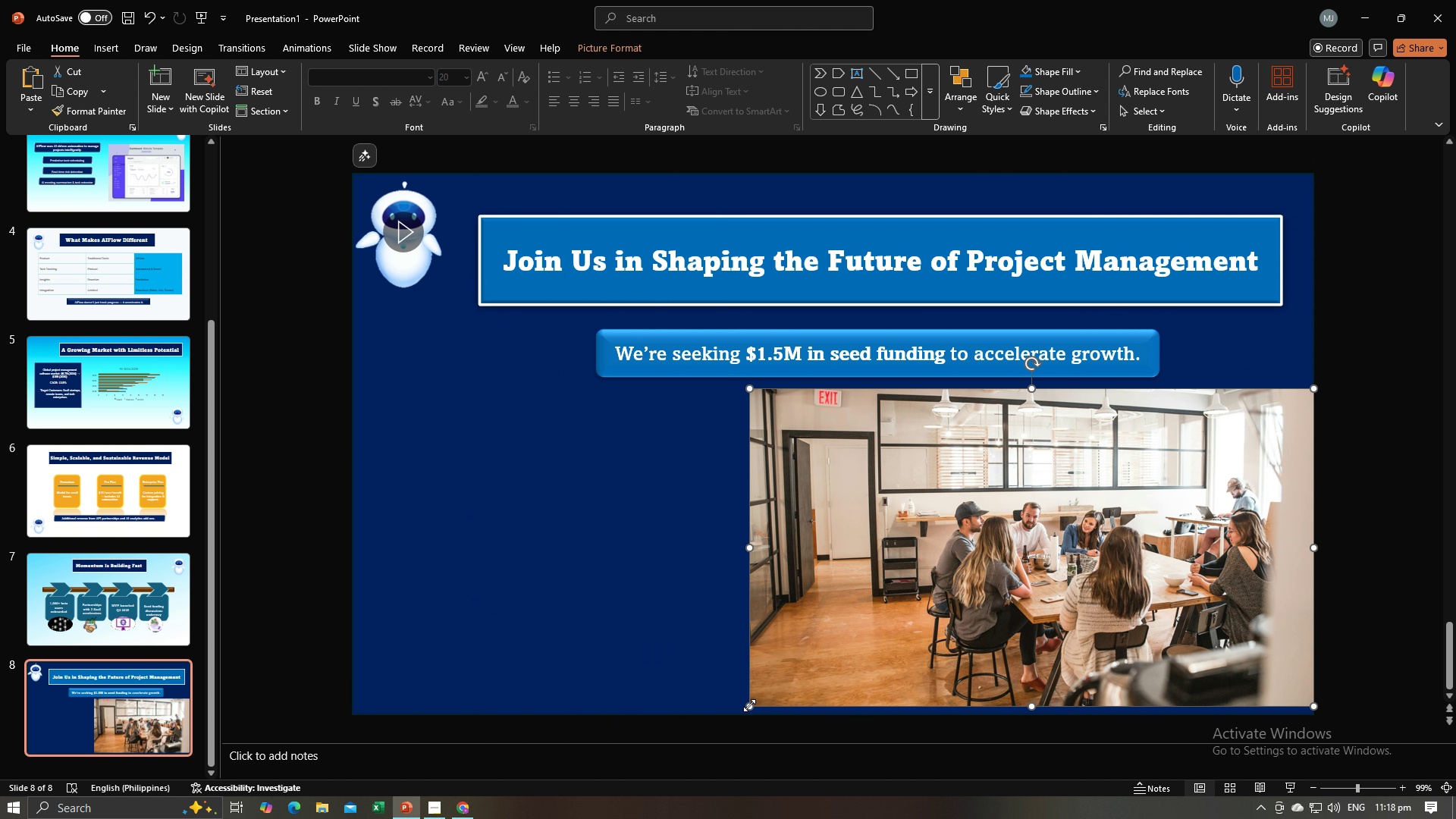 
left_click_drag(start_coordinate=[749, 705], to_coordinate=[823, 657])
 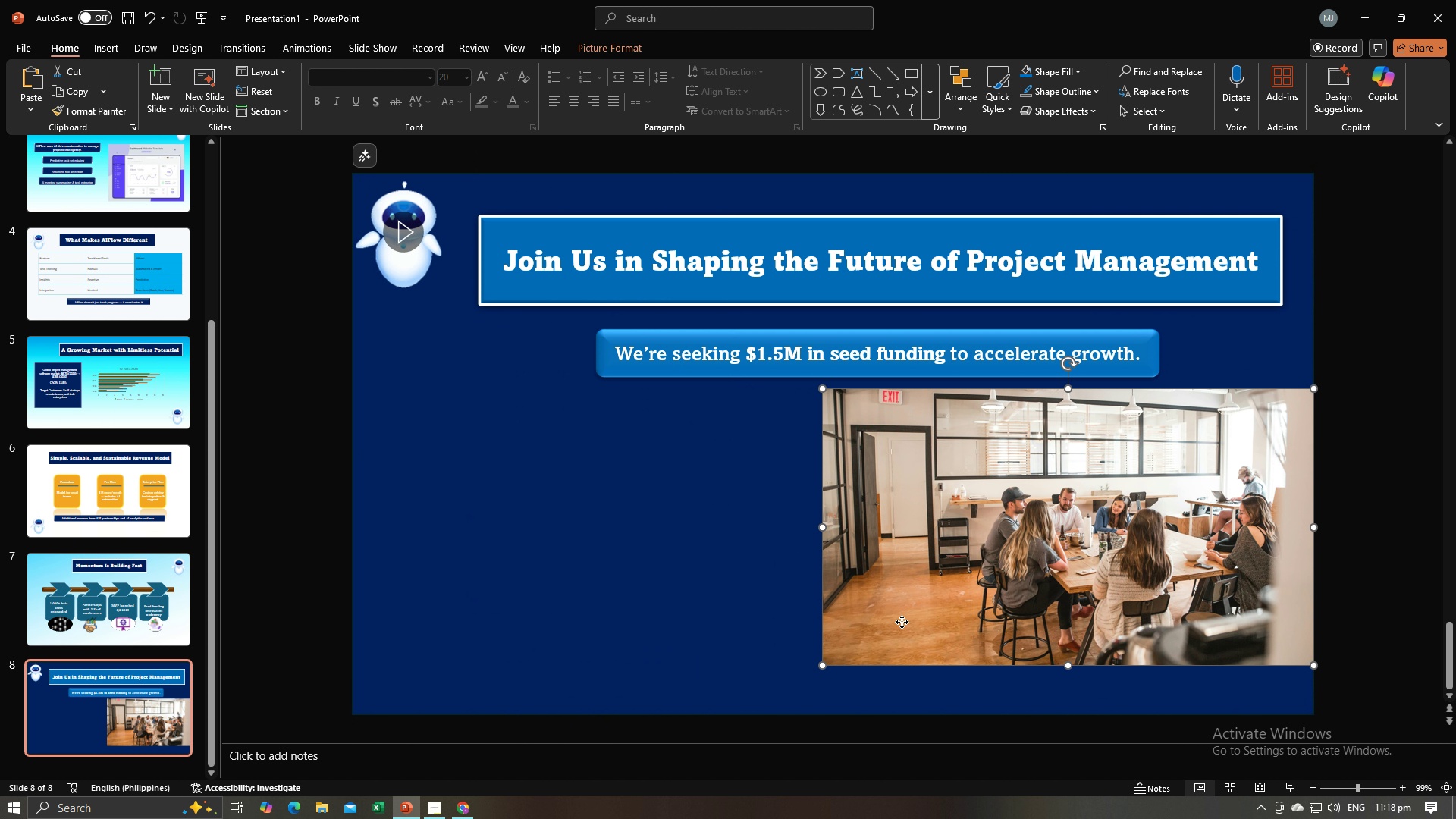 
left_click_drag(start_coordinate=[908, 623], to_coordinate=[889, 621])
 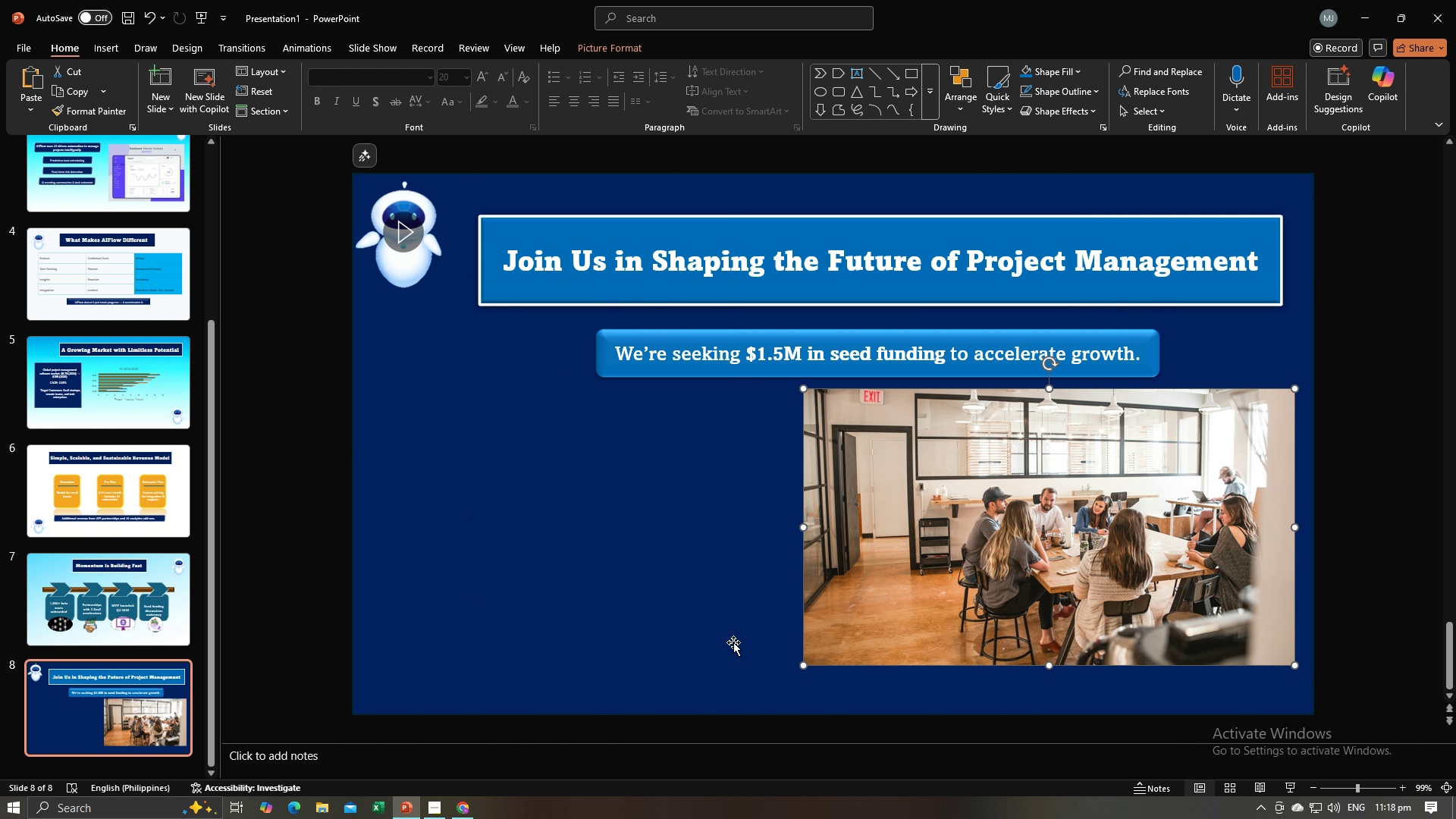 
key(Alt+AltLeft)
 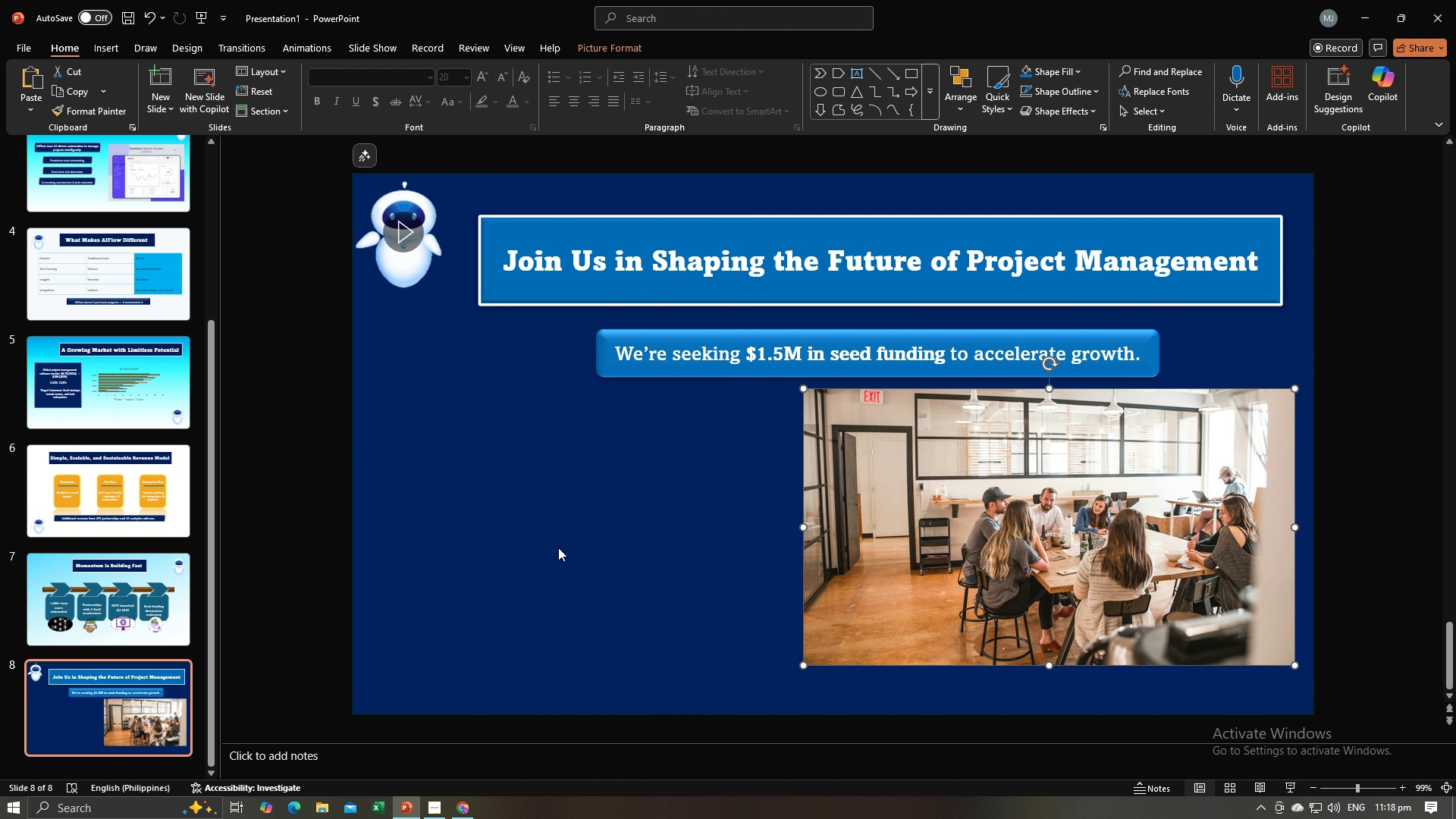 
key(Alt+Tab)
 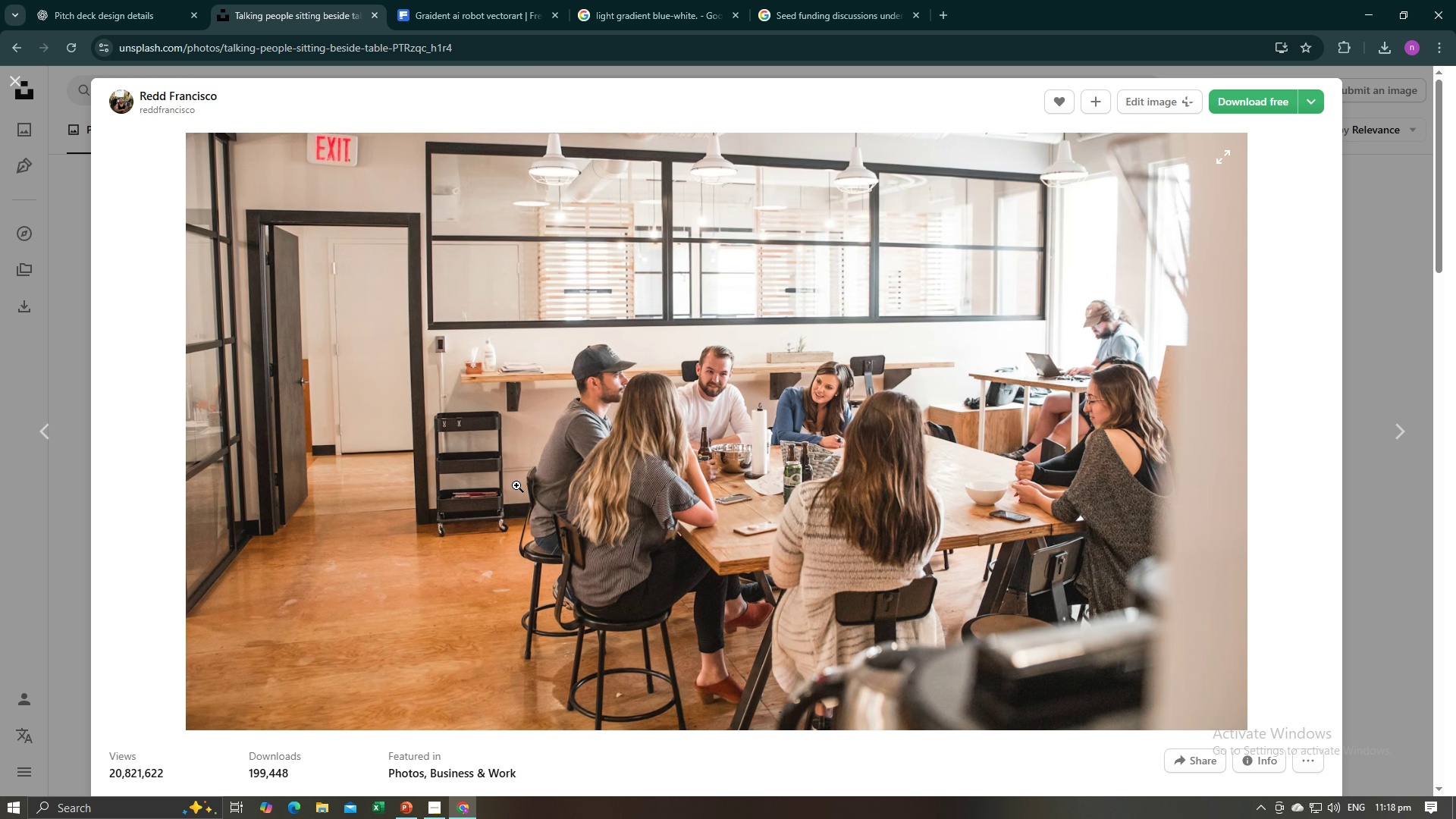 
key(Alt+AltLeft)
 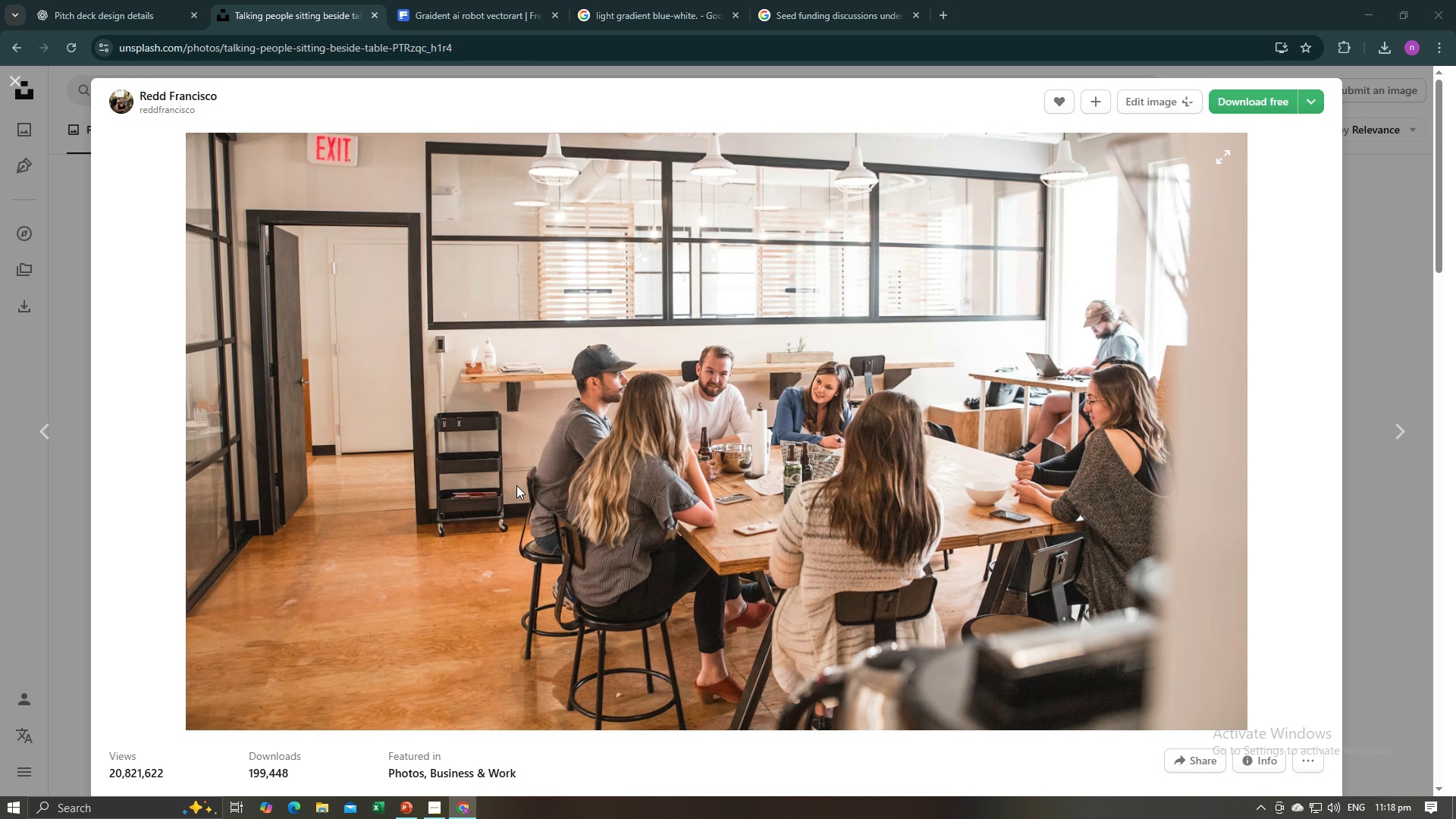 
key(Alt+Tab)
 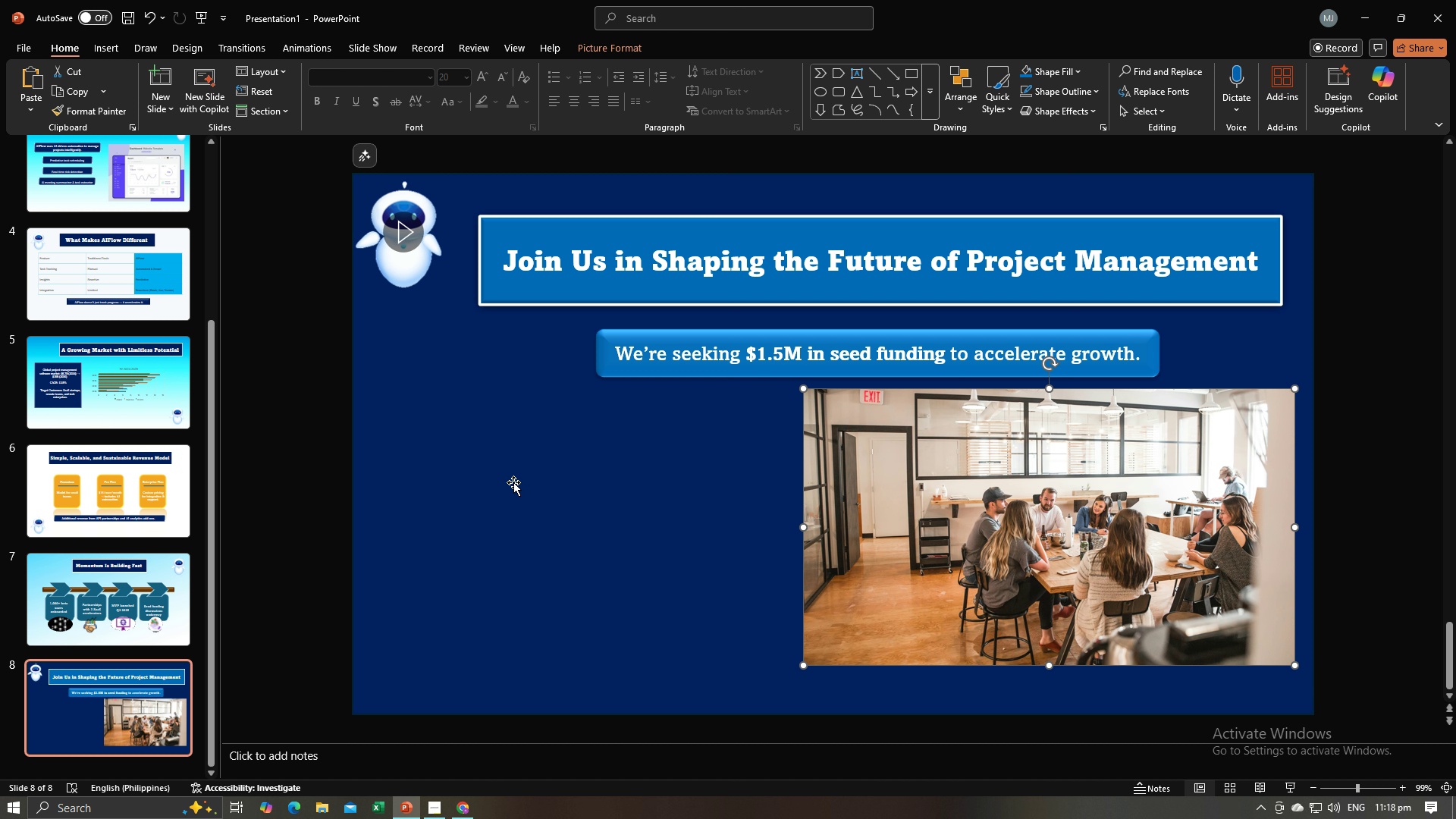 
key(Alt+AltLeft)
 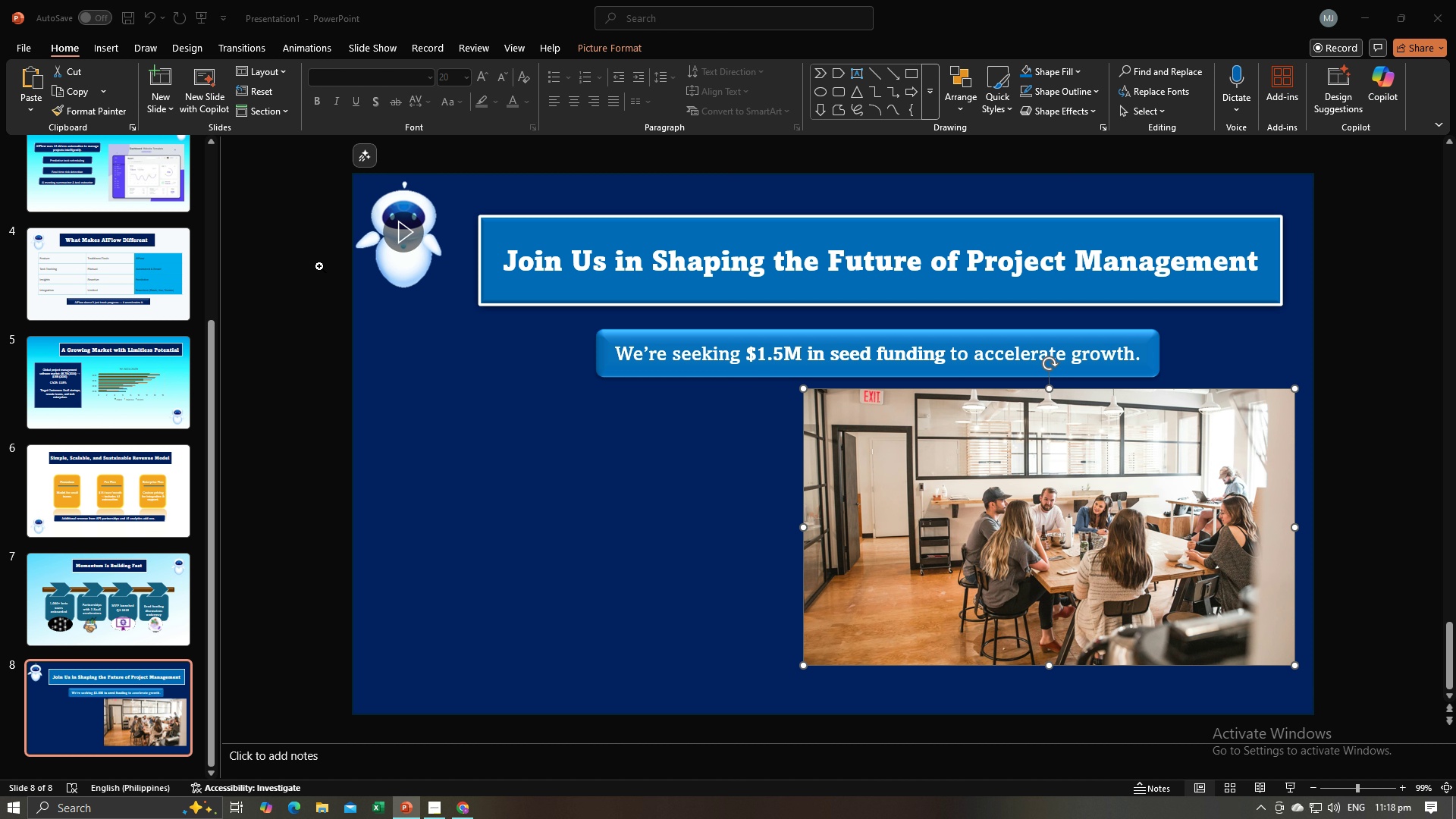 
key(Alt+Tab)
 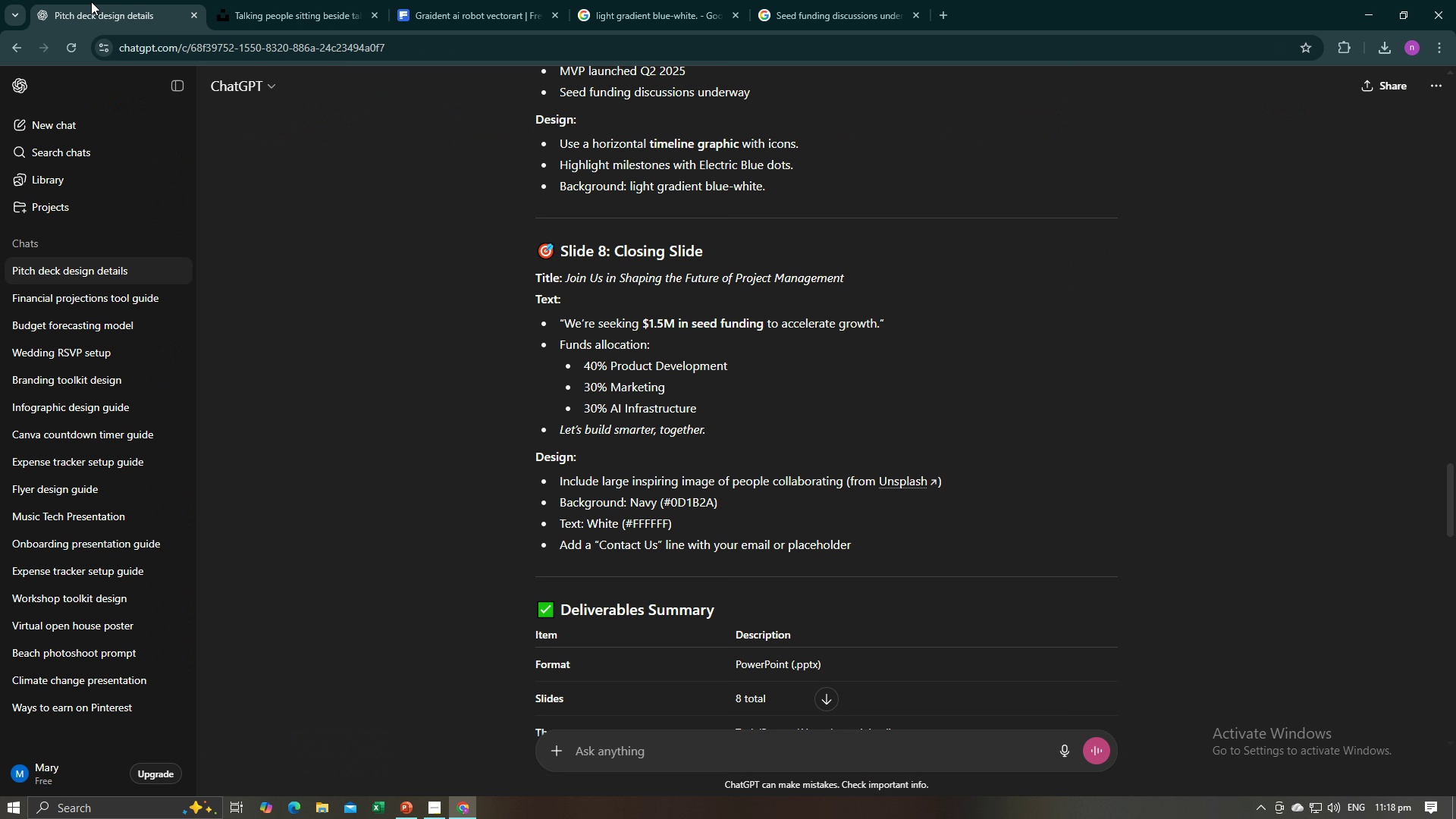 
left_click([91, 2])
 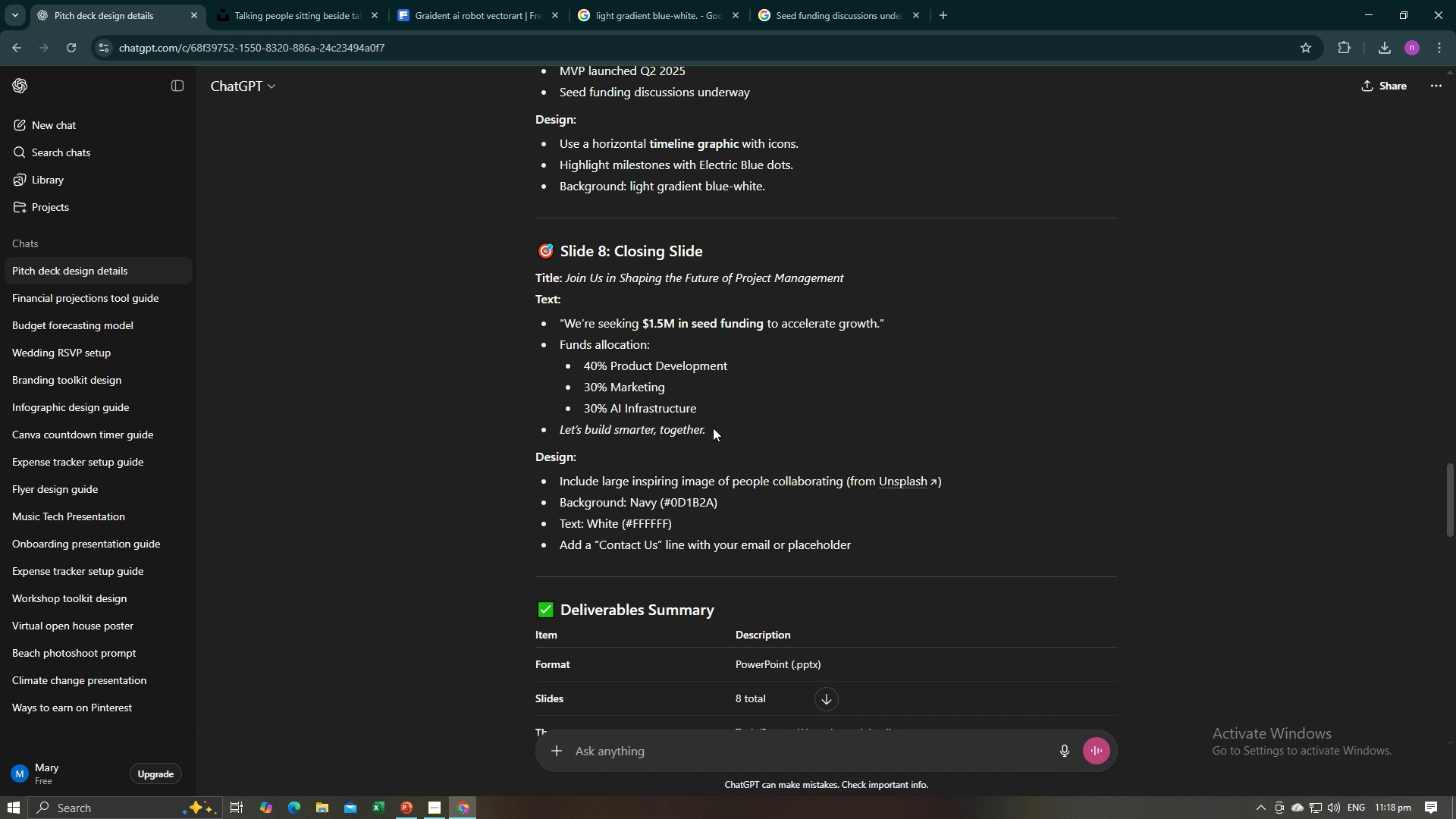 
wait(14.18)
 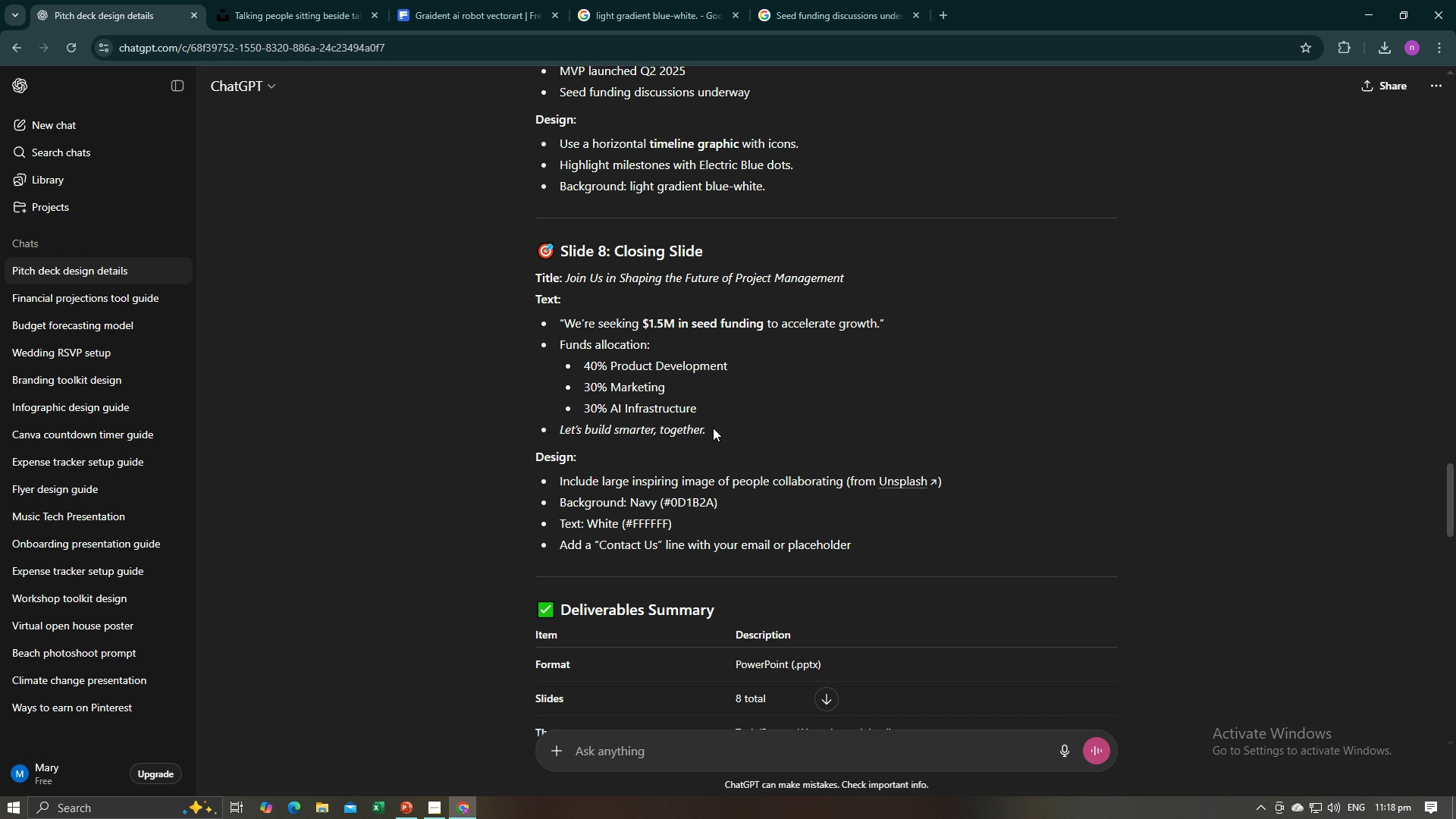 
left_click_drag(start_coordinate=[654, 347], to_coordinate=[557, 349])
 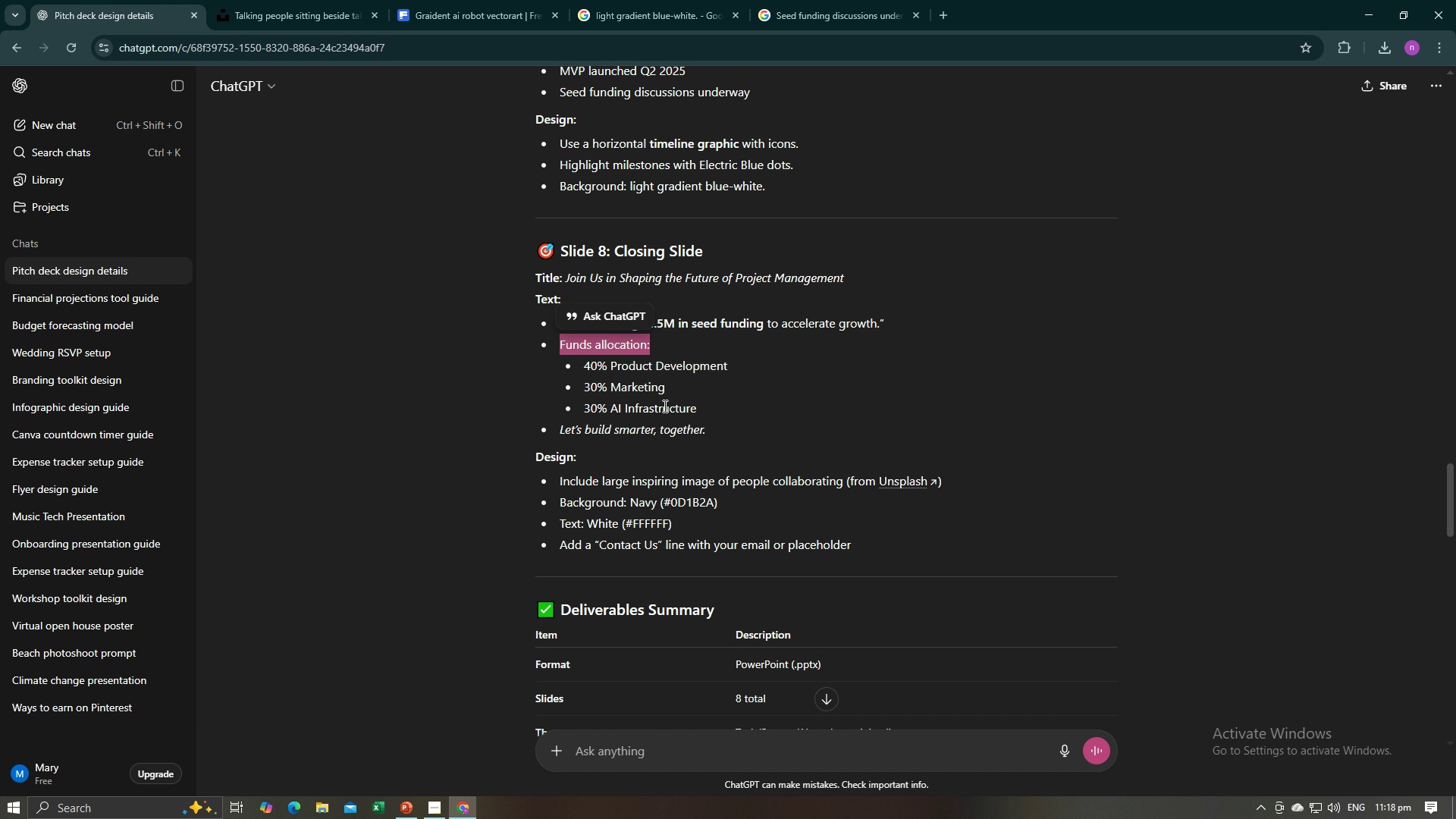 
hold_key(key=ControlLeft, duration=0.78)
 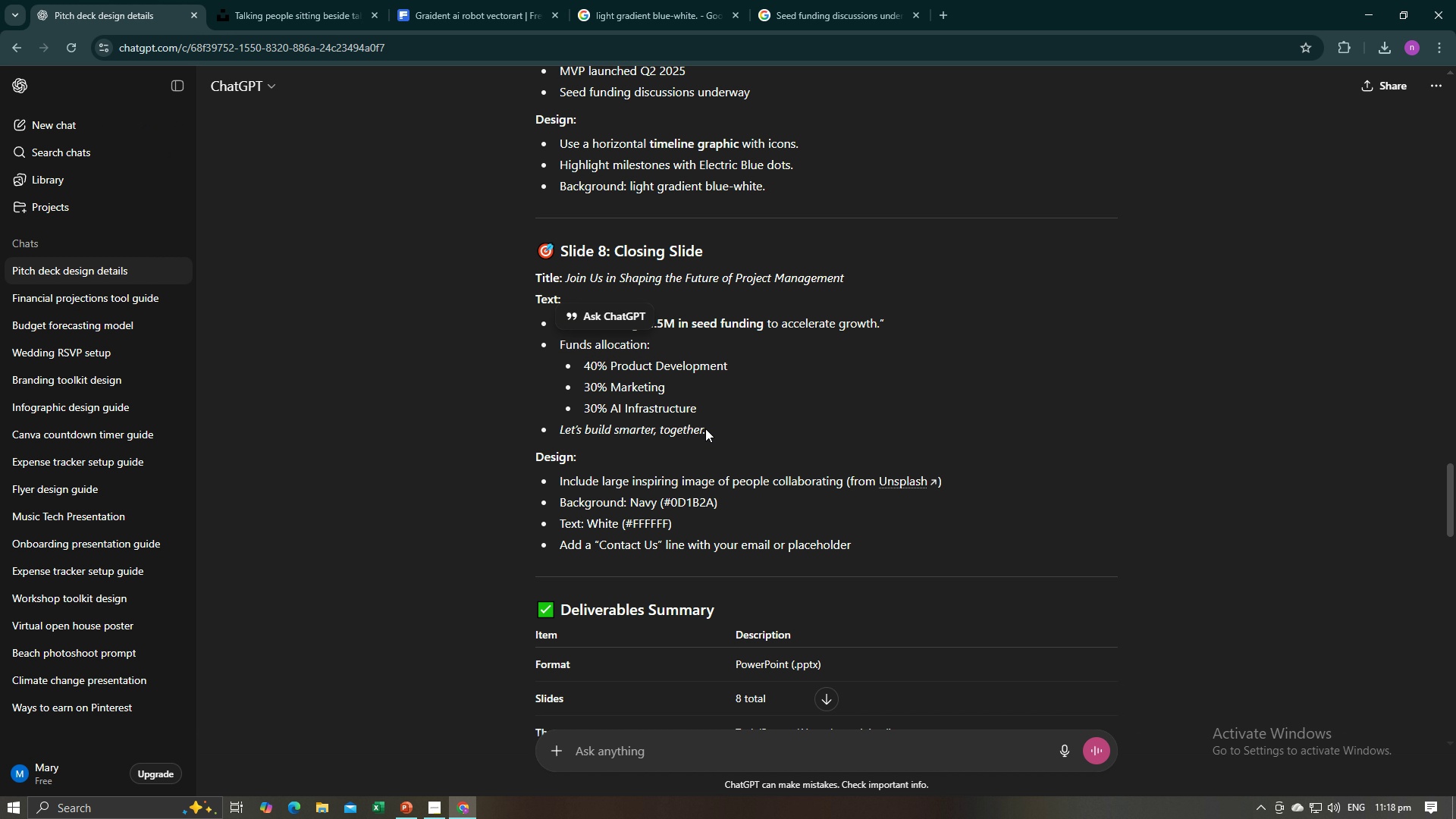 
left_click([705, 428])
 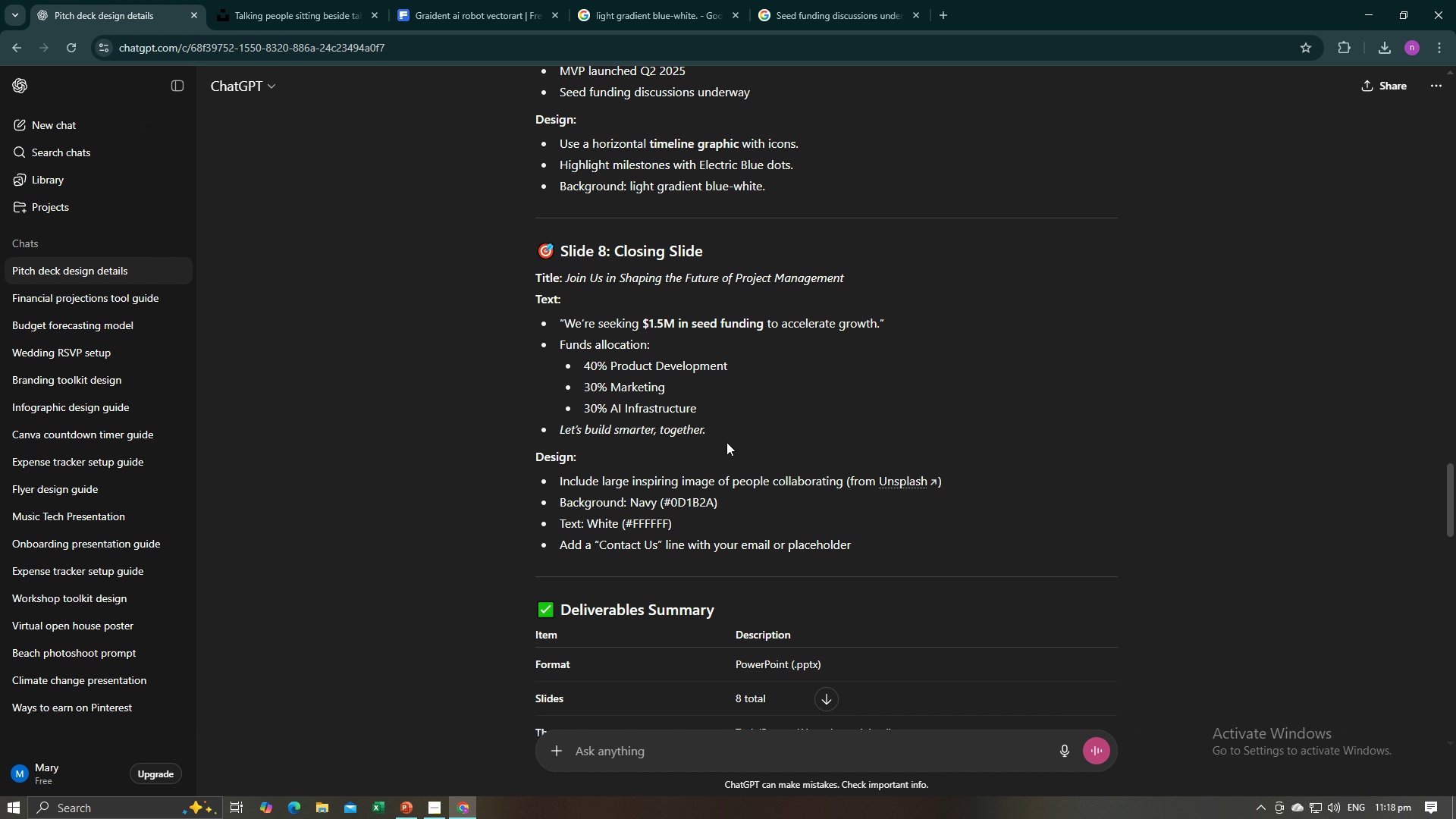 
left_click_drag(start_coordinate=[733, 445], to_coordinate=[564, 346])
 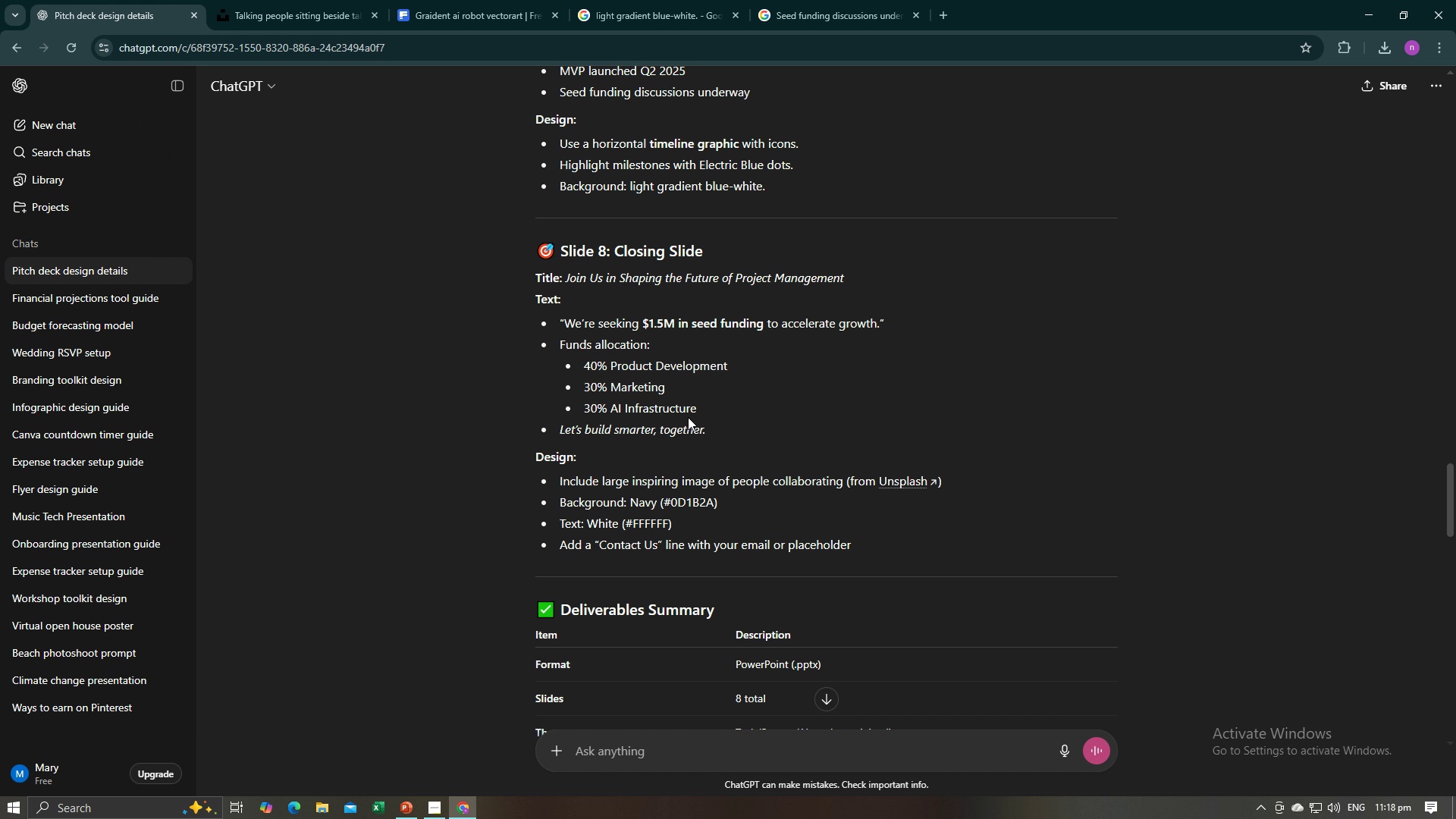 
left_click([681, 417])
 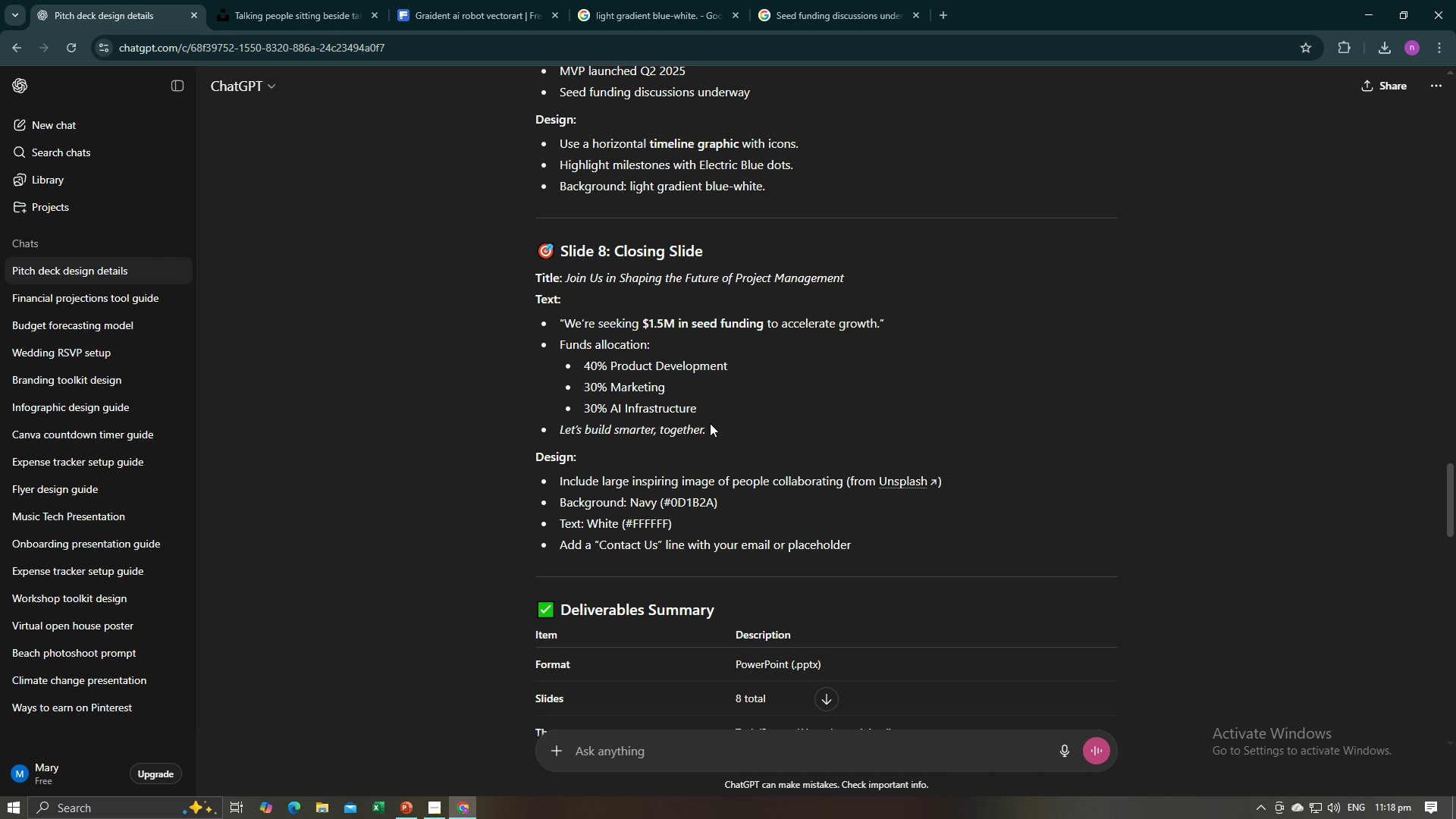 
left_click_drag(start_coordinate=[719, 429], to_coordinate=[560, 347])
 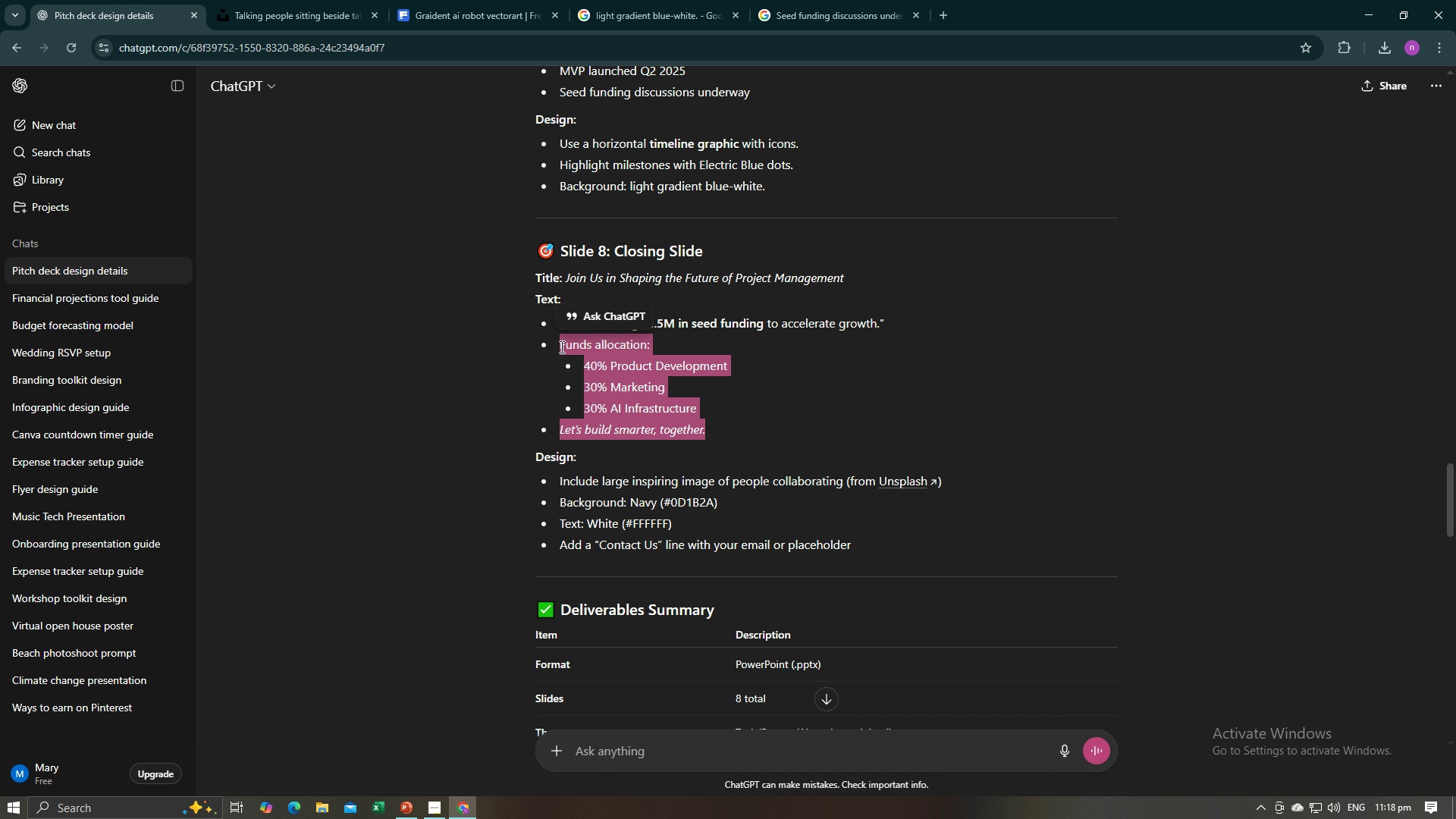 
key(Control+C)
 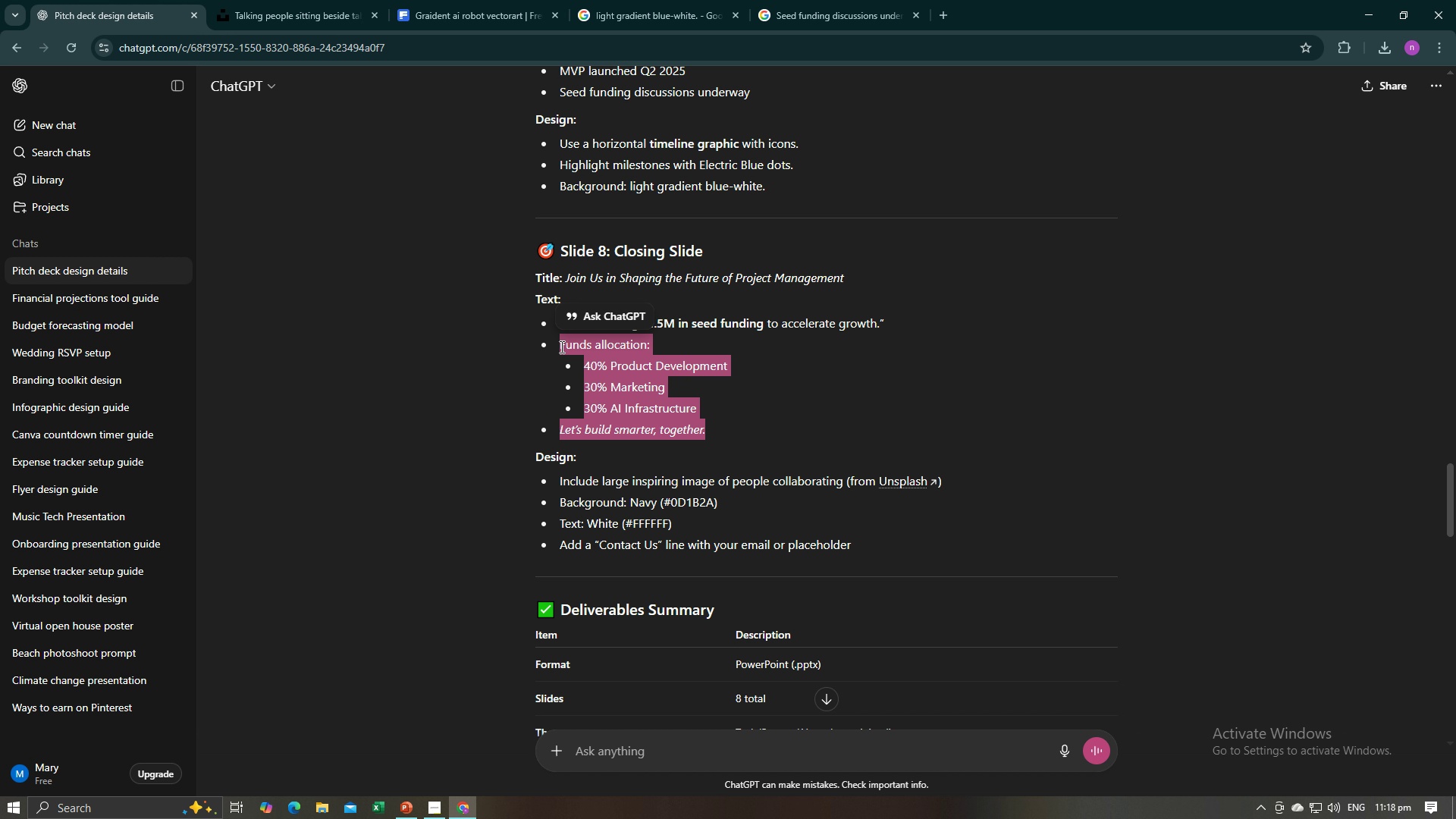 
key(Control+C)
 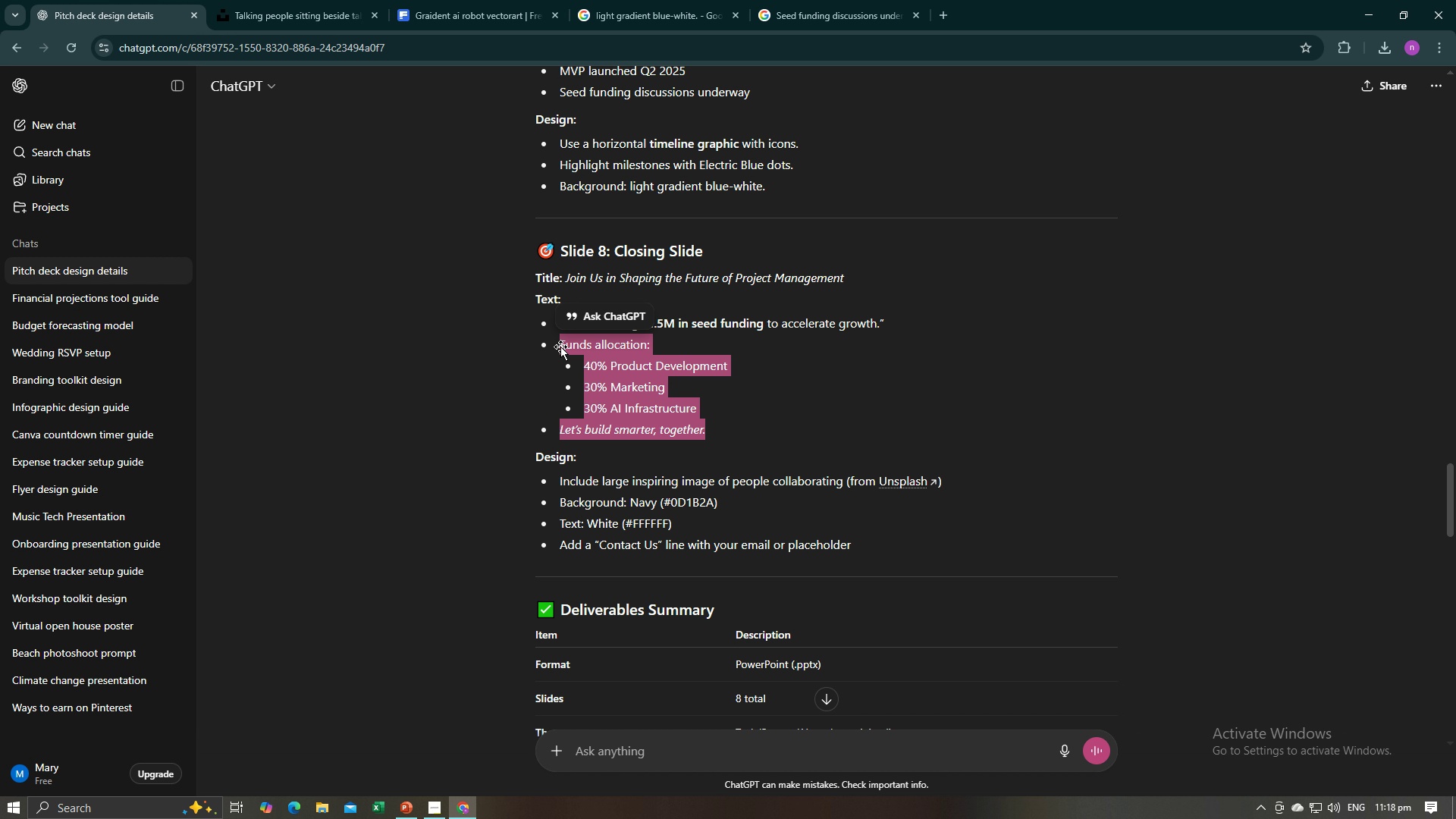 
key(Alt+AltLeft)
 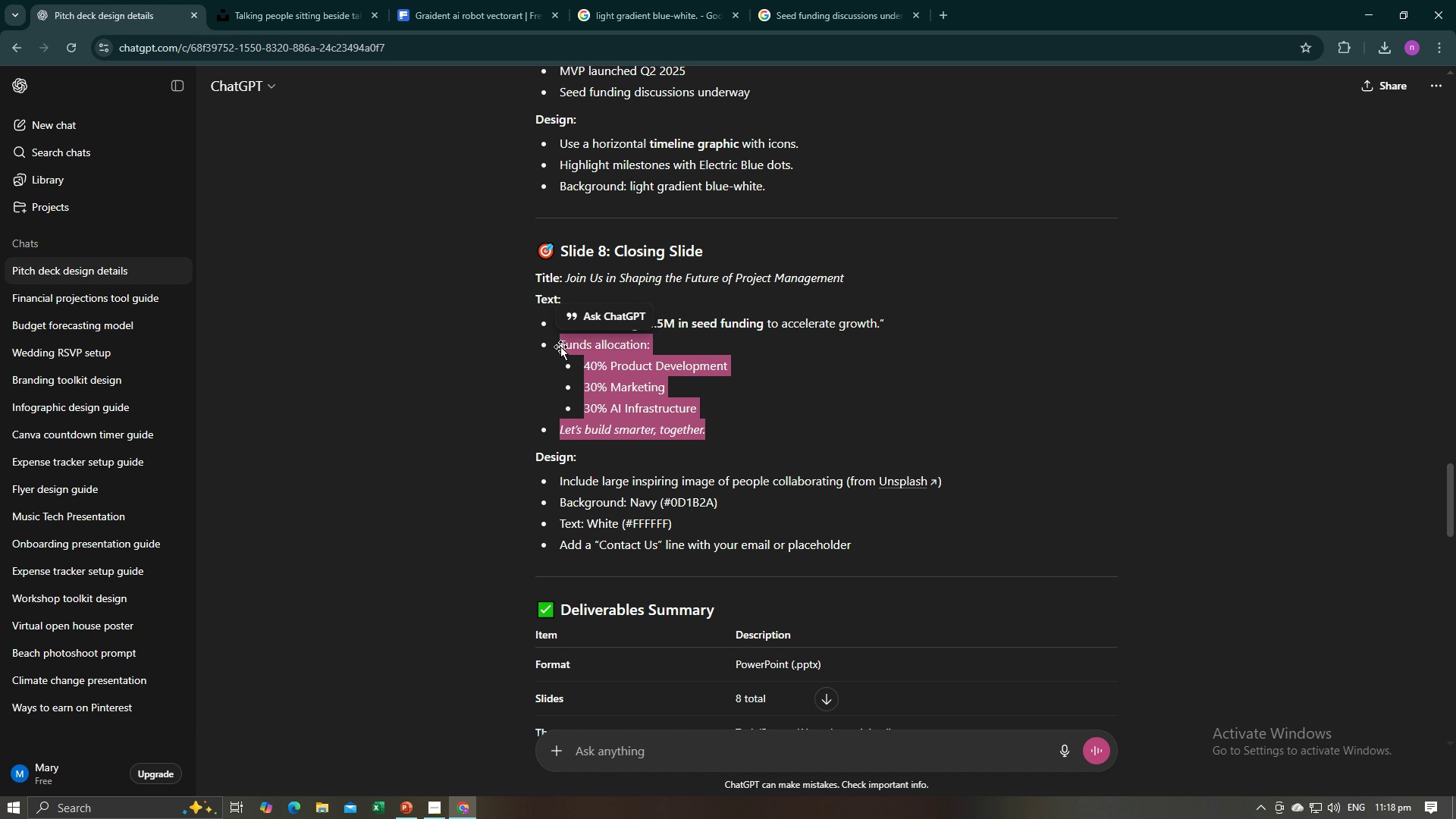 
key(Alt+Tab)
 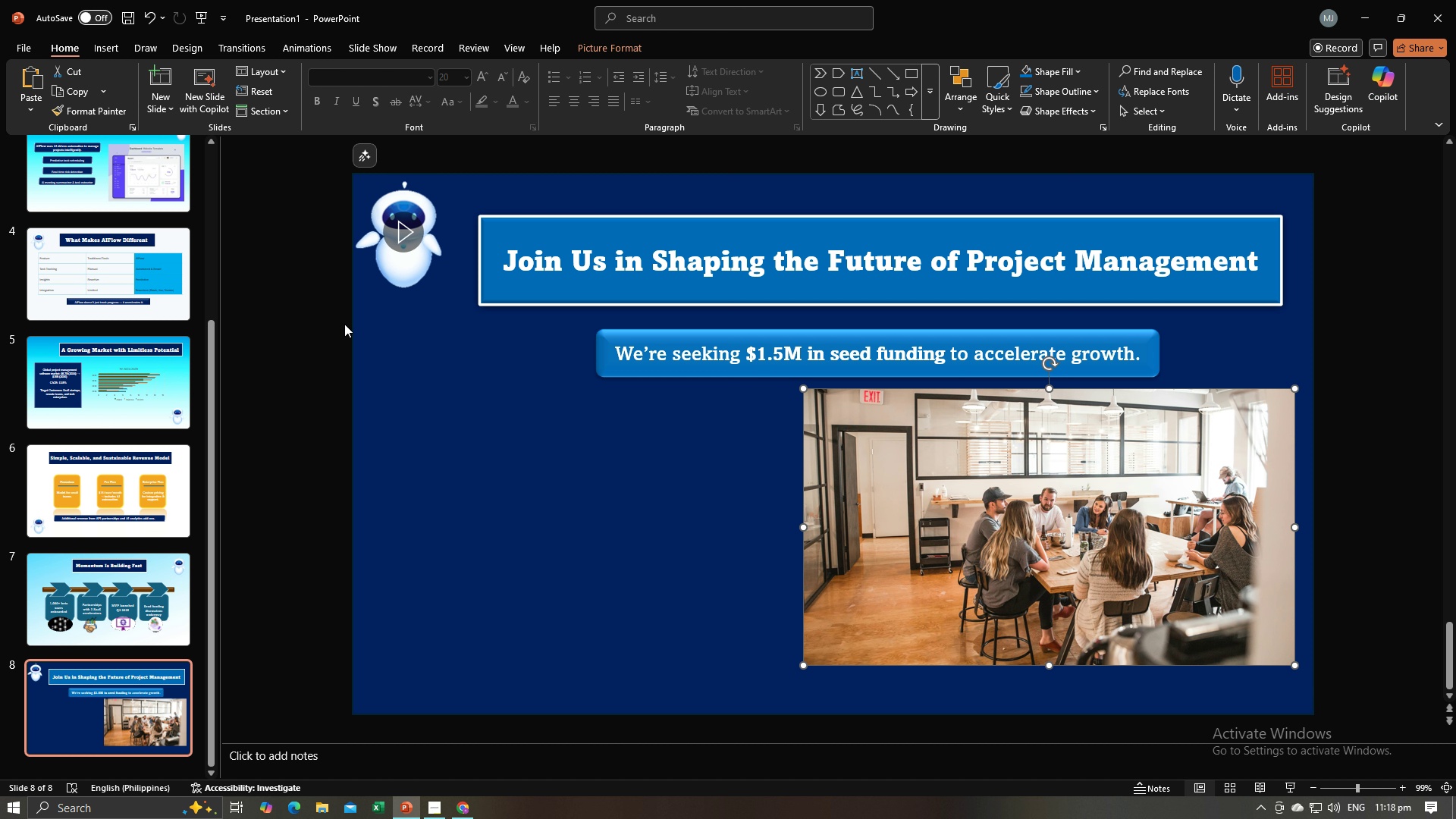 
left_click([342, 330])
 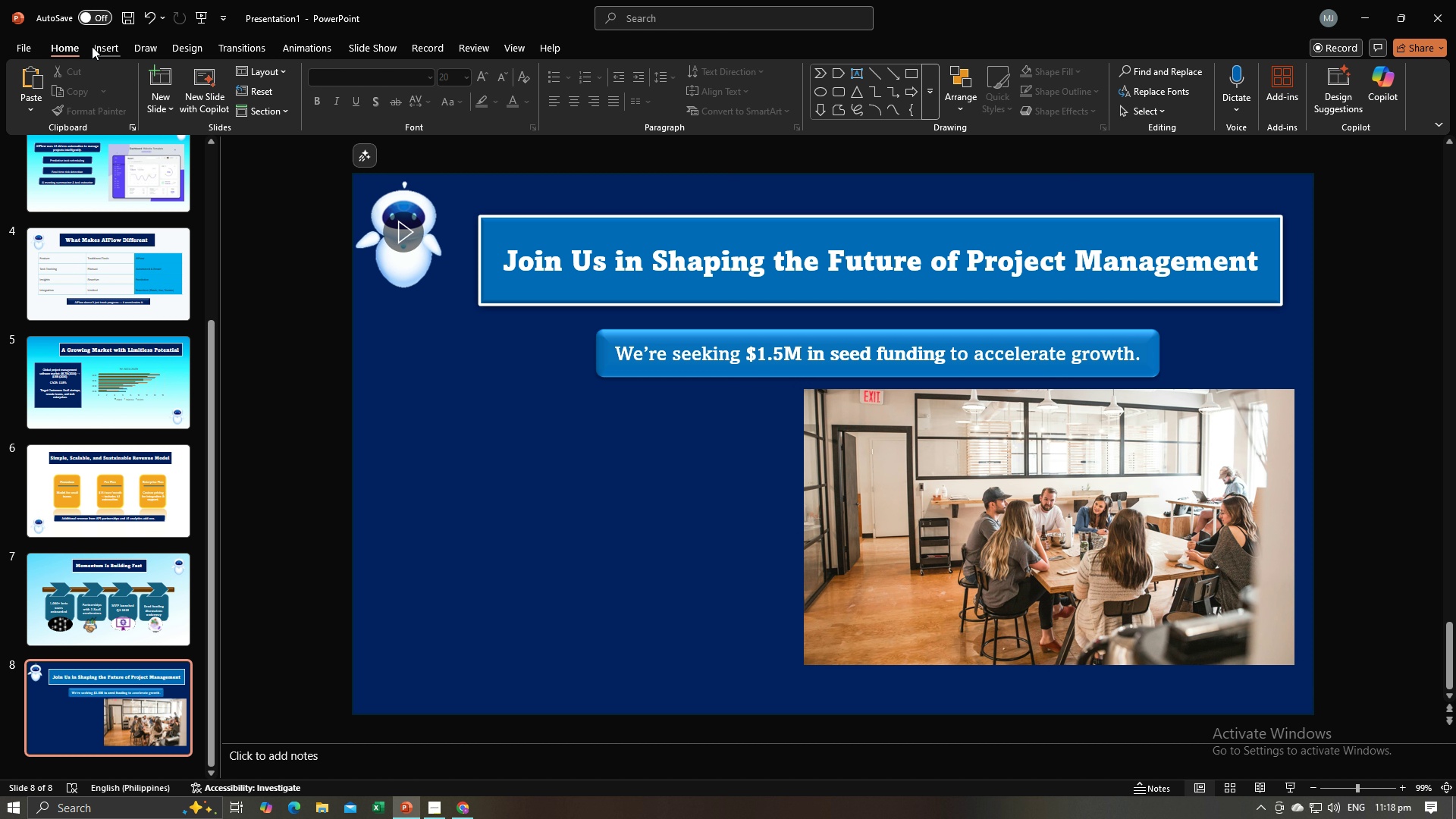 
left_click([92, 46])
 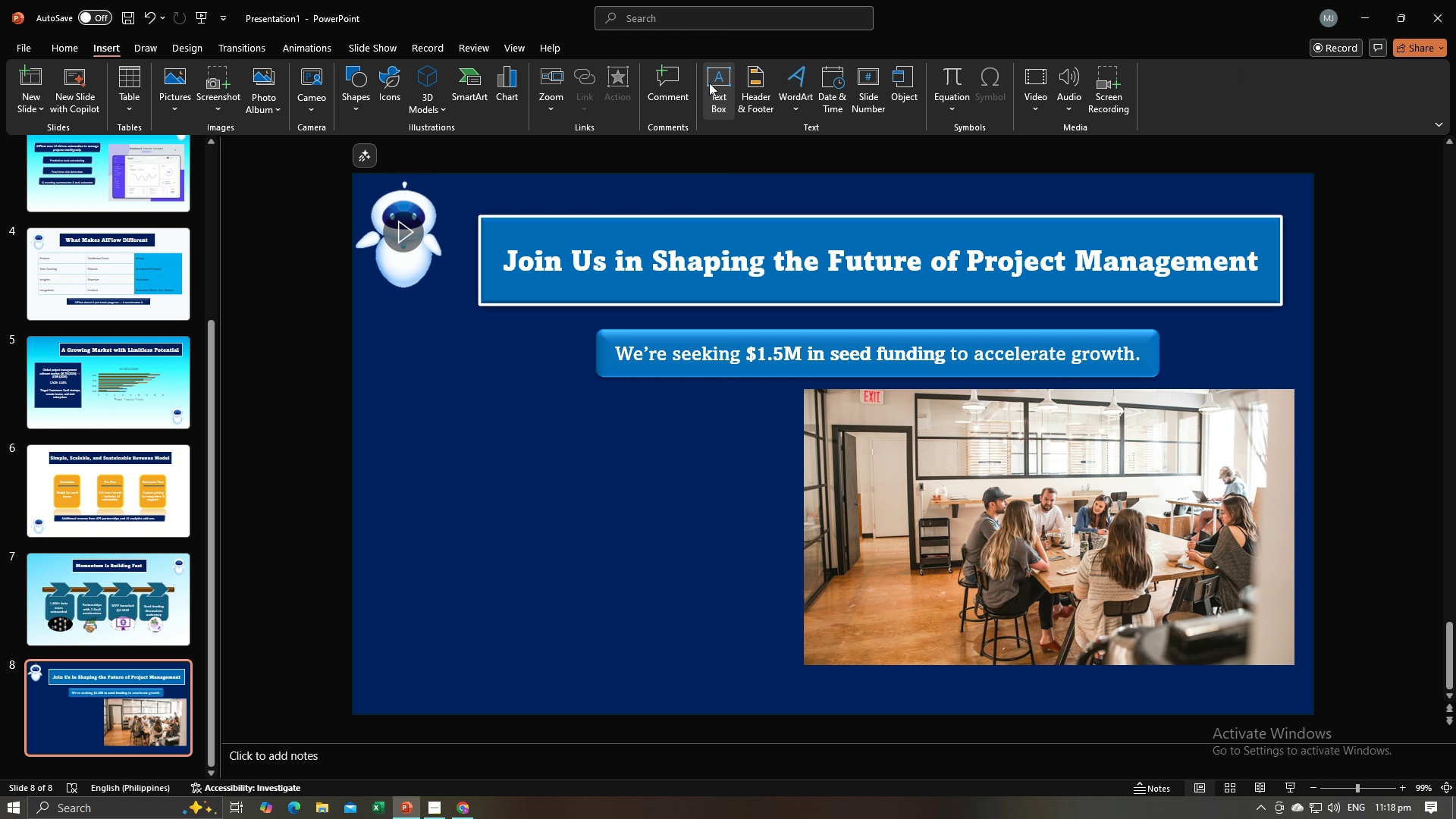 
left_click([710, 83])
 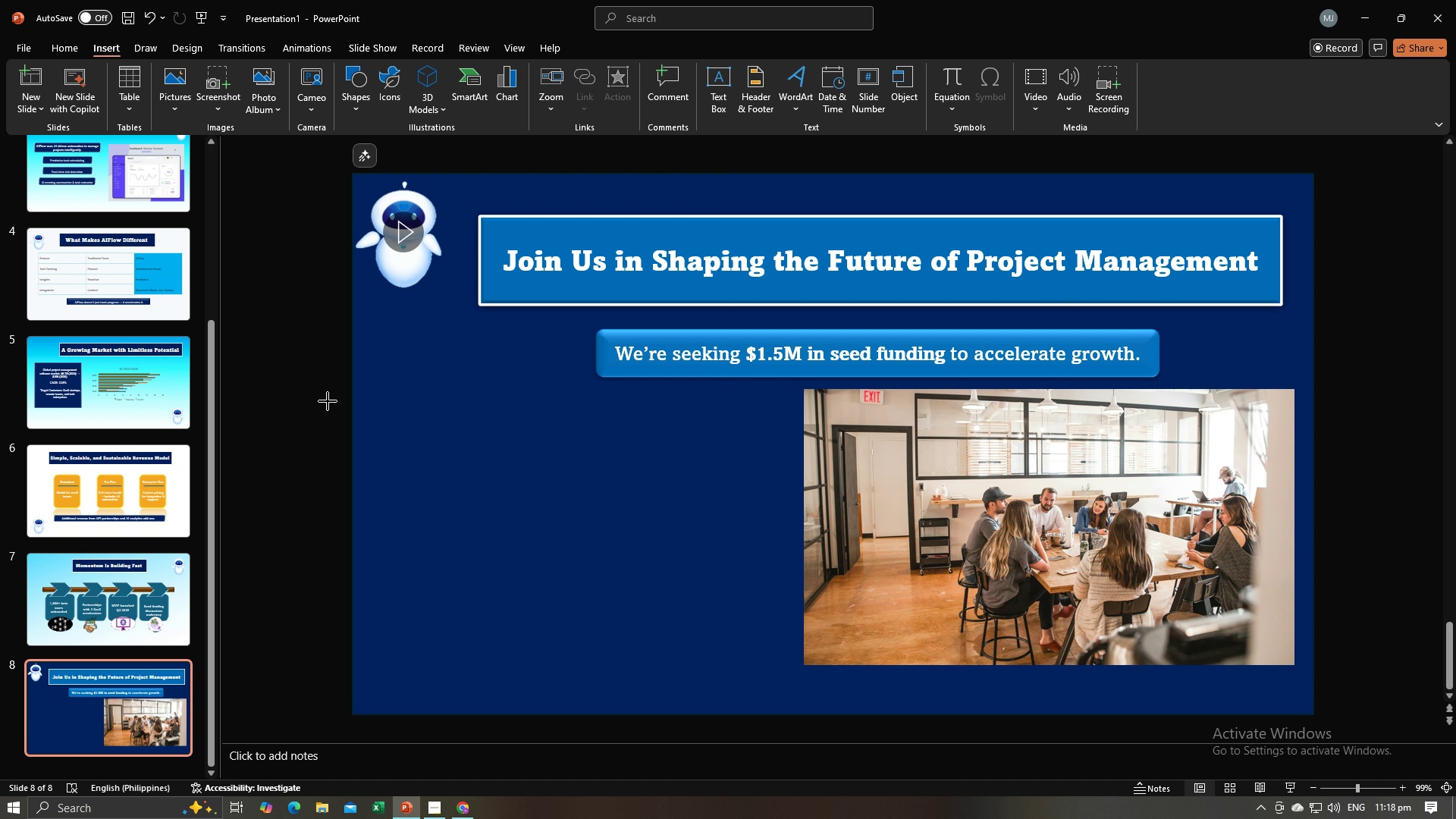 
left_click([328, 401])
 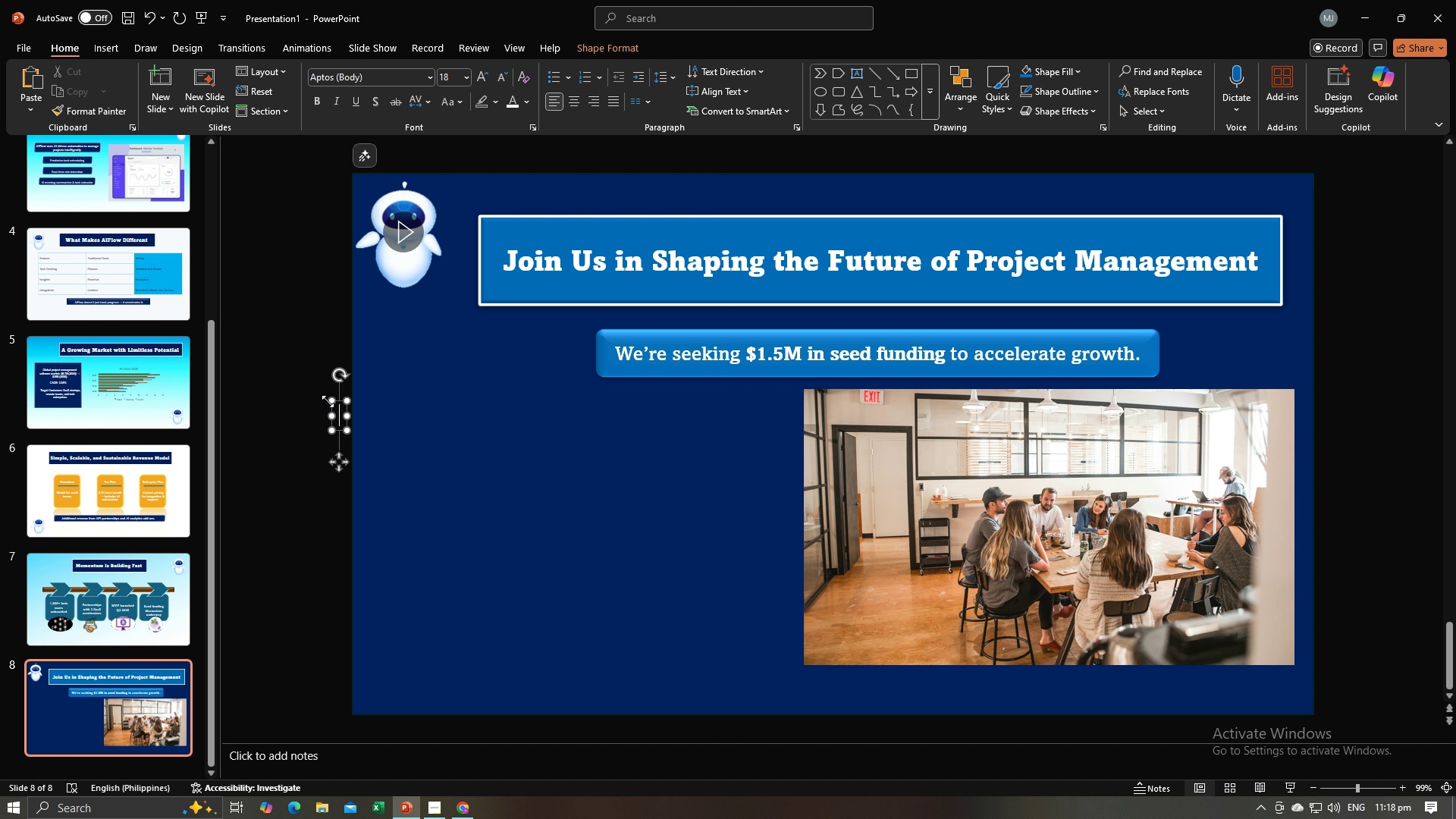 
key(Control+V)
 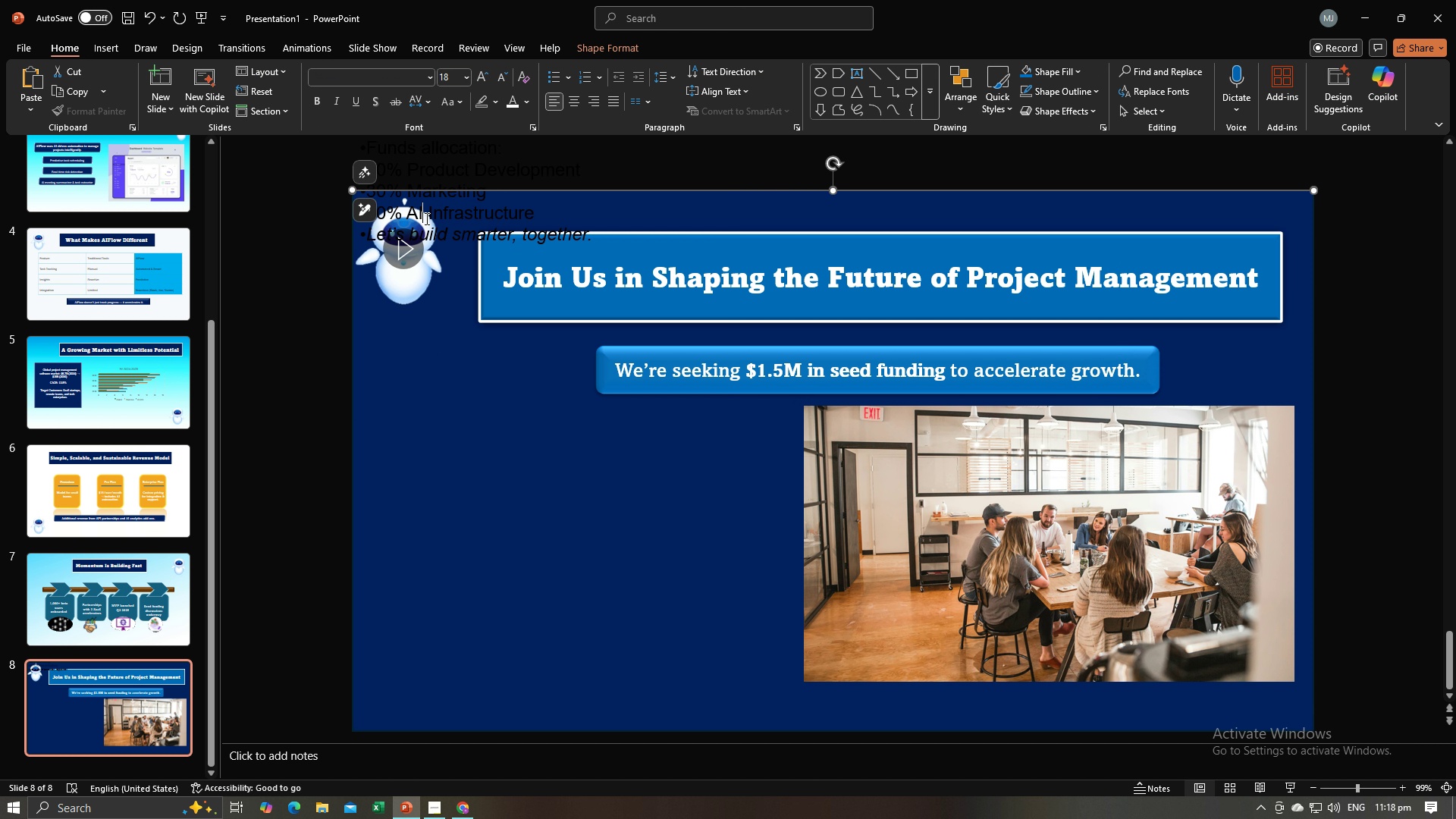 
left_click([425, 218])
 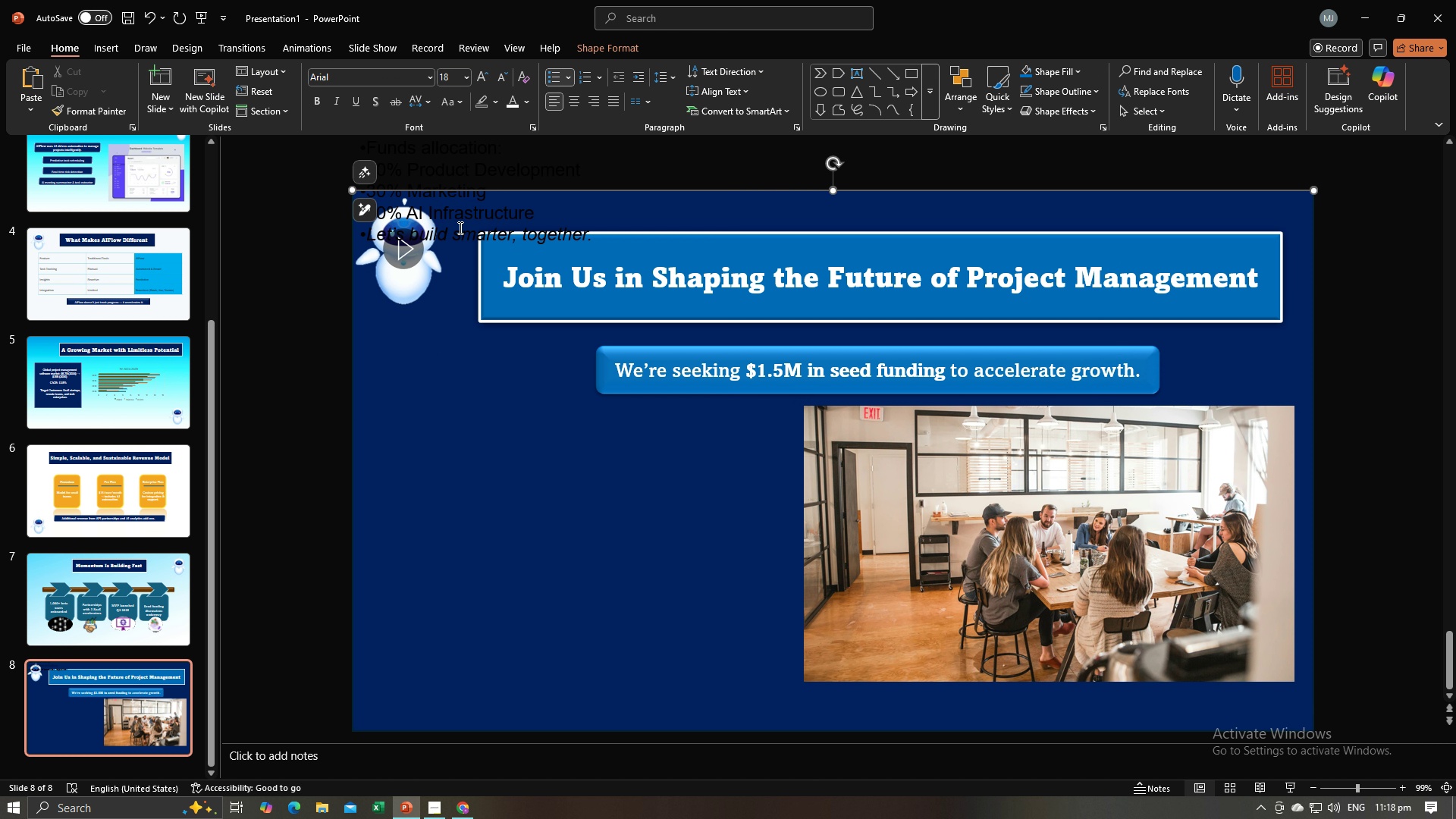 
key(Control+A)
 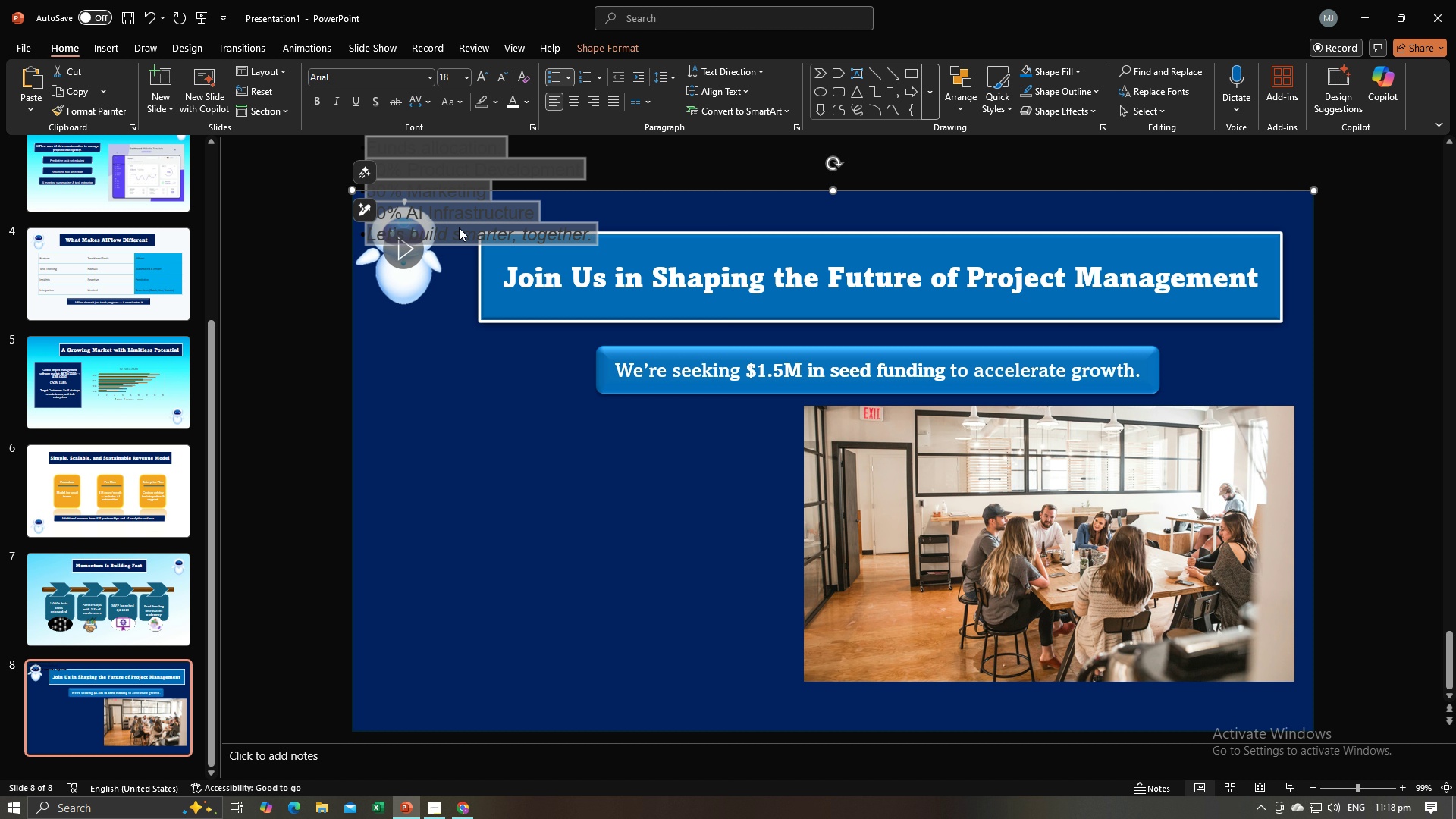 
key(Control+C)
 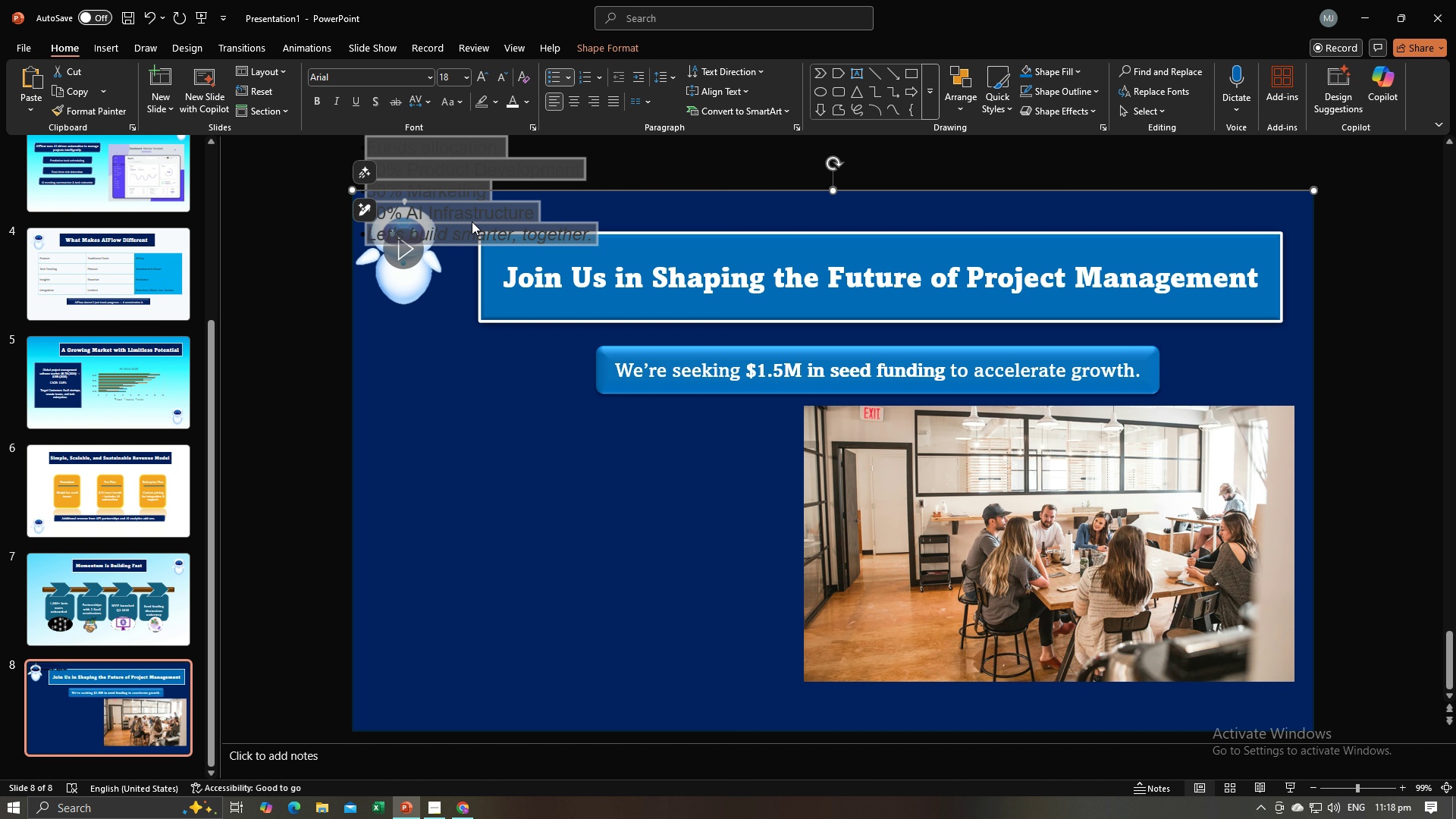 
key(Control+C)
 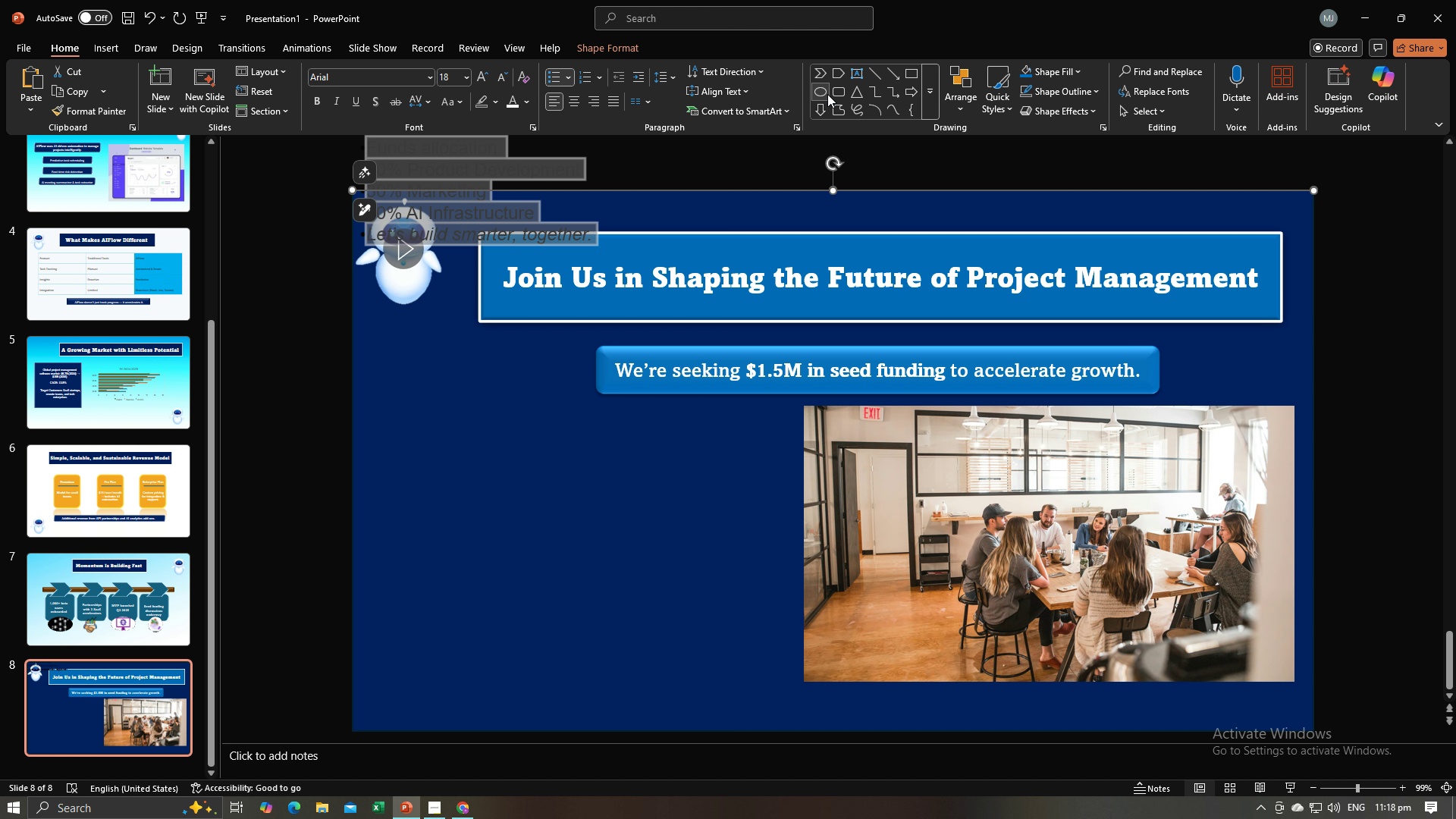 
wait(5.57)
 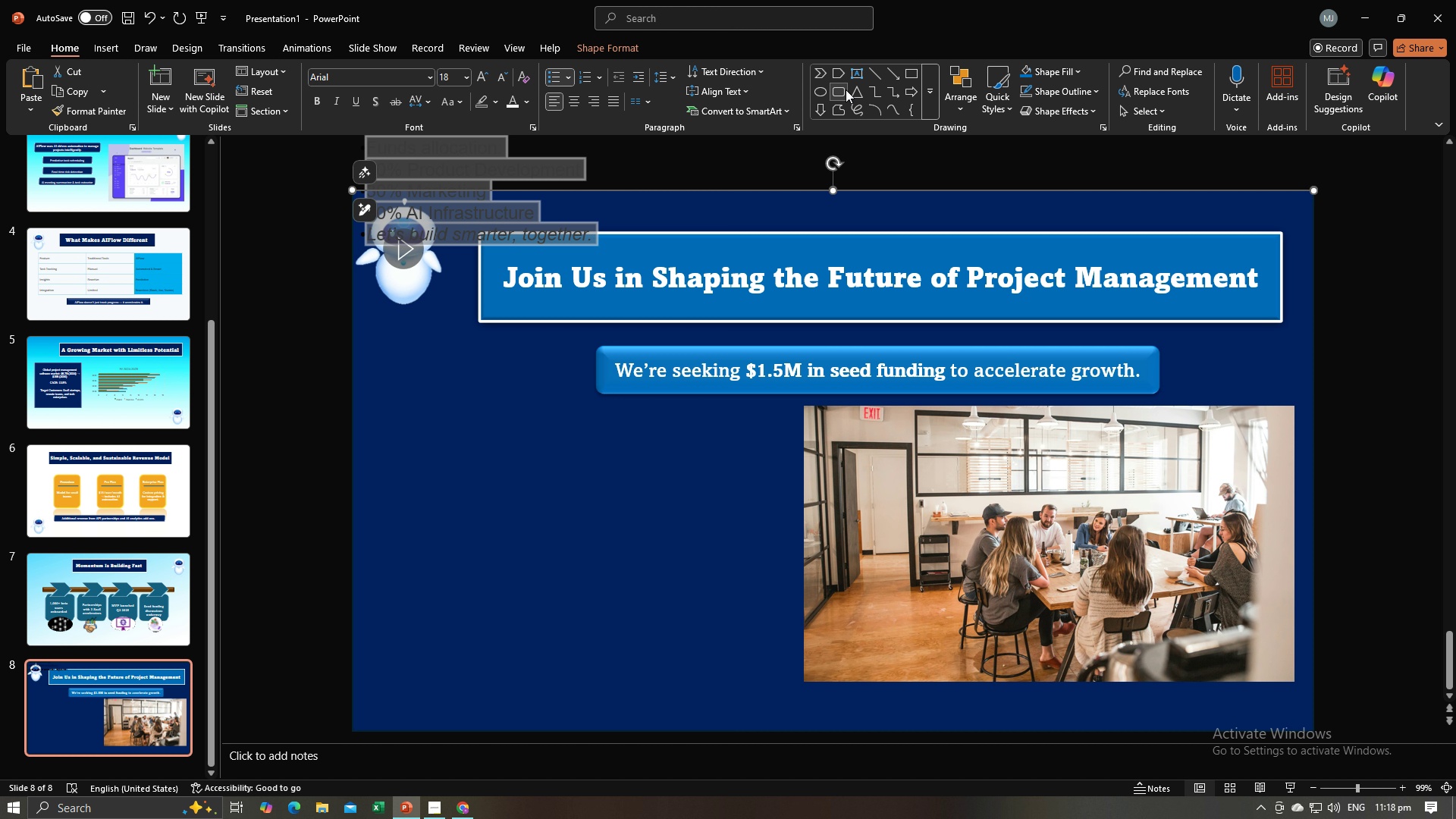 
left_click([838, 93])
 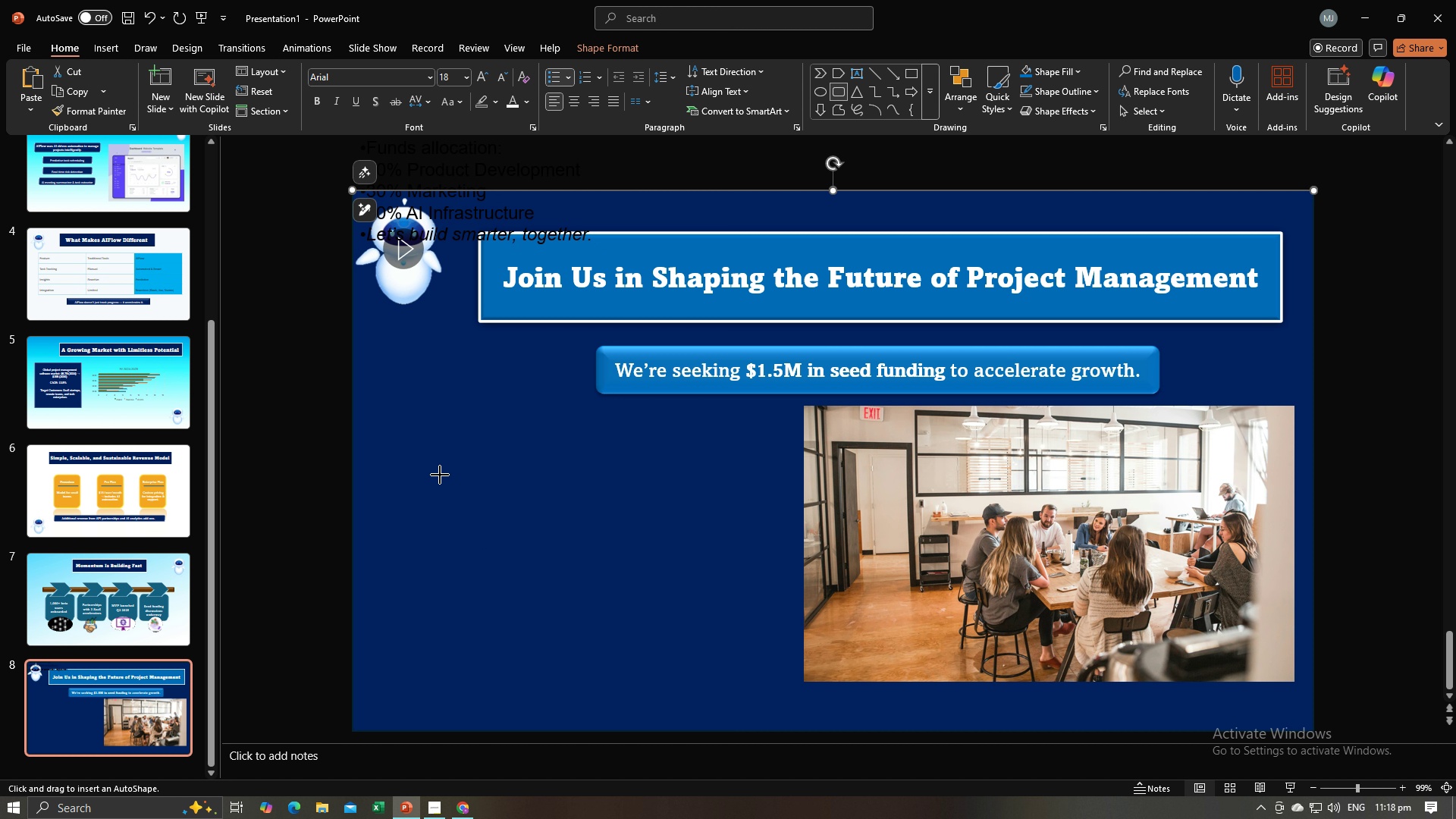 
left_click_drag(start_coordinate=[440, 475], to_coordinate=[691, 663])
 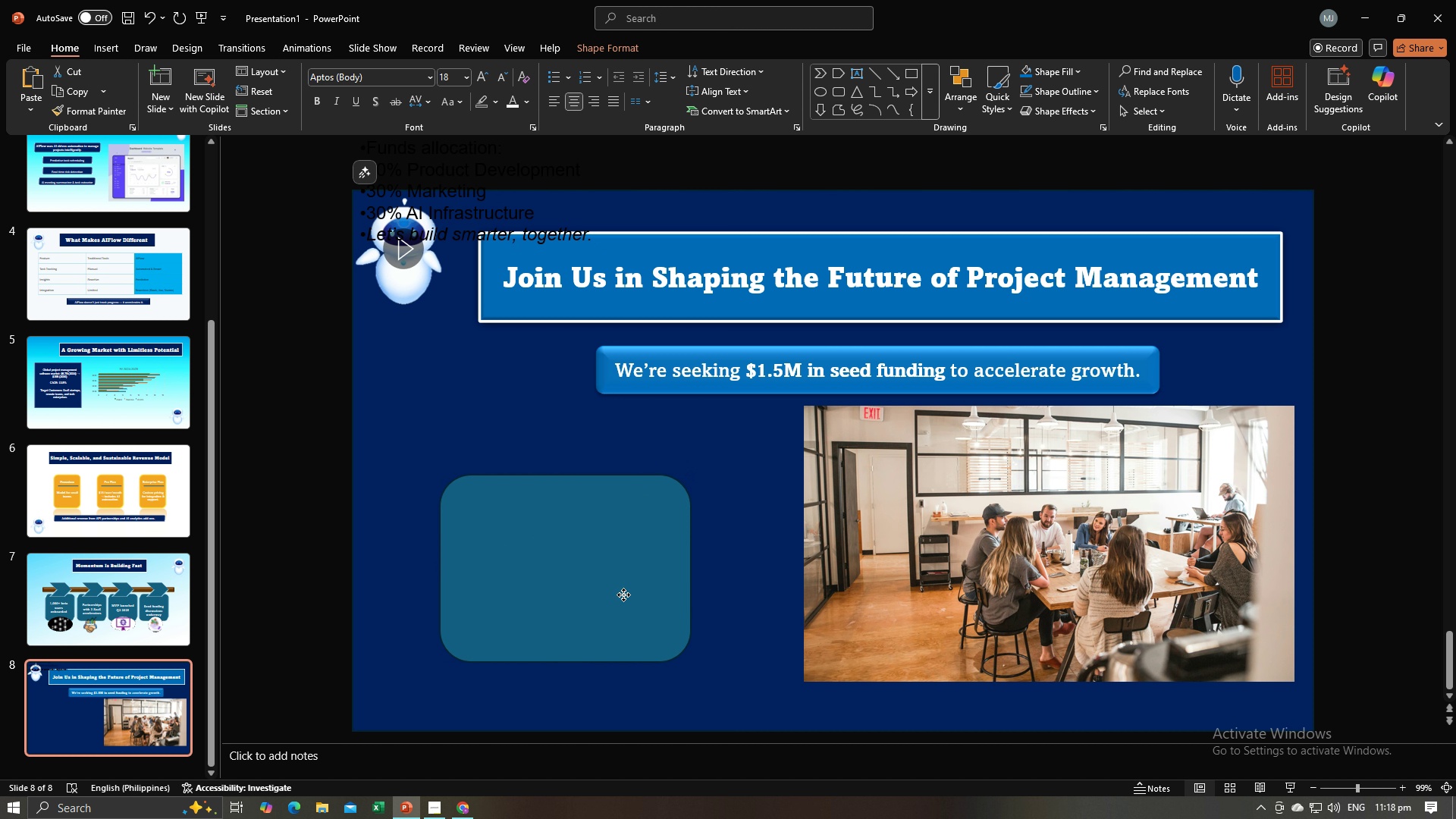 
left_click_drag(start_coordinate=[626, 600], to_coordinate=[613, 572])
 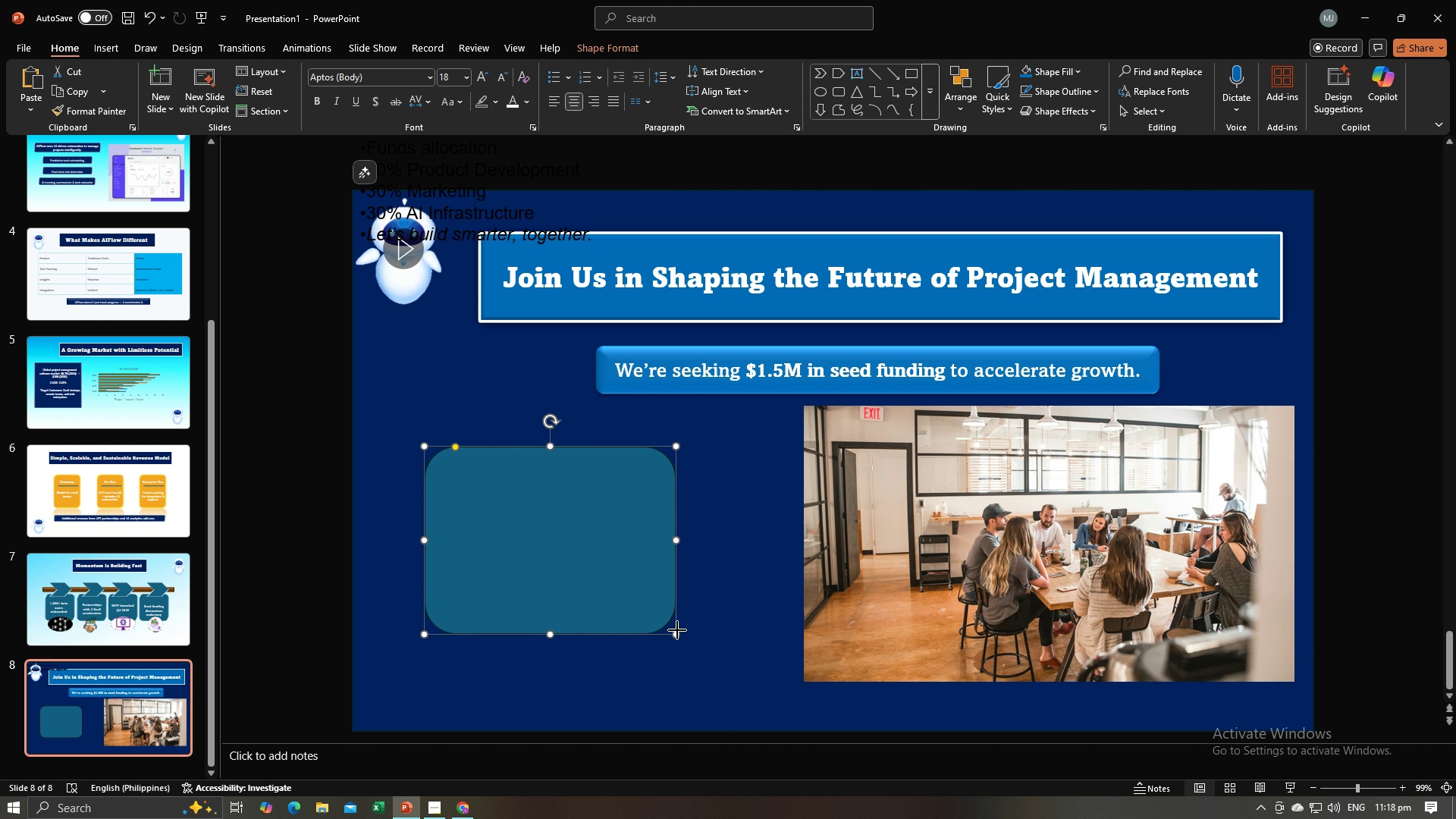 
left_click_drag(start_coordinate=[677, 630], to_coordinate=[681, 644])
 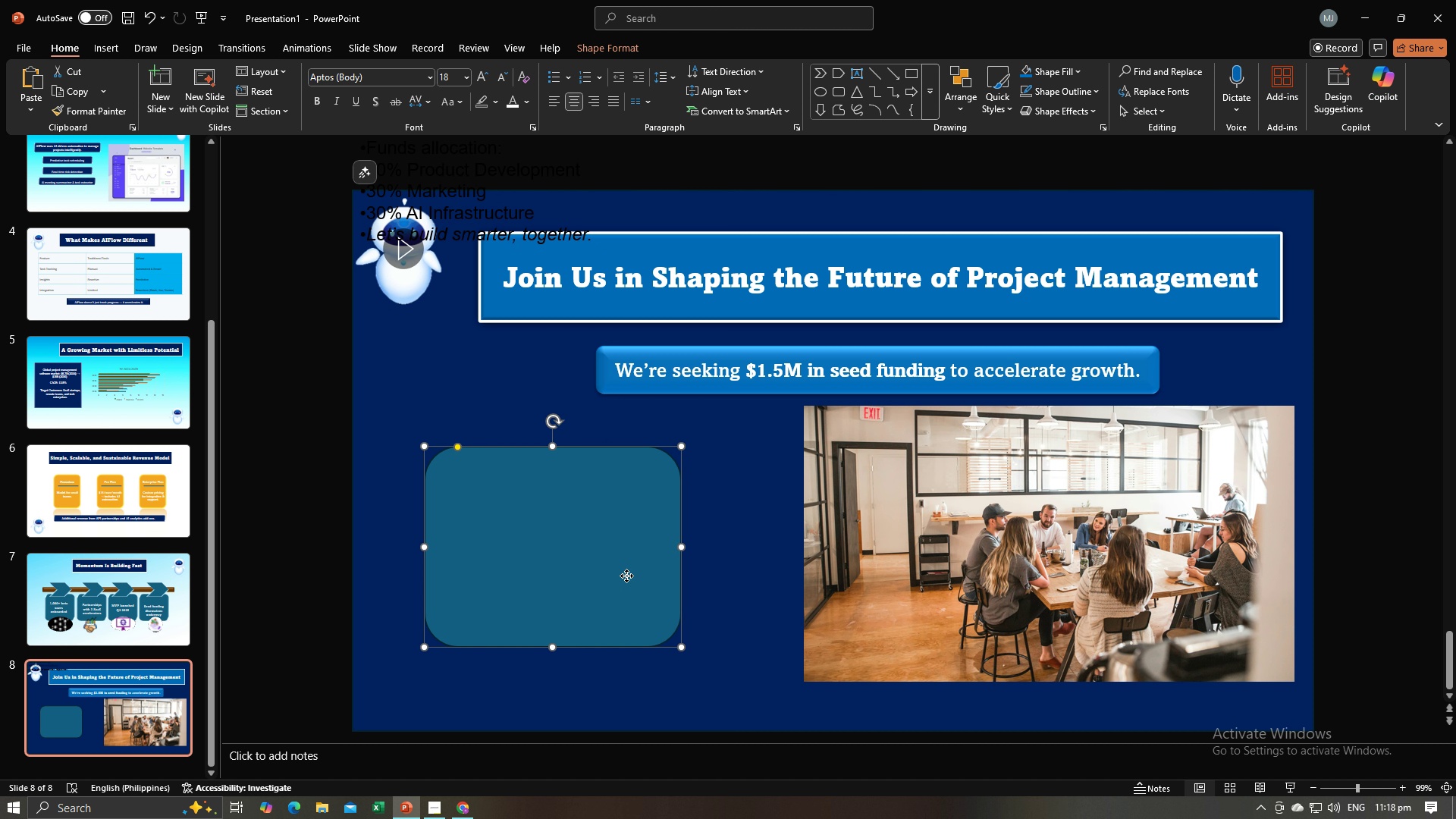 
left_click_drag(start_coordinate=[627, 576], to_coordinate=[623, 557])
 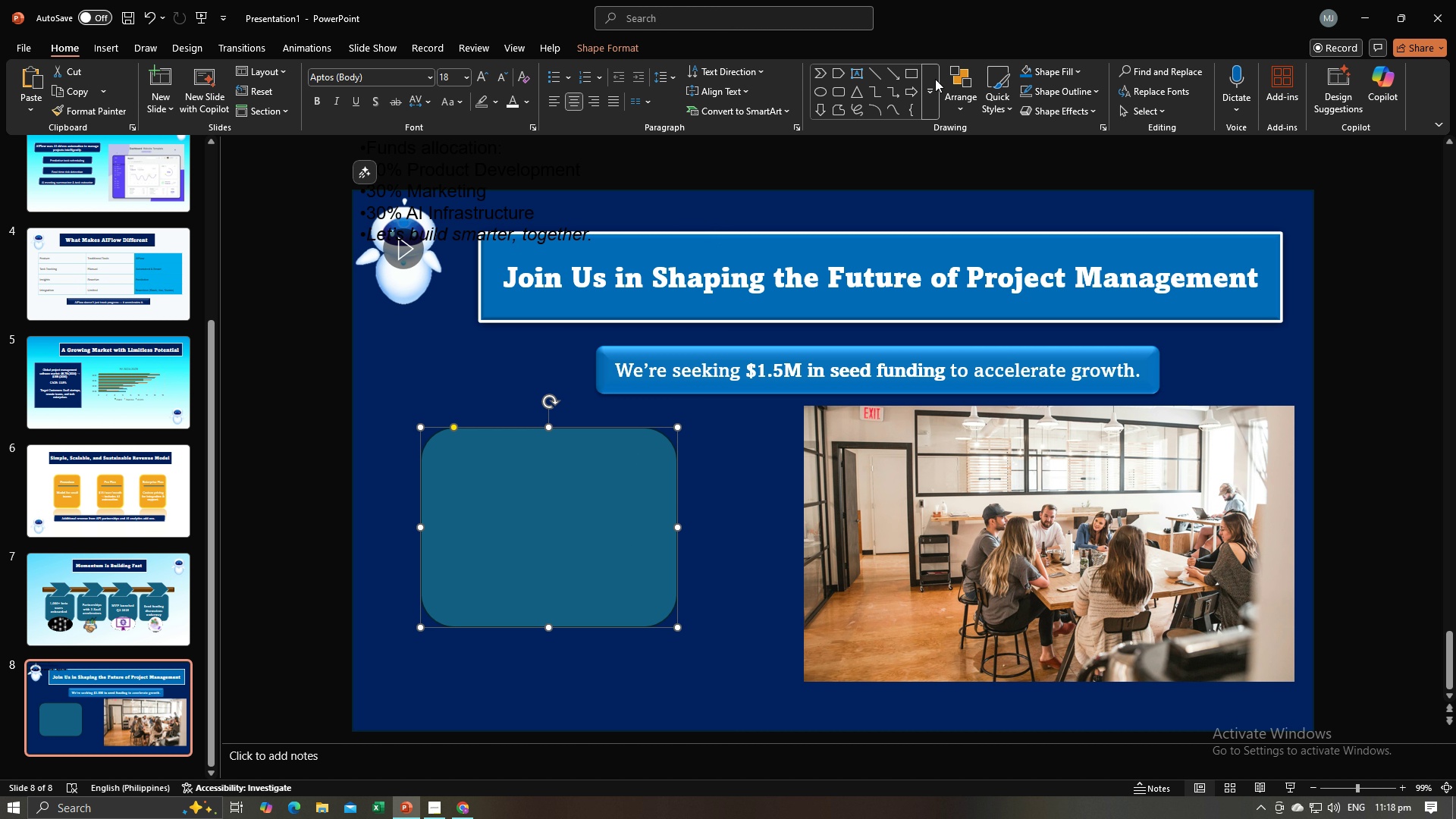 
left_click([1040, 66])
 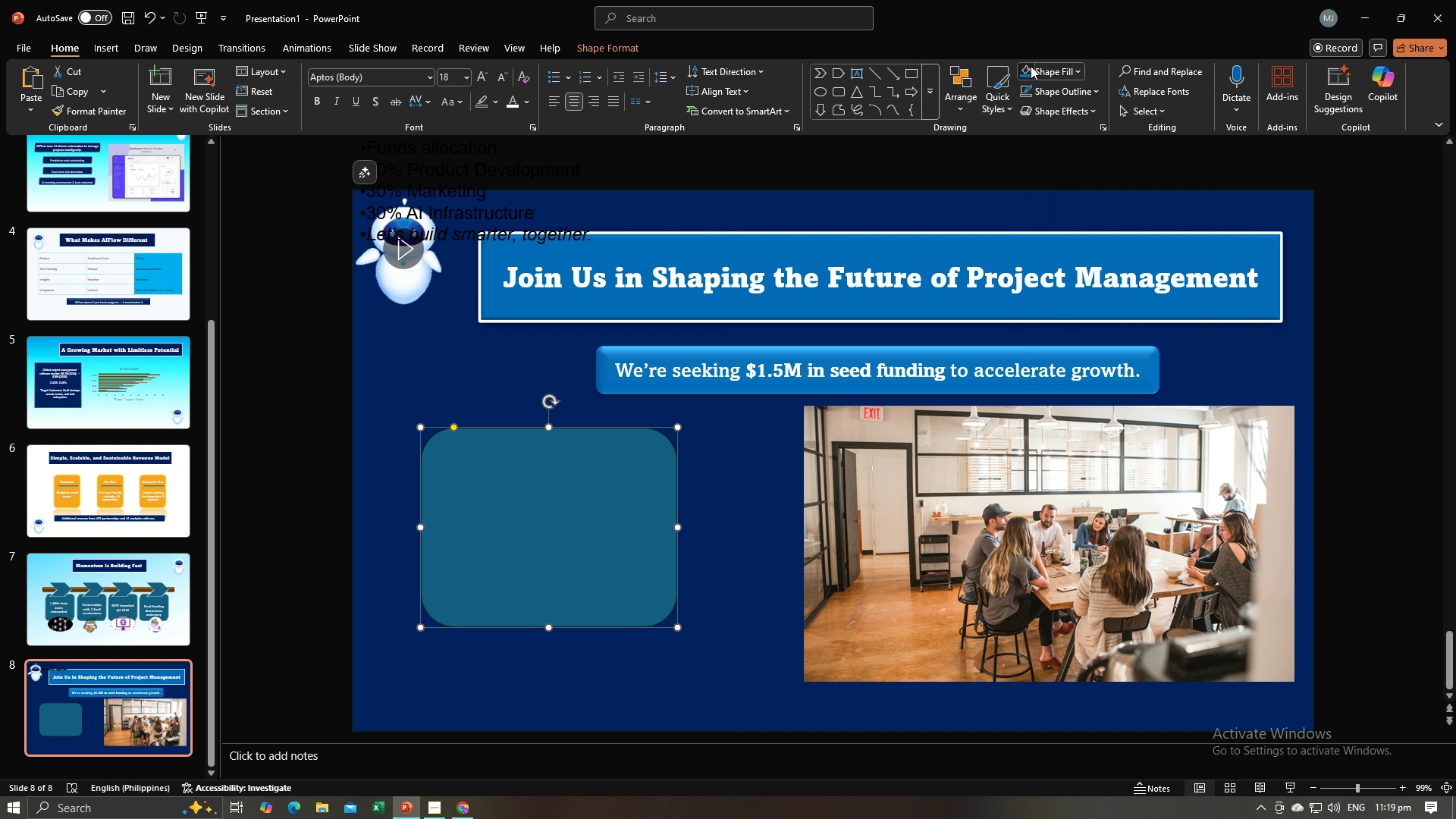 
double_click([1031, 66])
 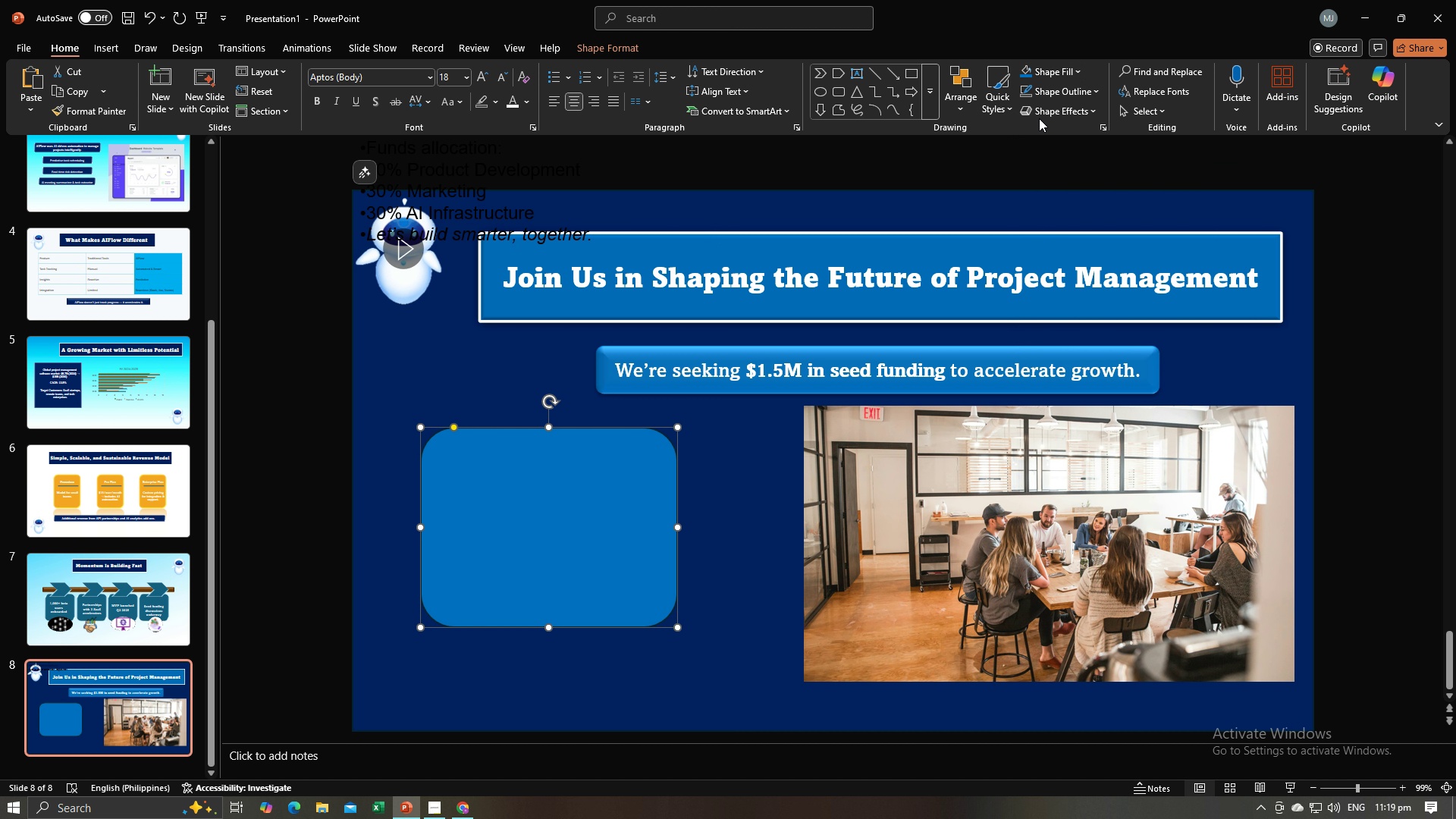 
left_click([1042, 114])
 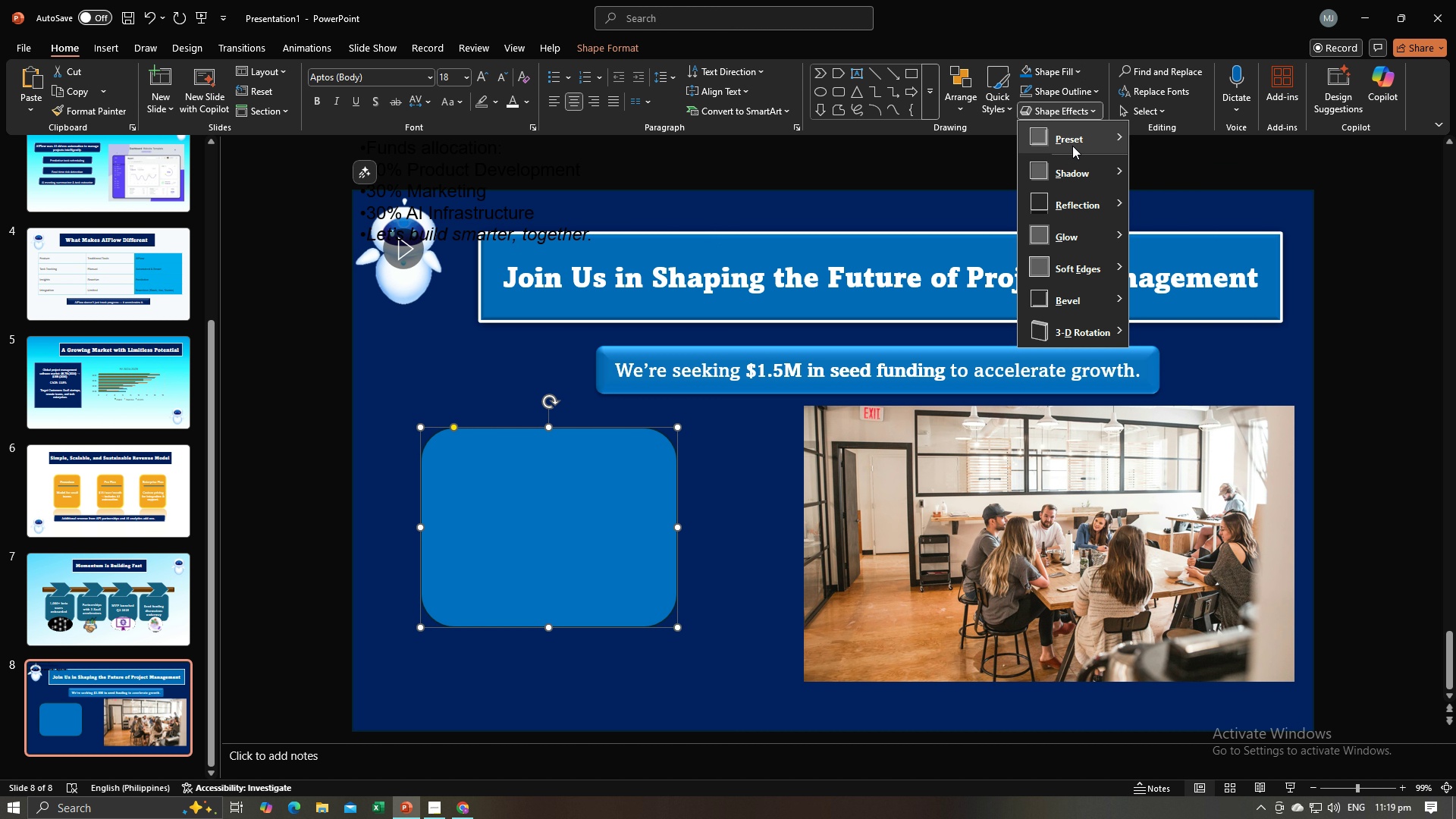 
left_click([1072, 146])
 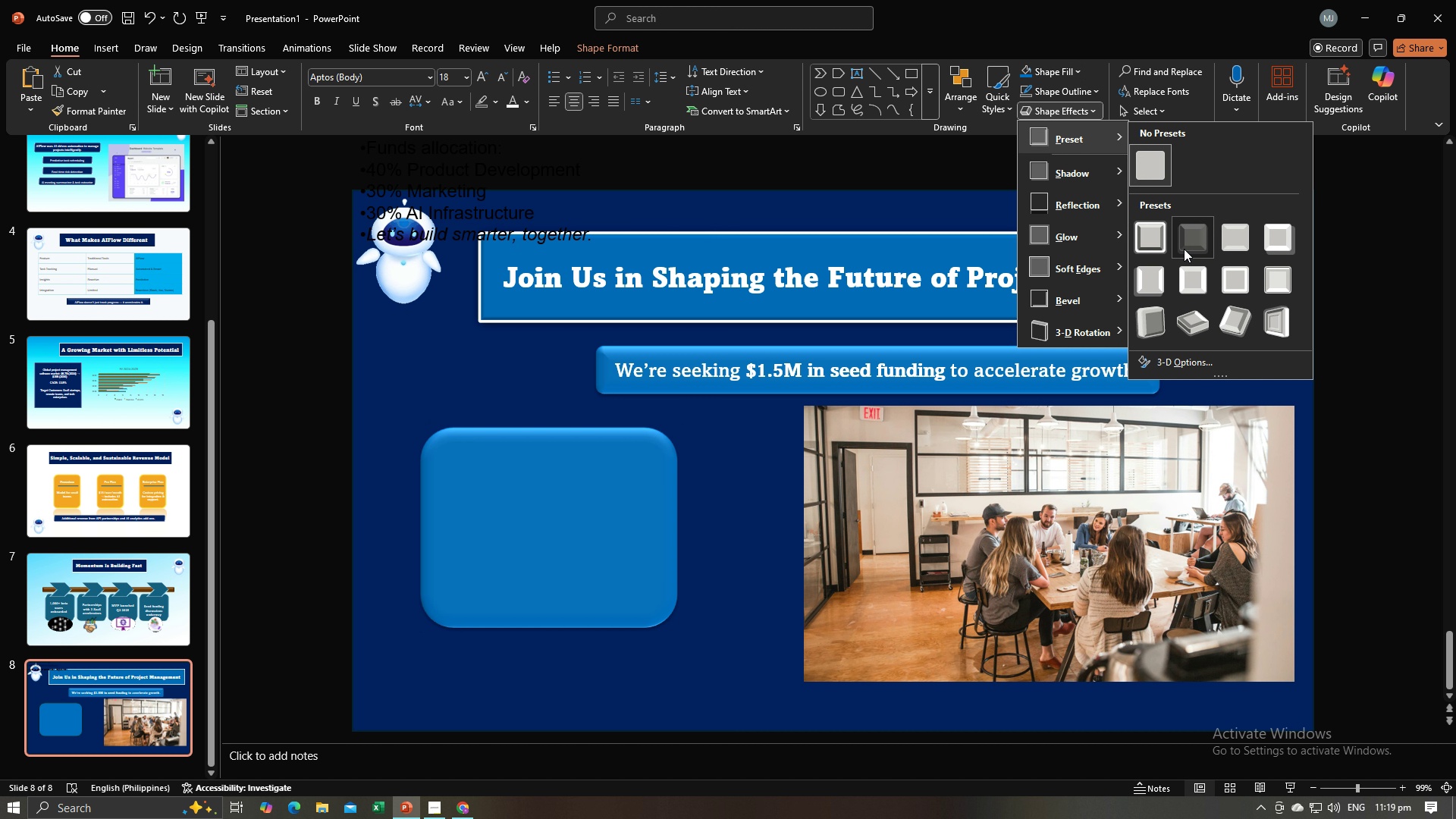 
left_click([1184, 249])
 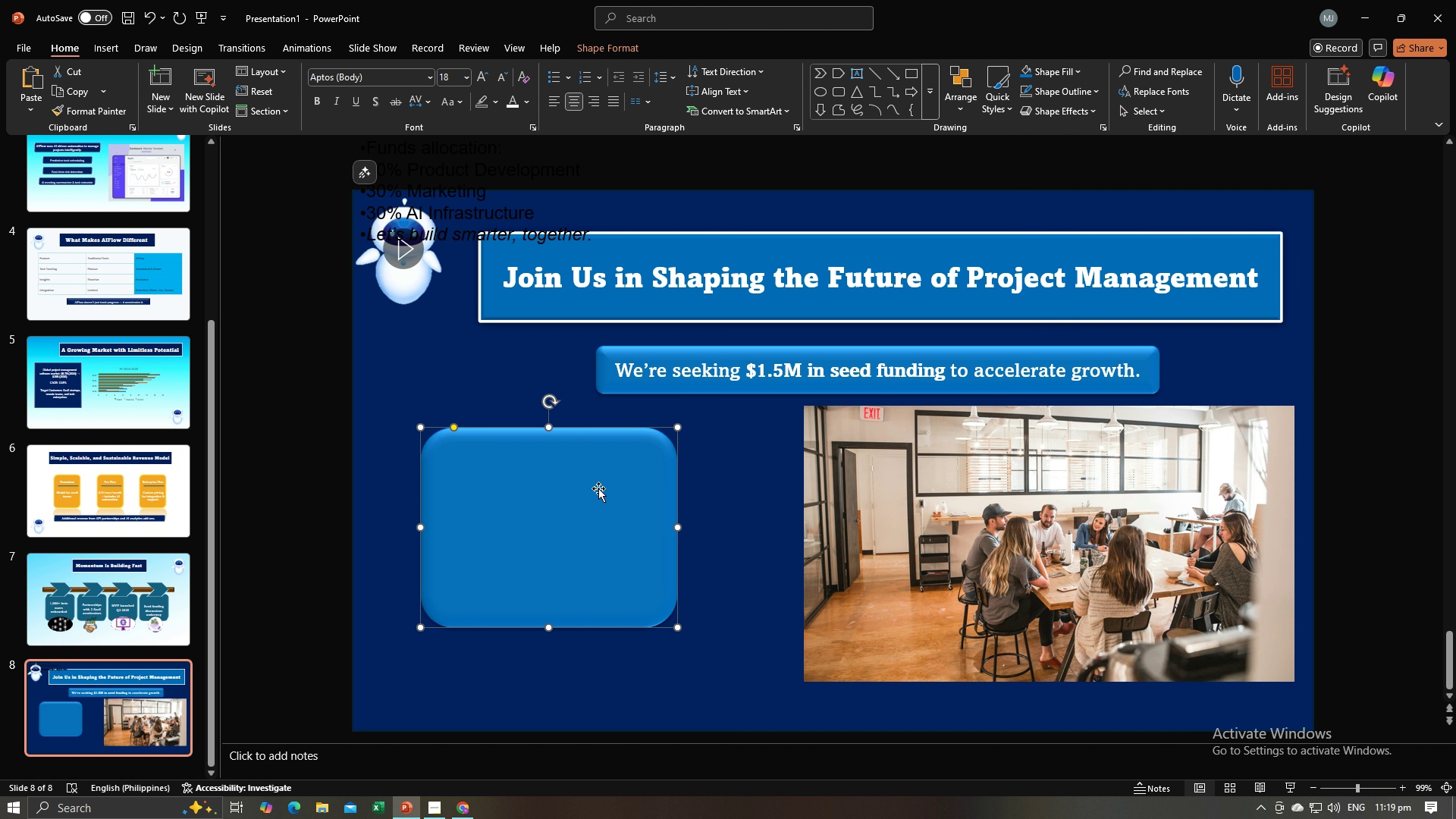 
left_click([598, 488])
 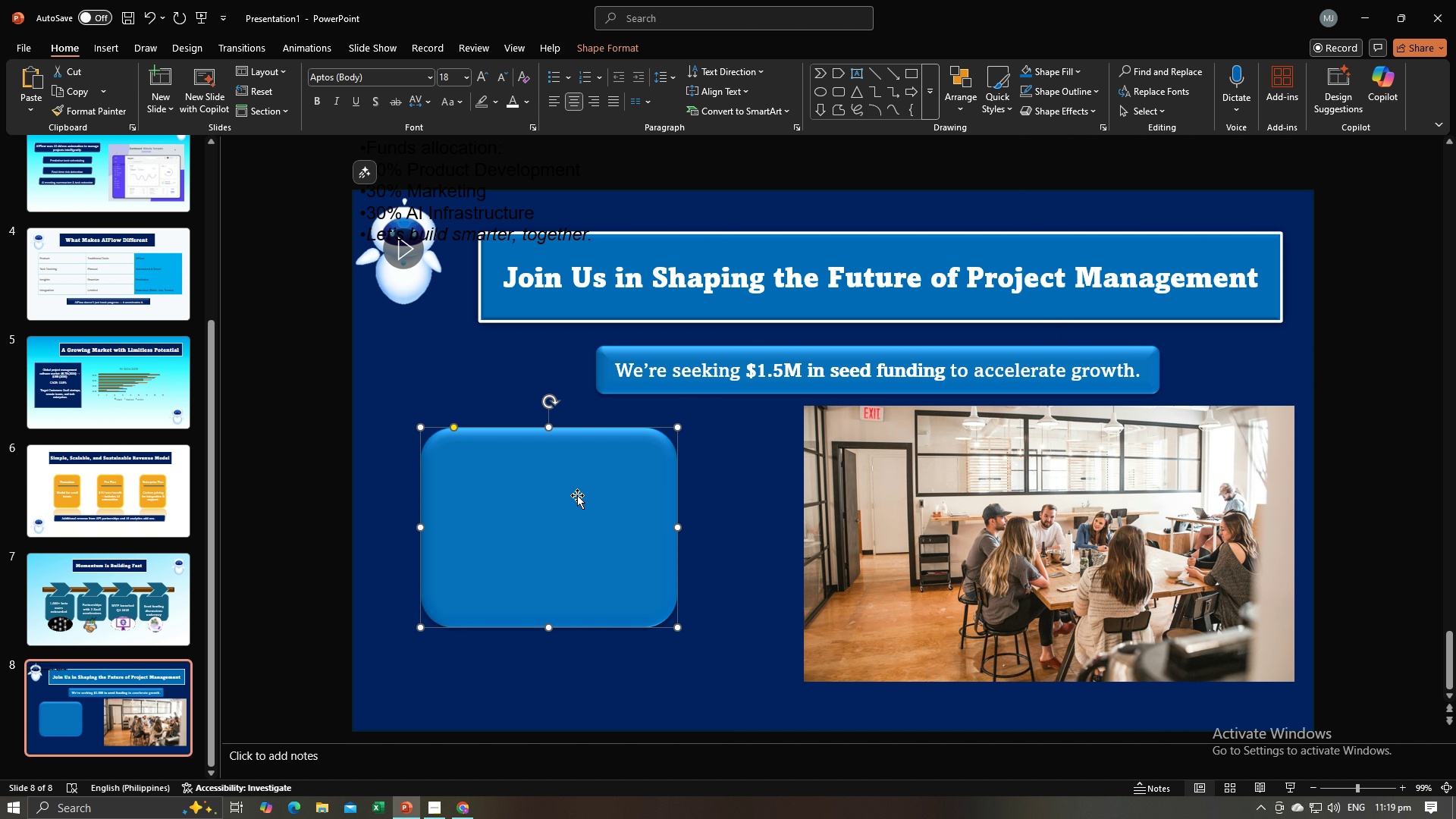 
left_click([598, 488])
 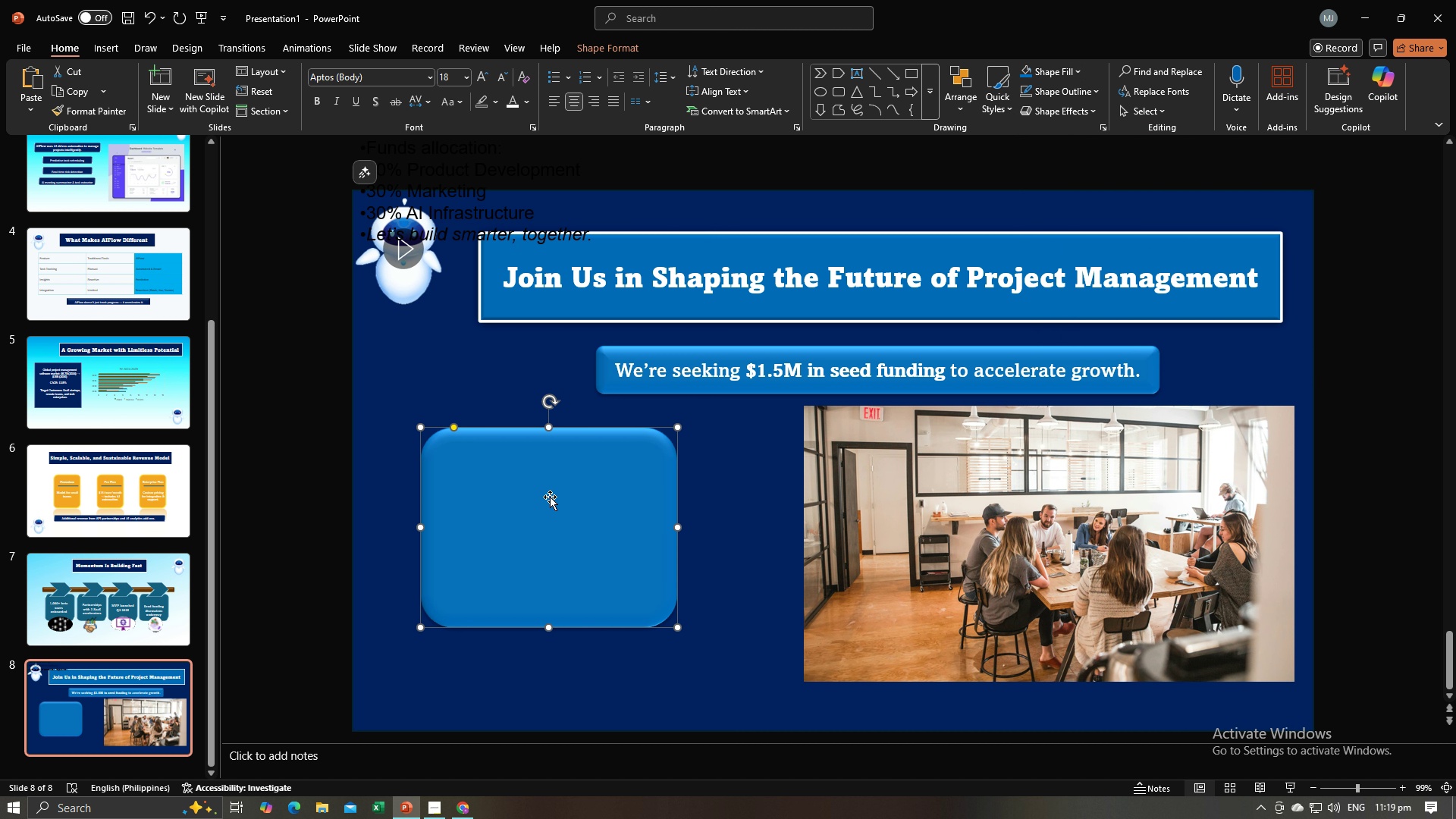 
double_click([550, 497])
 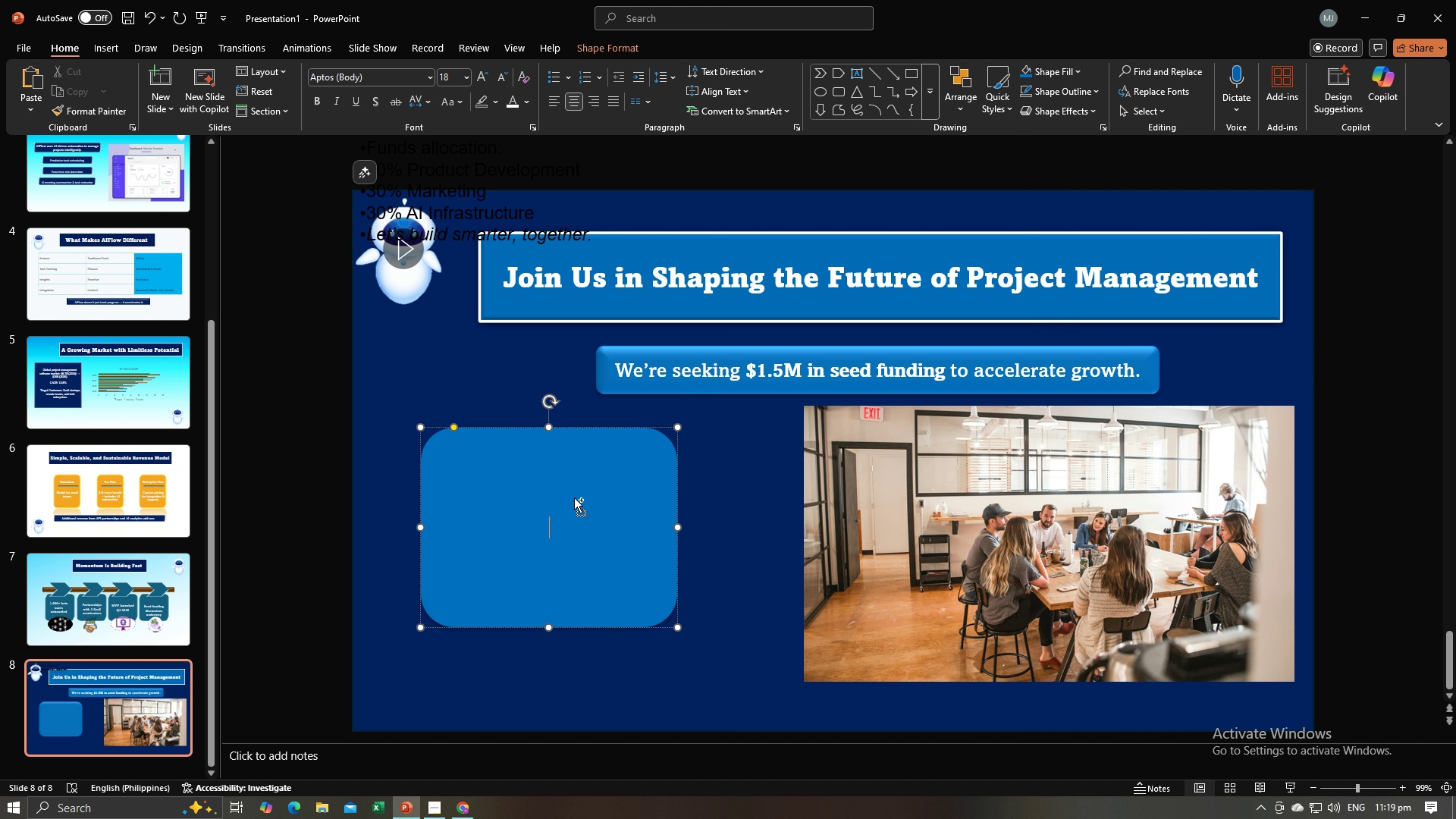 
key(Control+V)
 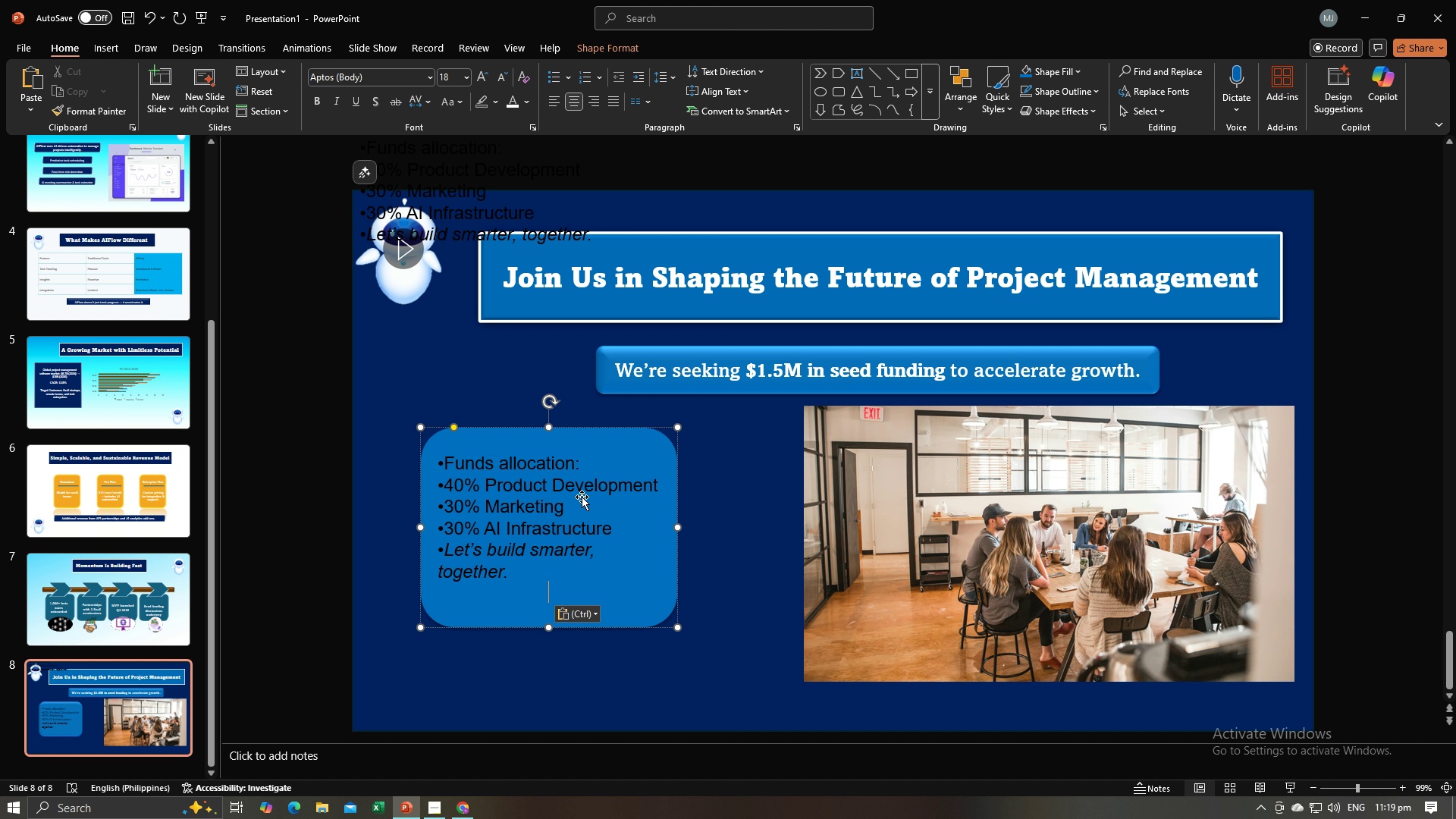 
key(Control+A)
 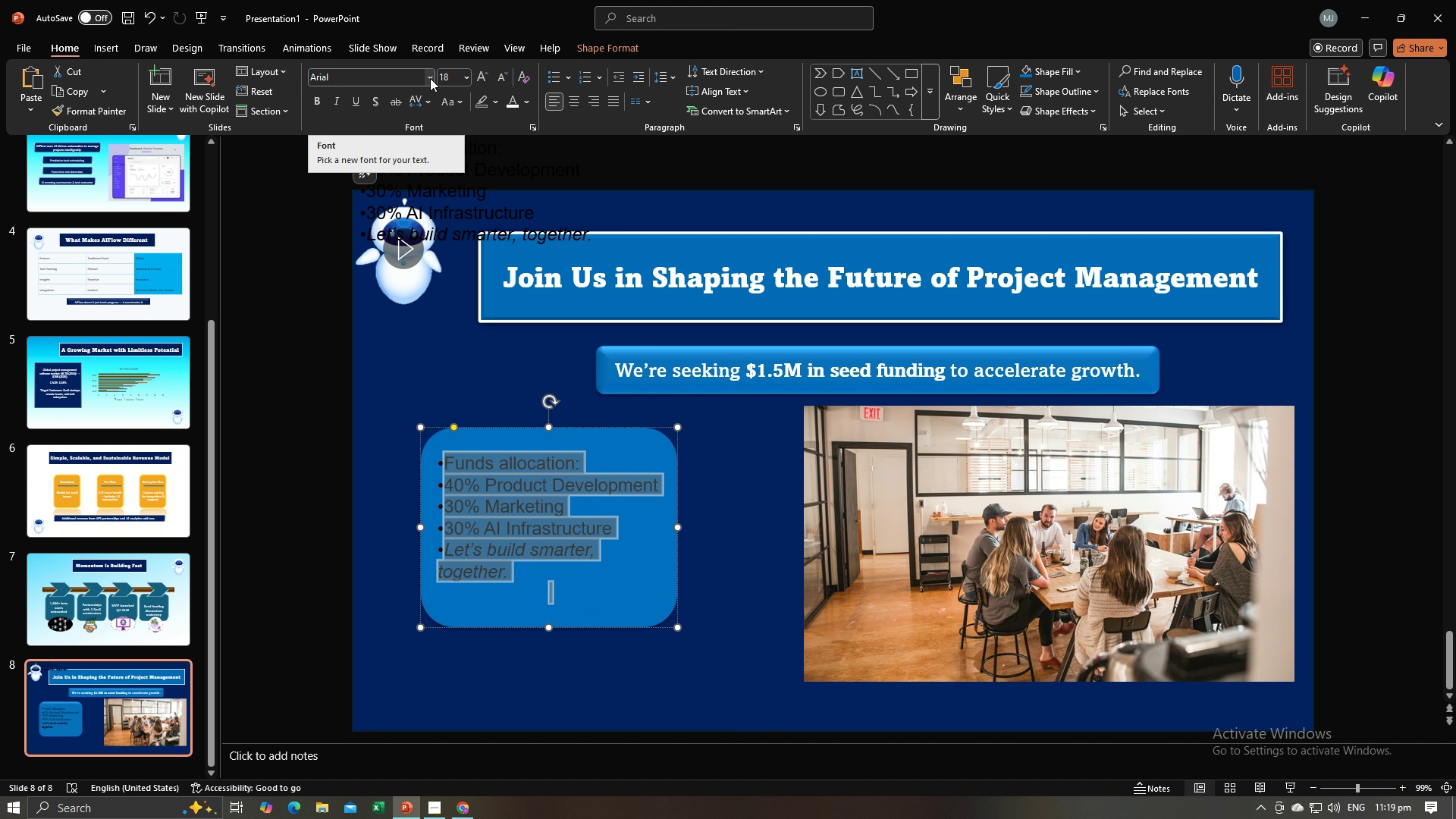 
left_click([430, 78])
 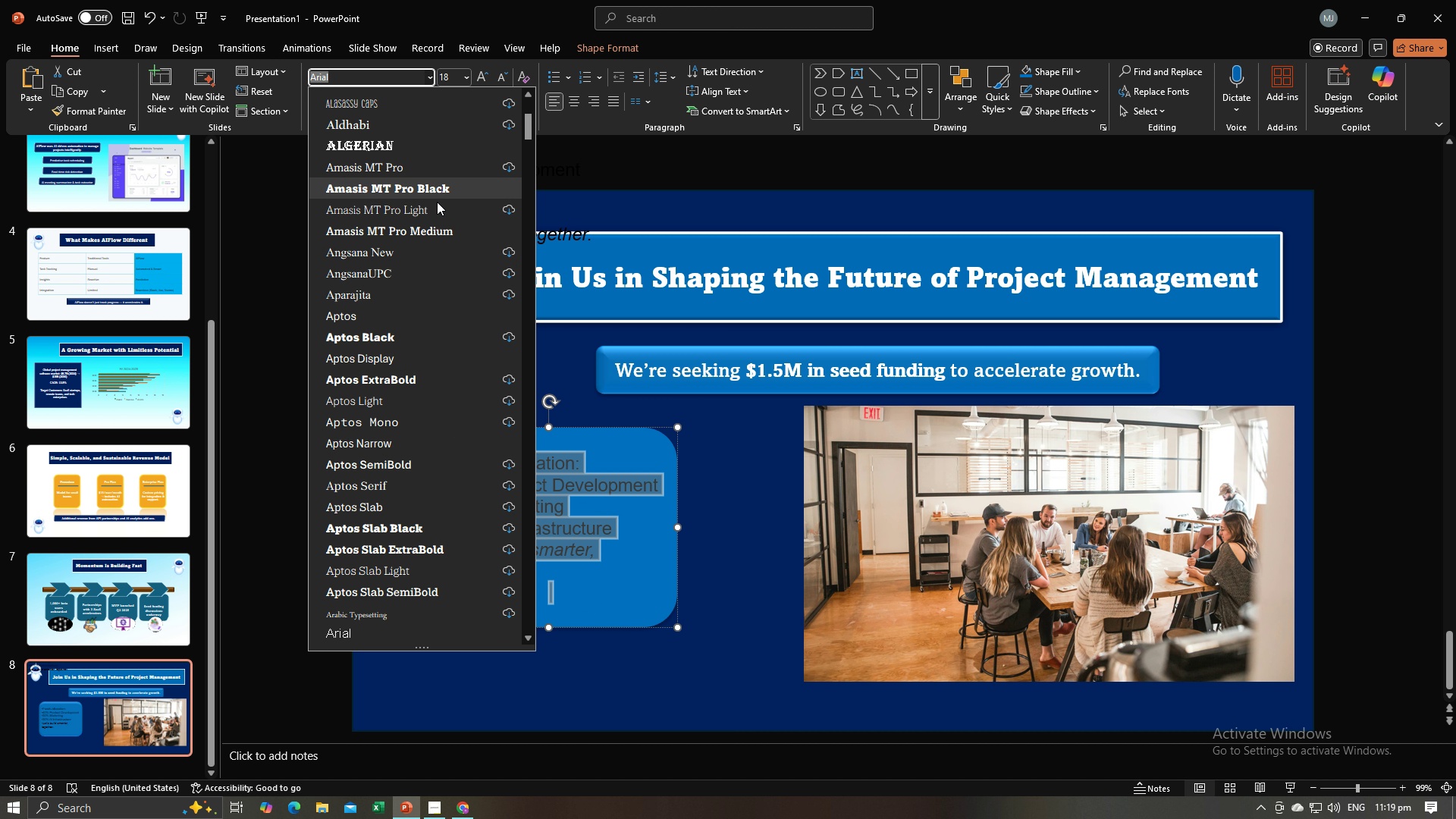 
scroll: coordinate [438, 214], scroll_direction: up, amount: 9.0
 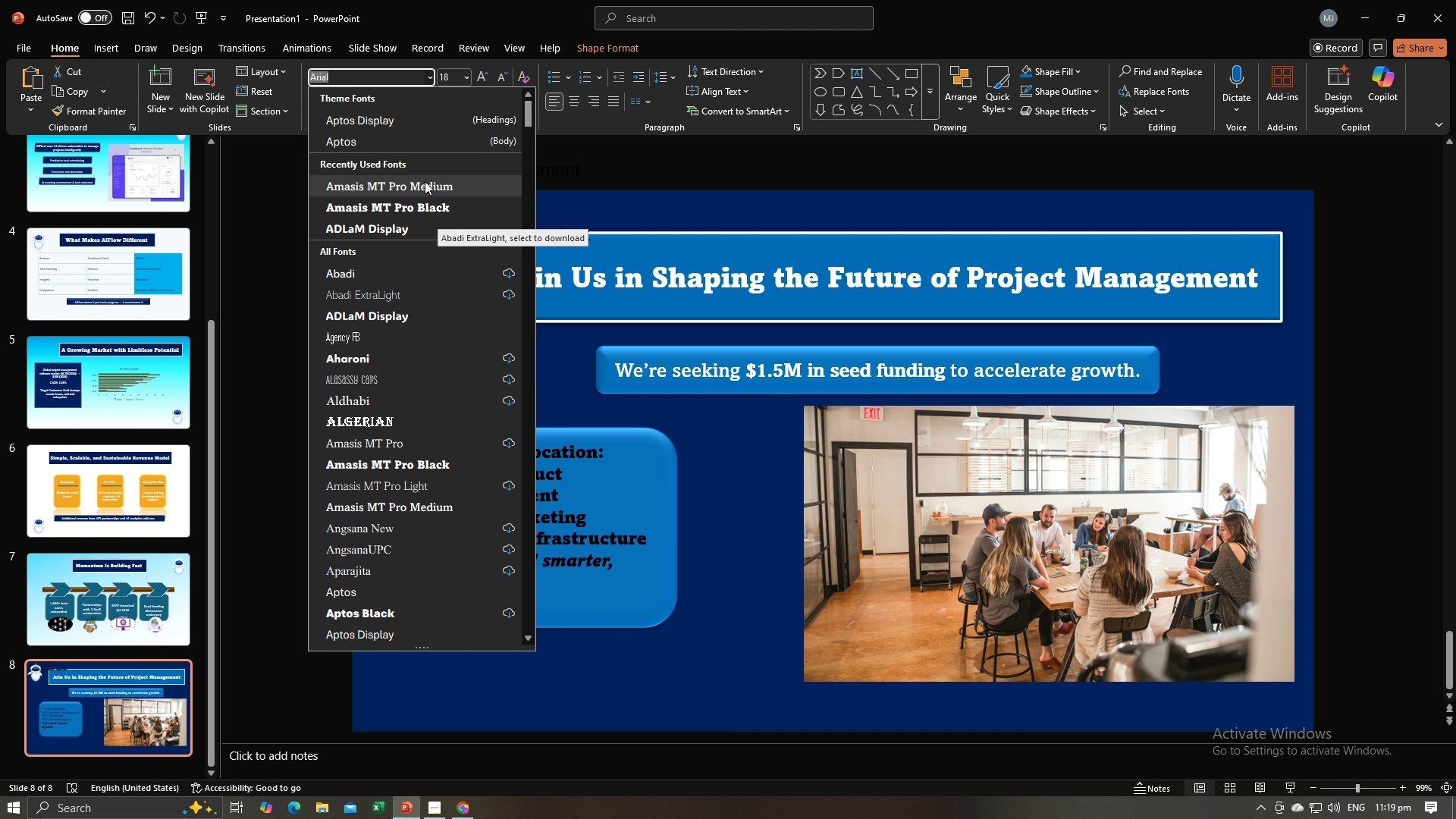 
left_click([425, 181])
 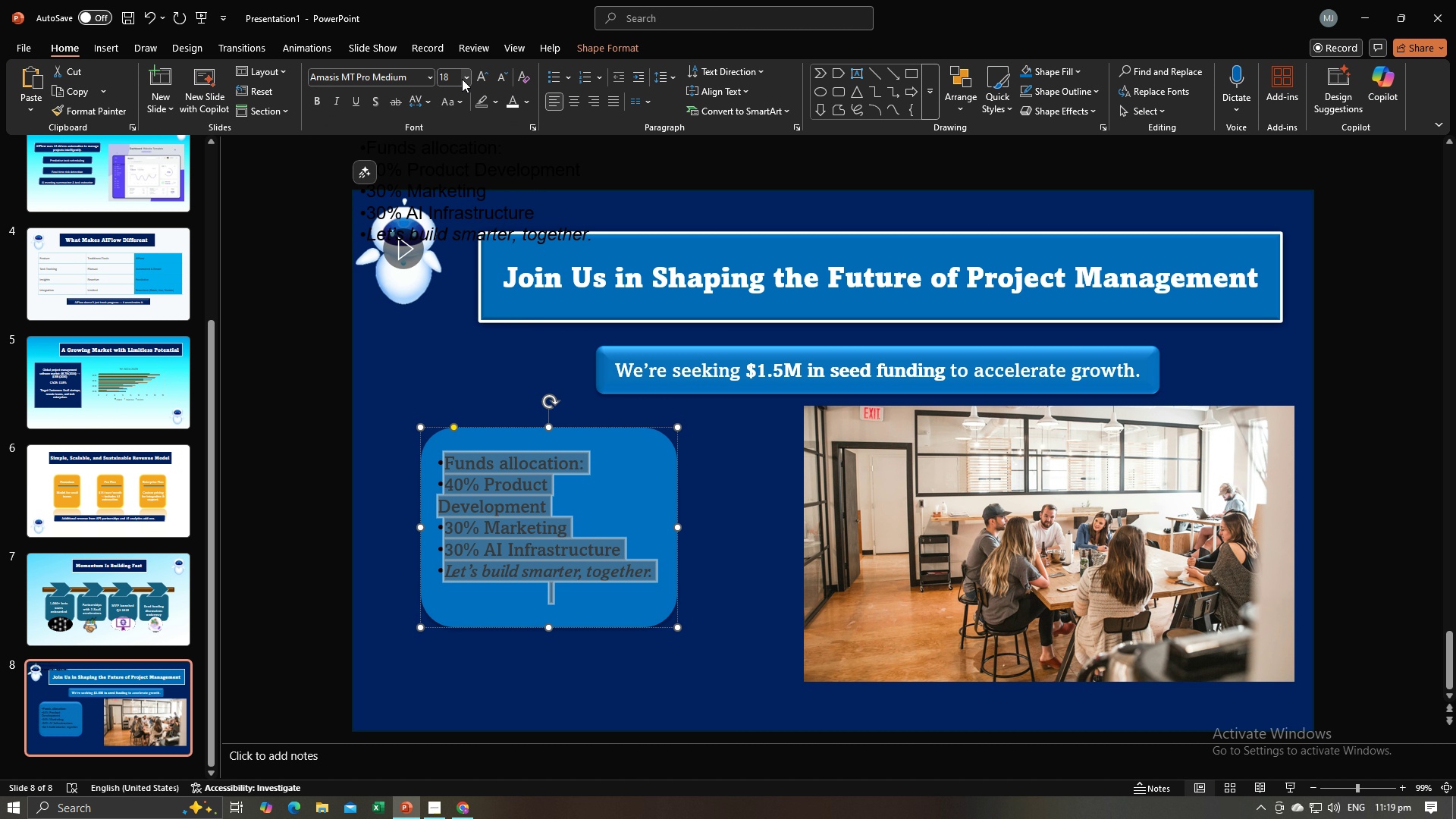 
left_click([465, 79])
 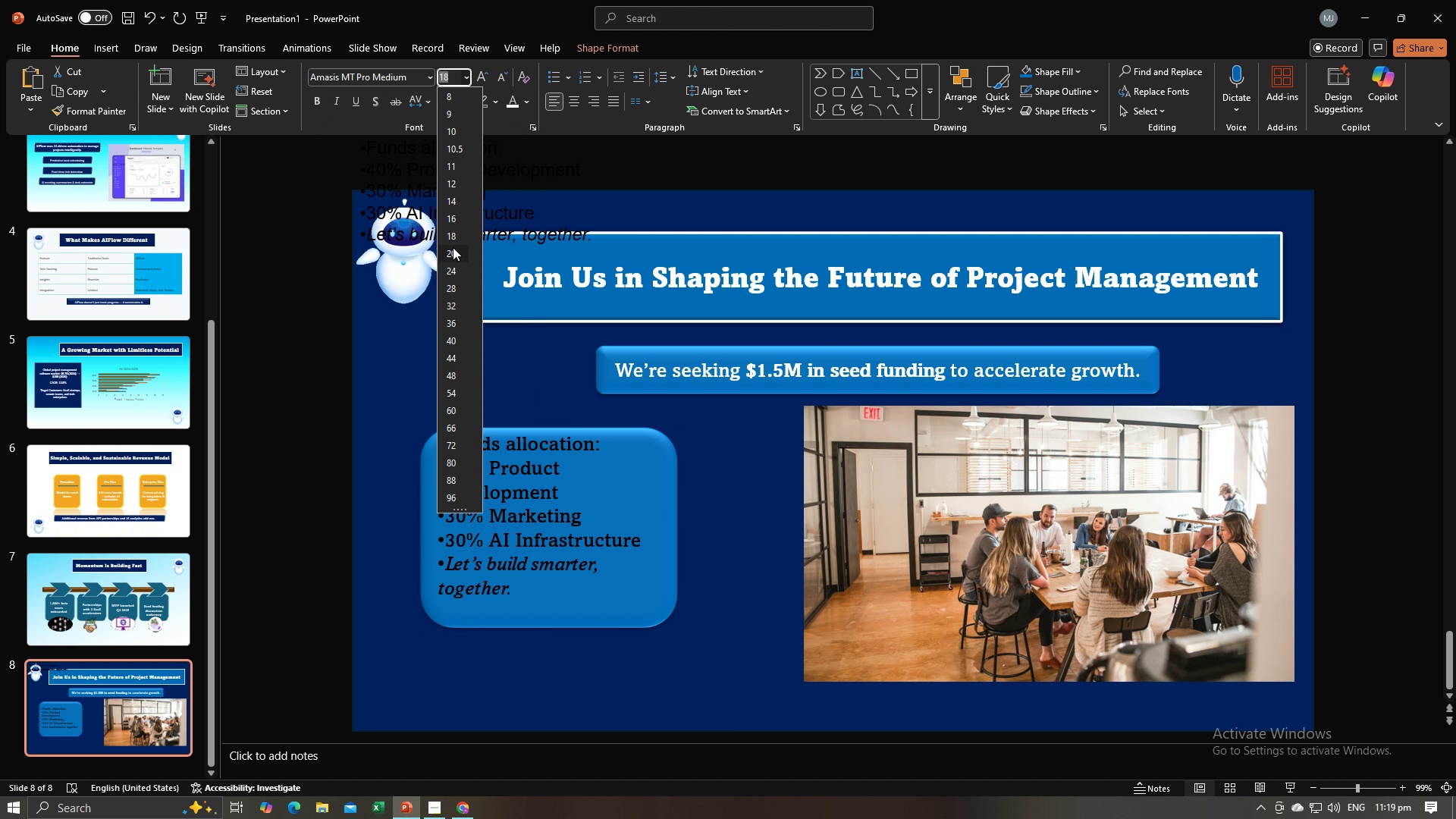 
left_click([453, 247])
 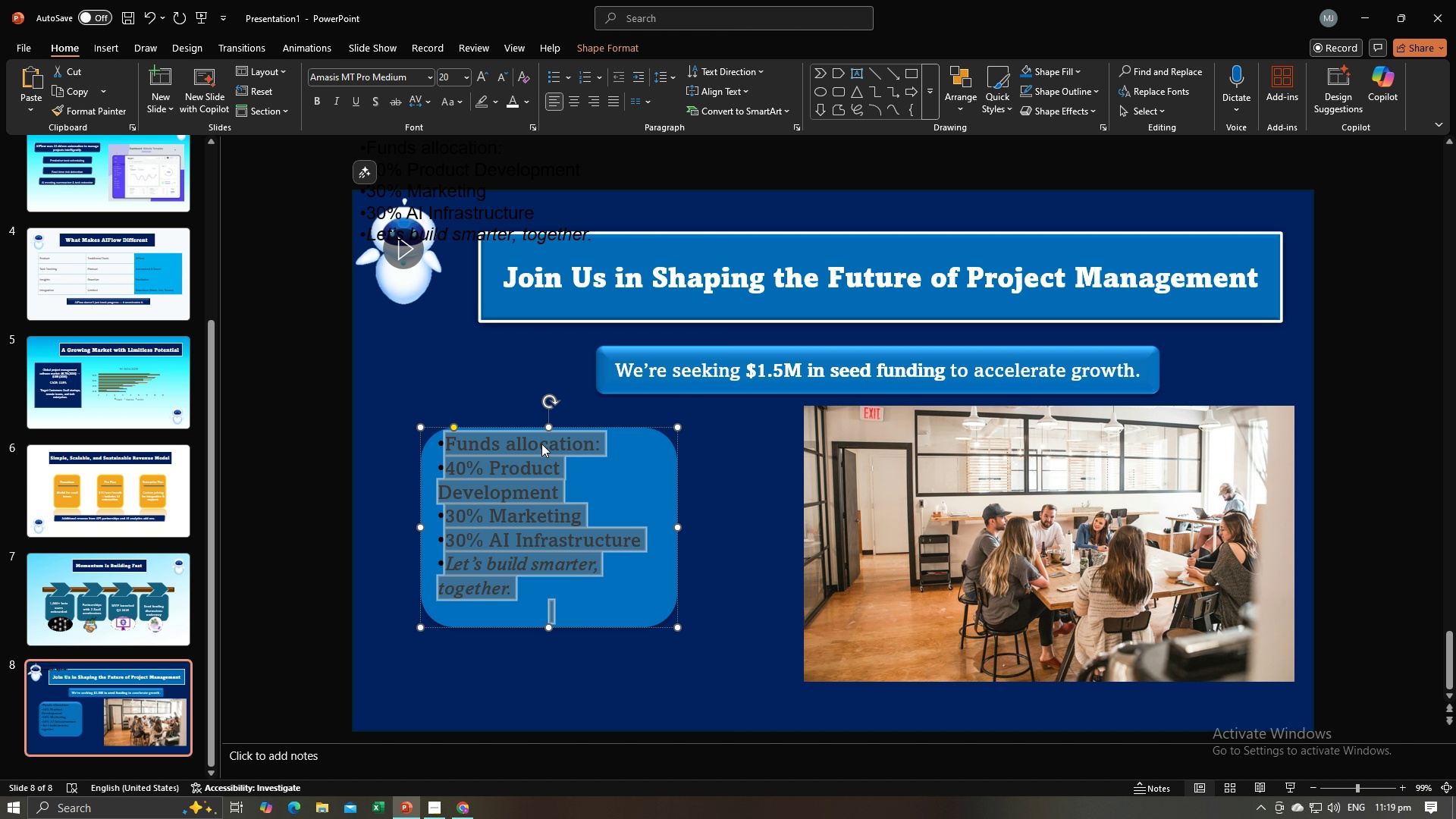 
left_click([541, 464])
 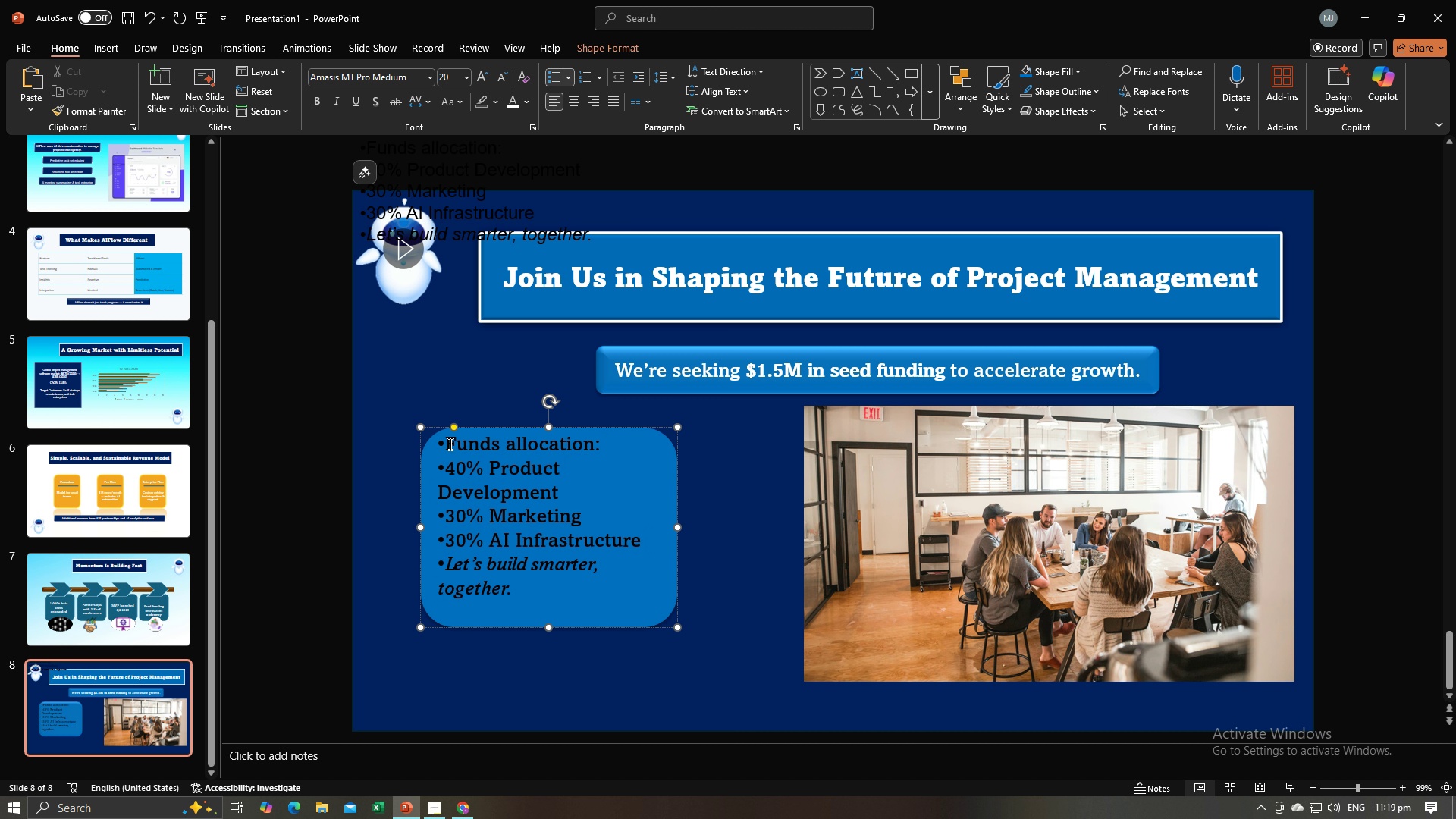 
left_click([449, 444])
 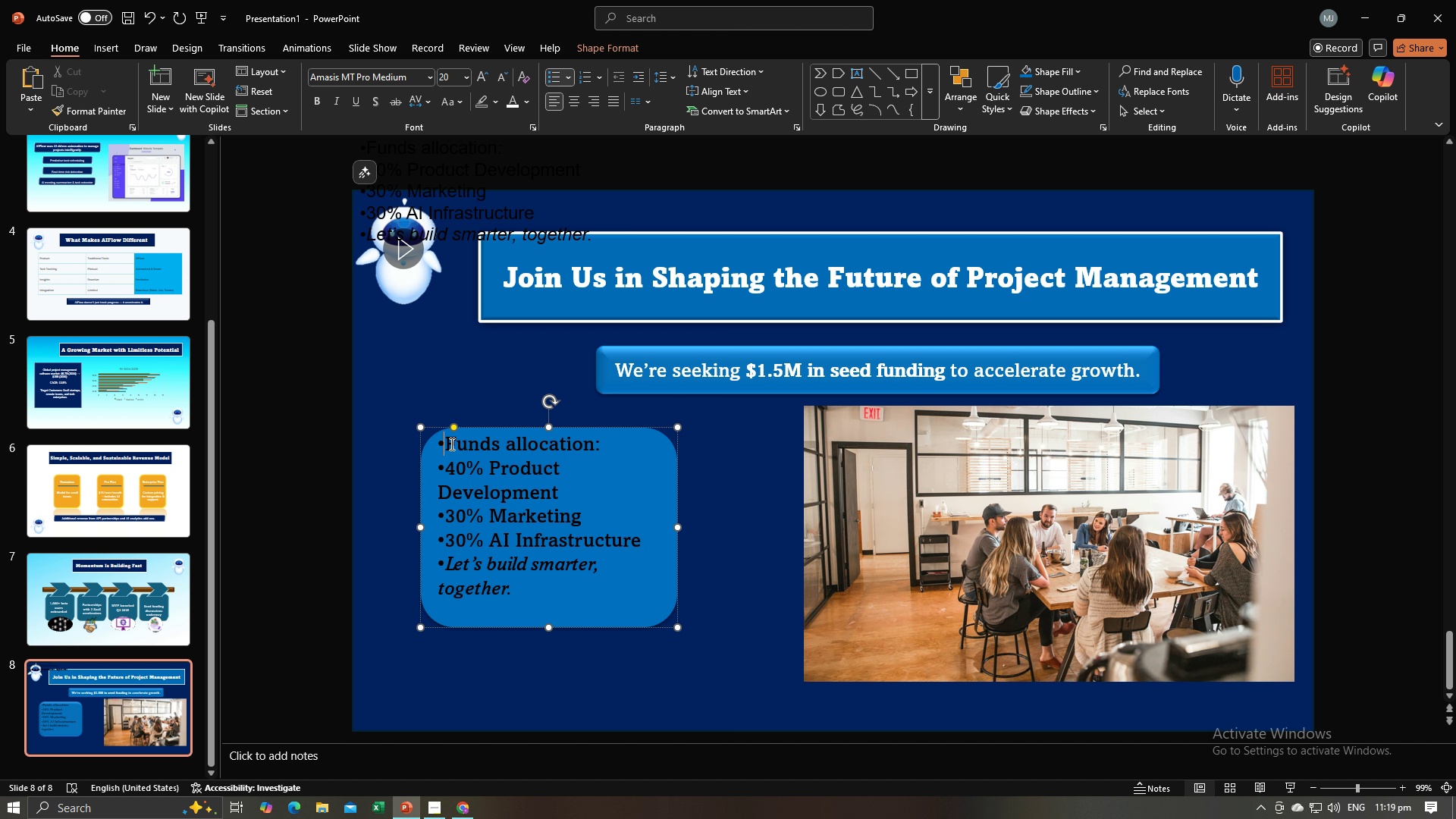 
key(Backspace)
 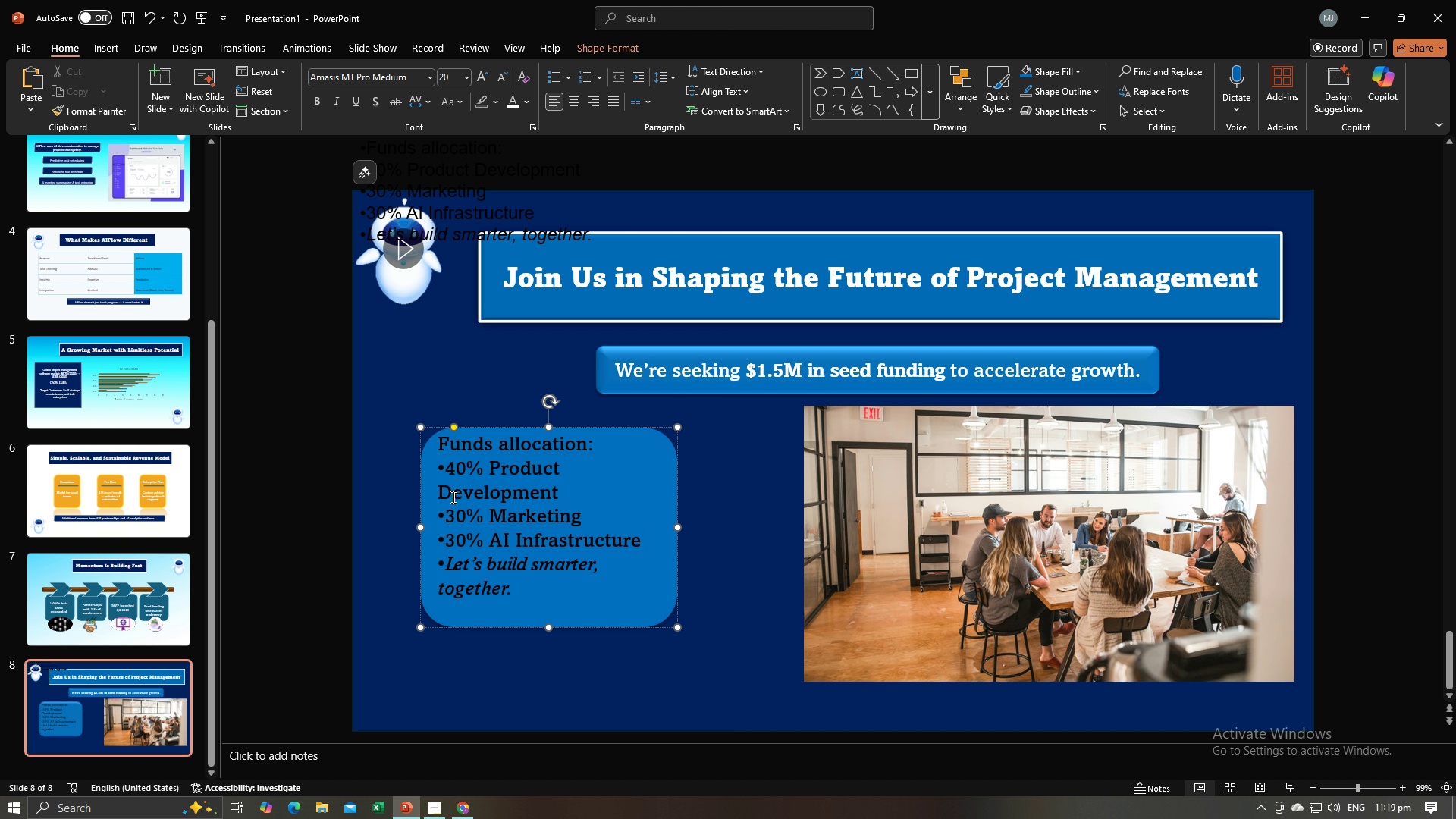 
left_click([440, 497])
 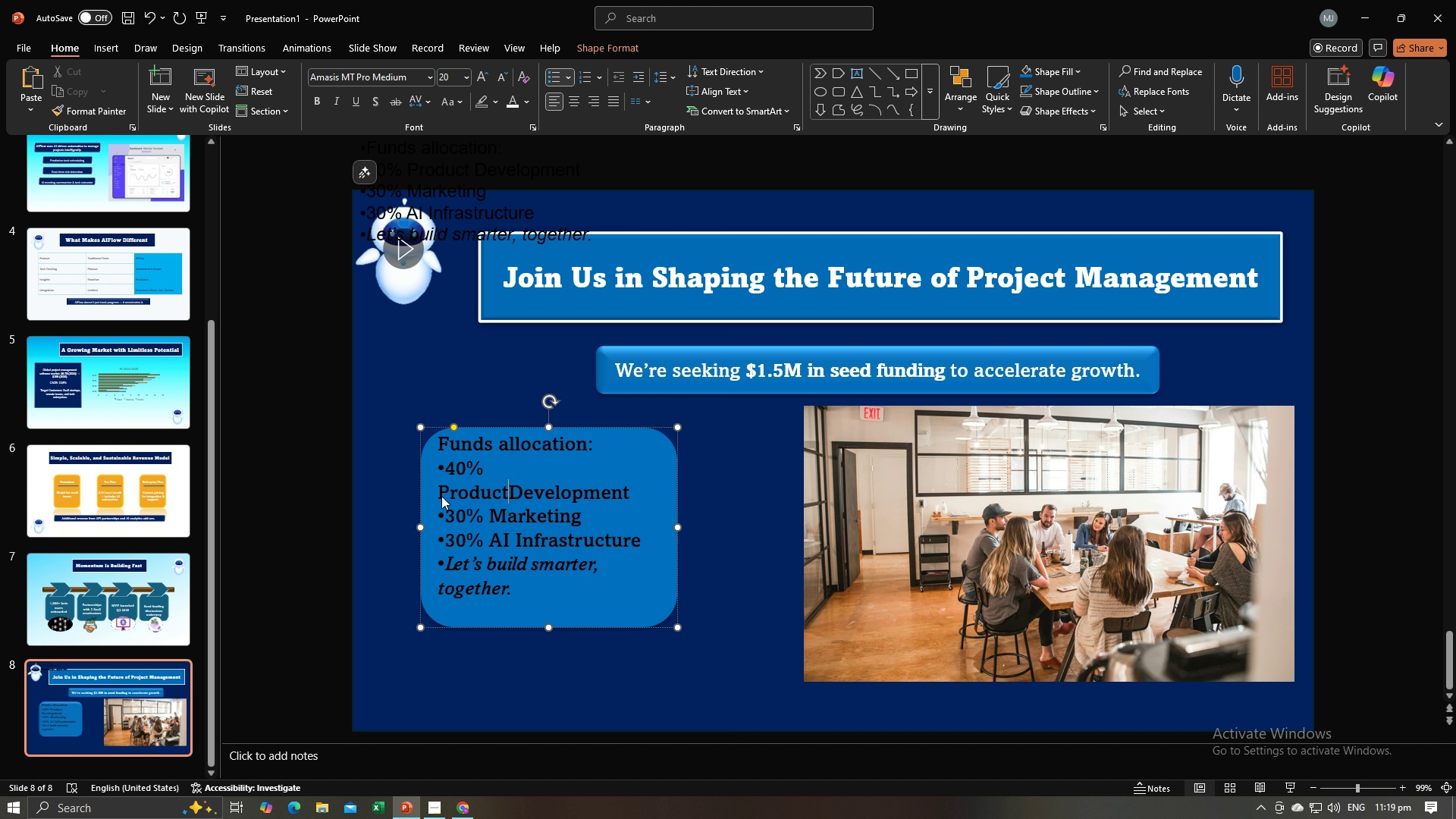 
key(Backspace)
 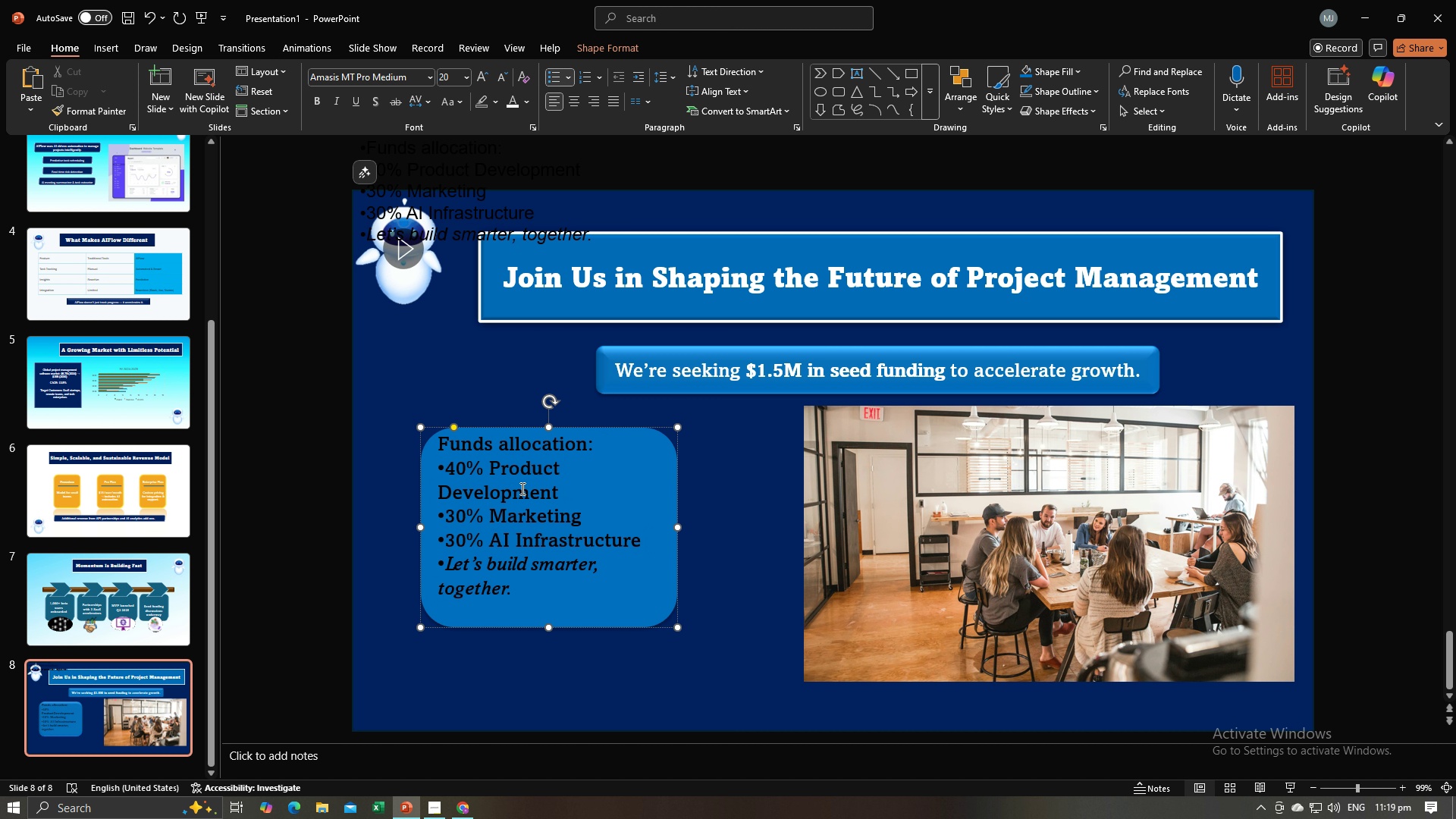 
key(Space)
 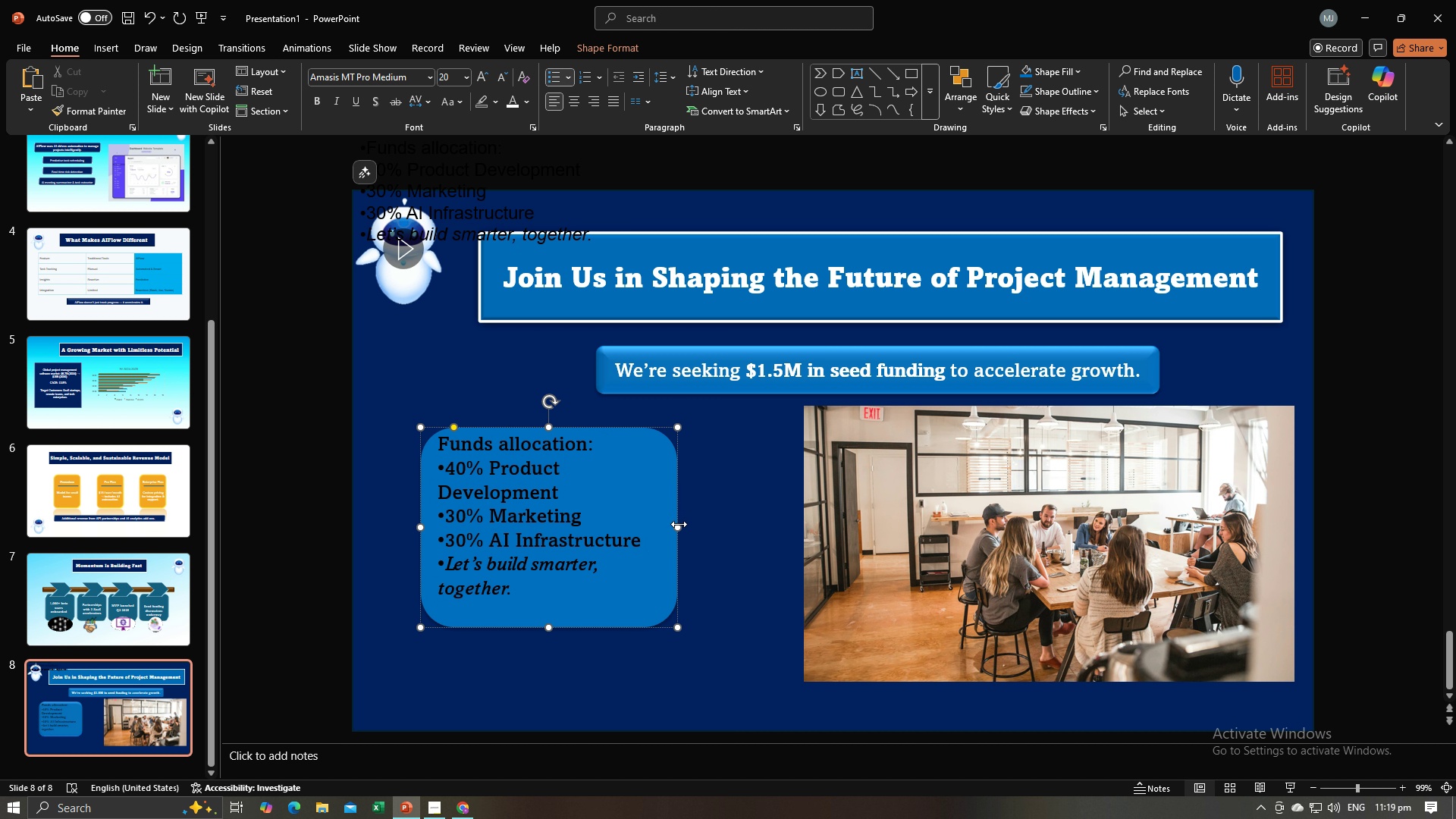 
left_click_drag(start_coordinate=[679, 524], to_coordinate=[713, 526])
 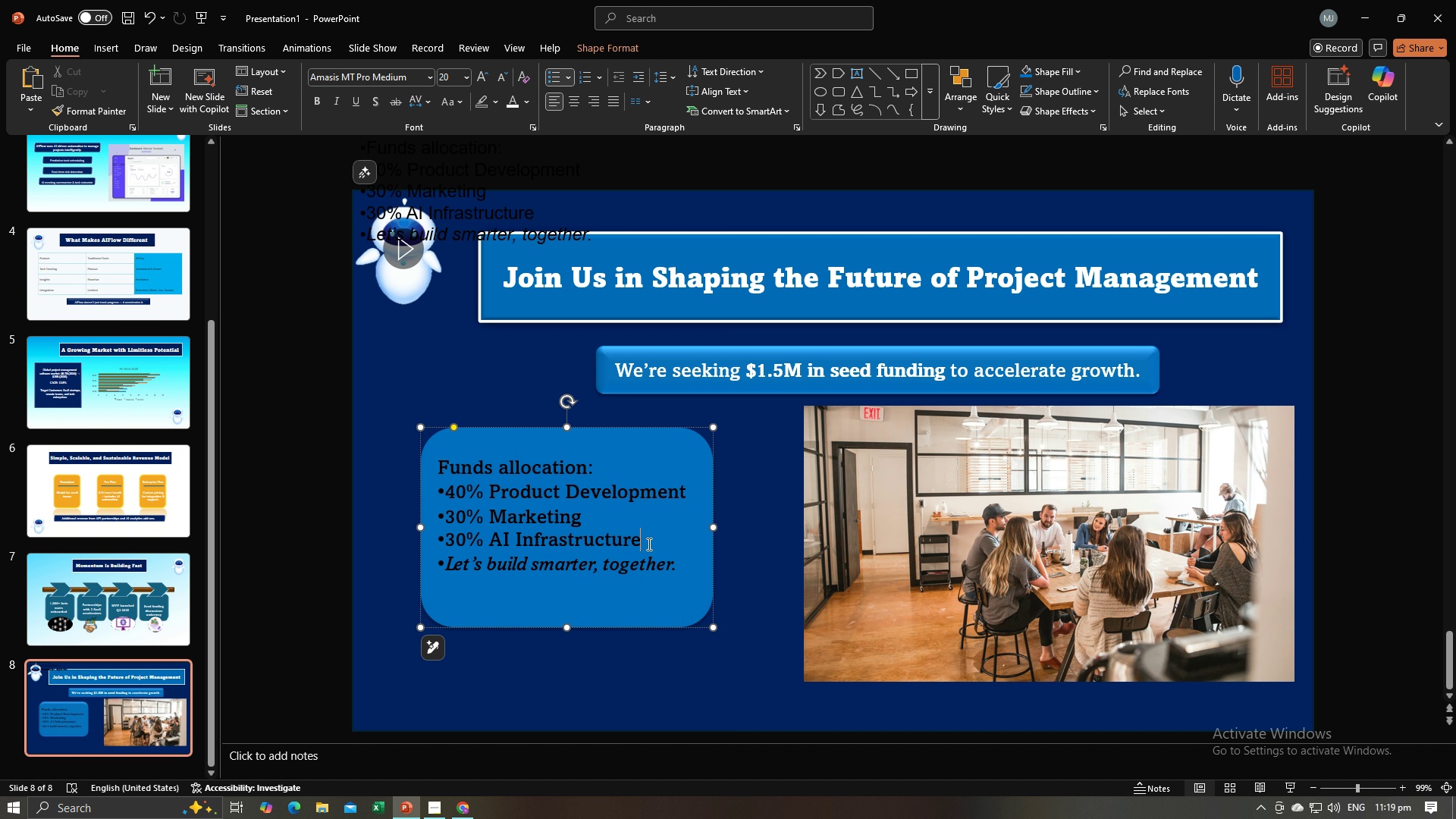 
left_click([648, 544])
 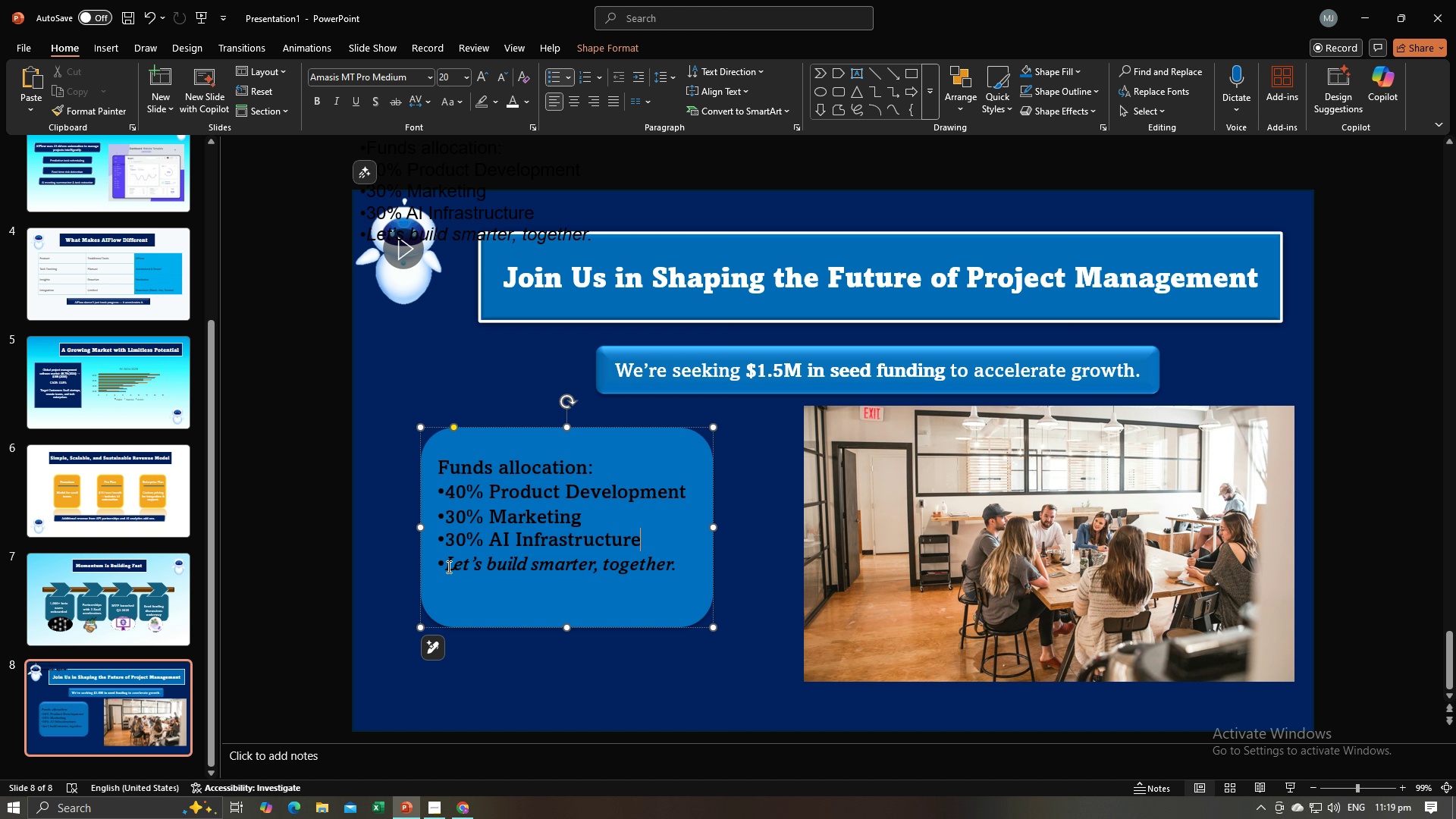 
left_click([447, 565])
 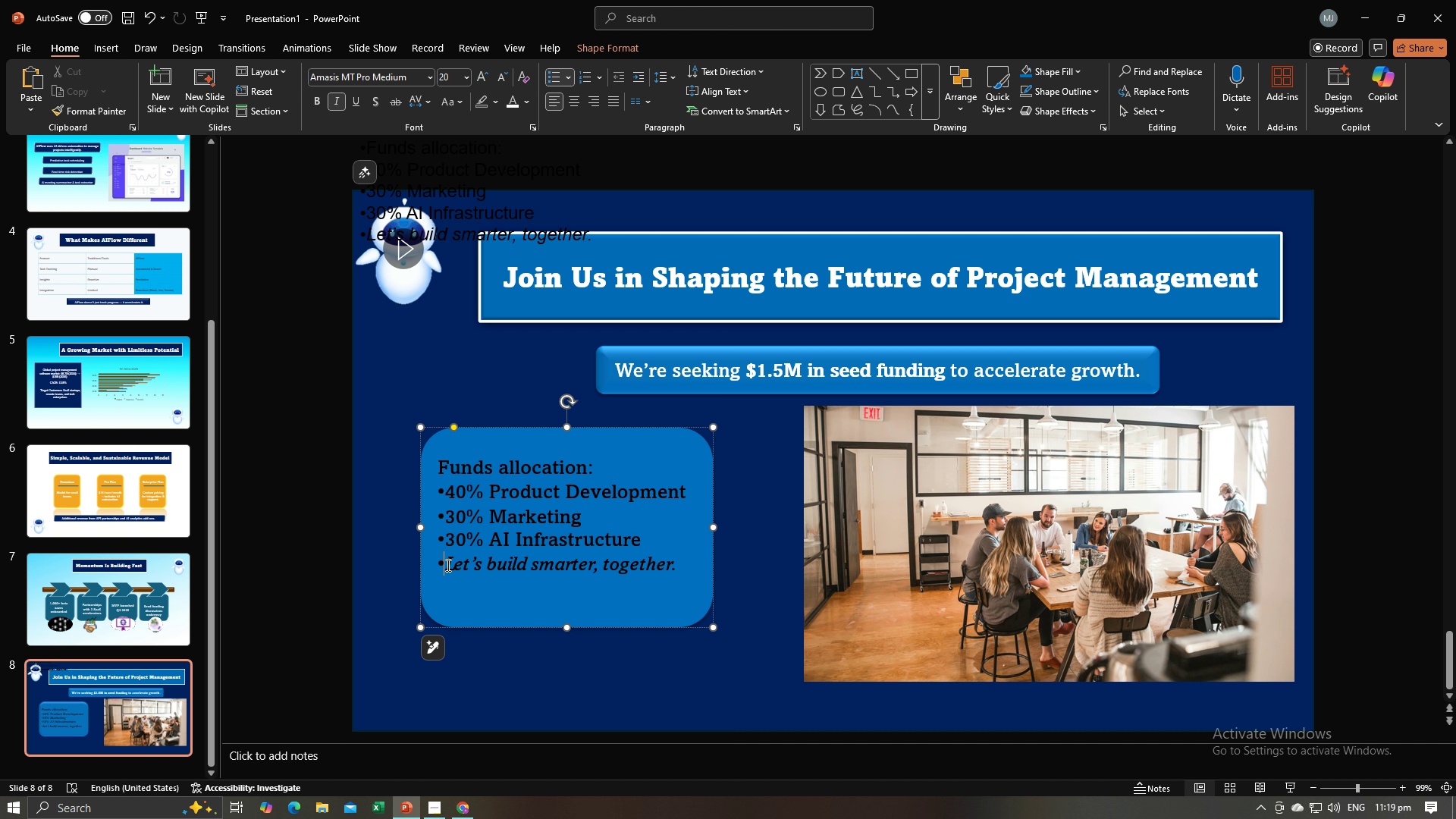 
key(Backspace)
 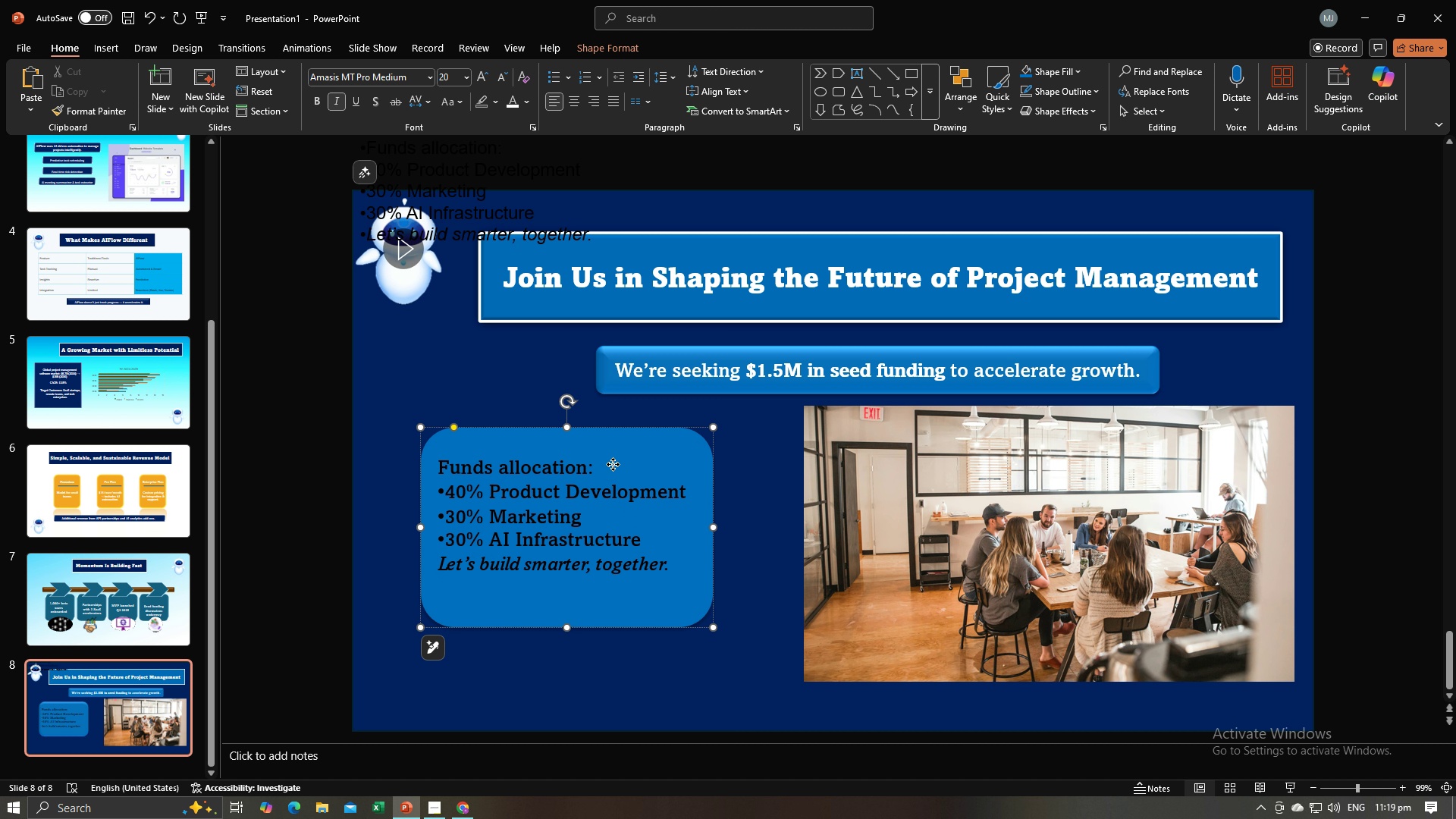 
double_click([602, 469])
 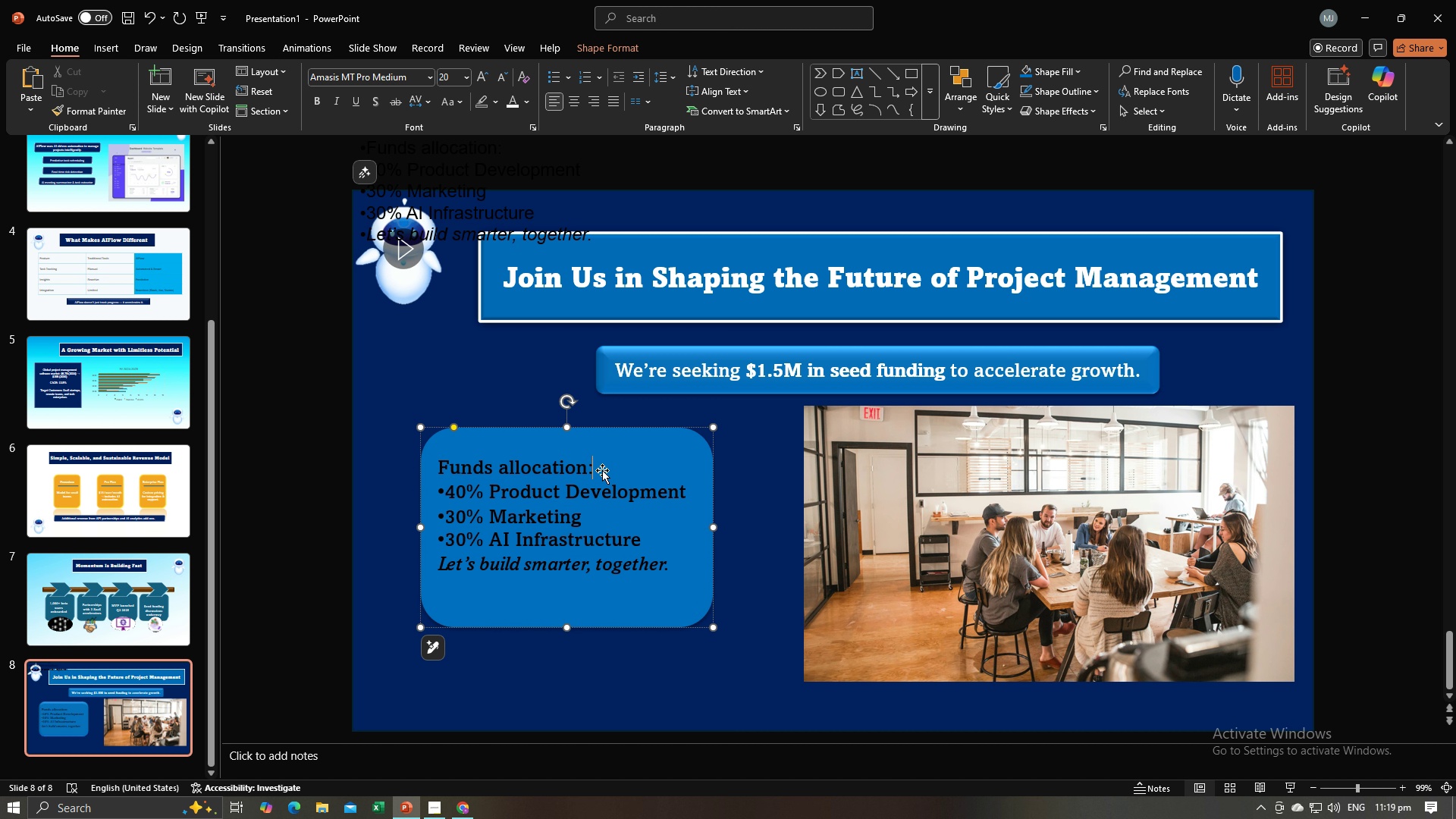 
key(Enter)
 